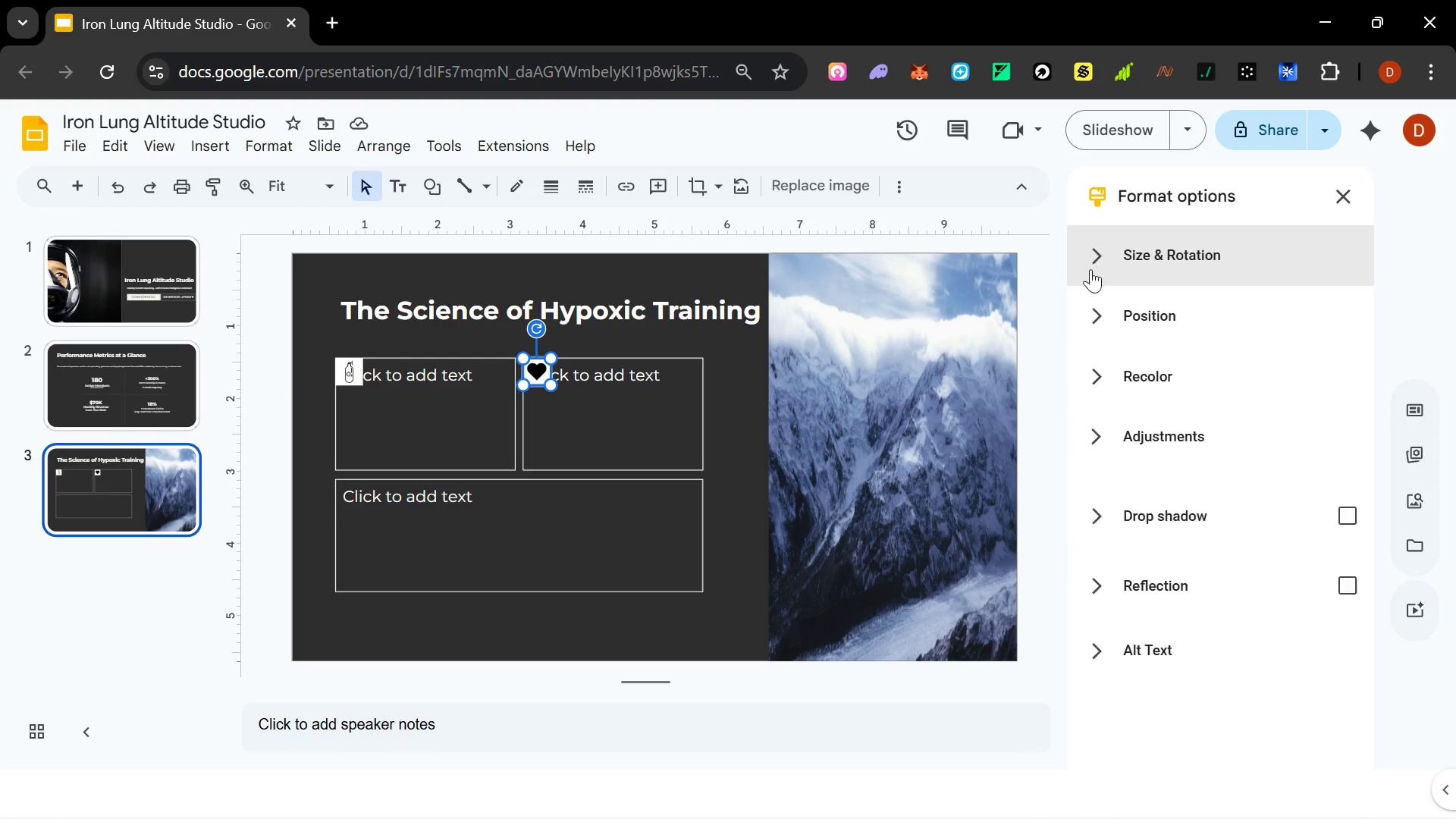 
scroll: coordinate [1101, 359], scroll_direction: up, amount: 1.0
 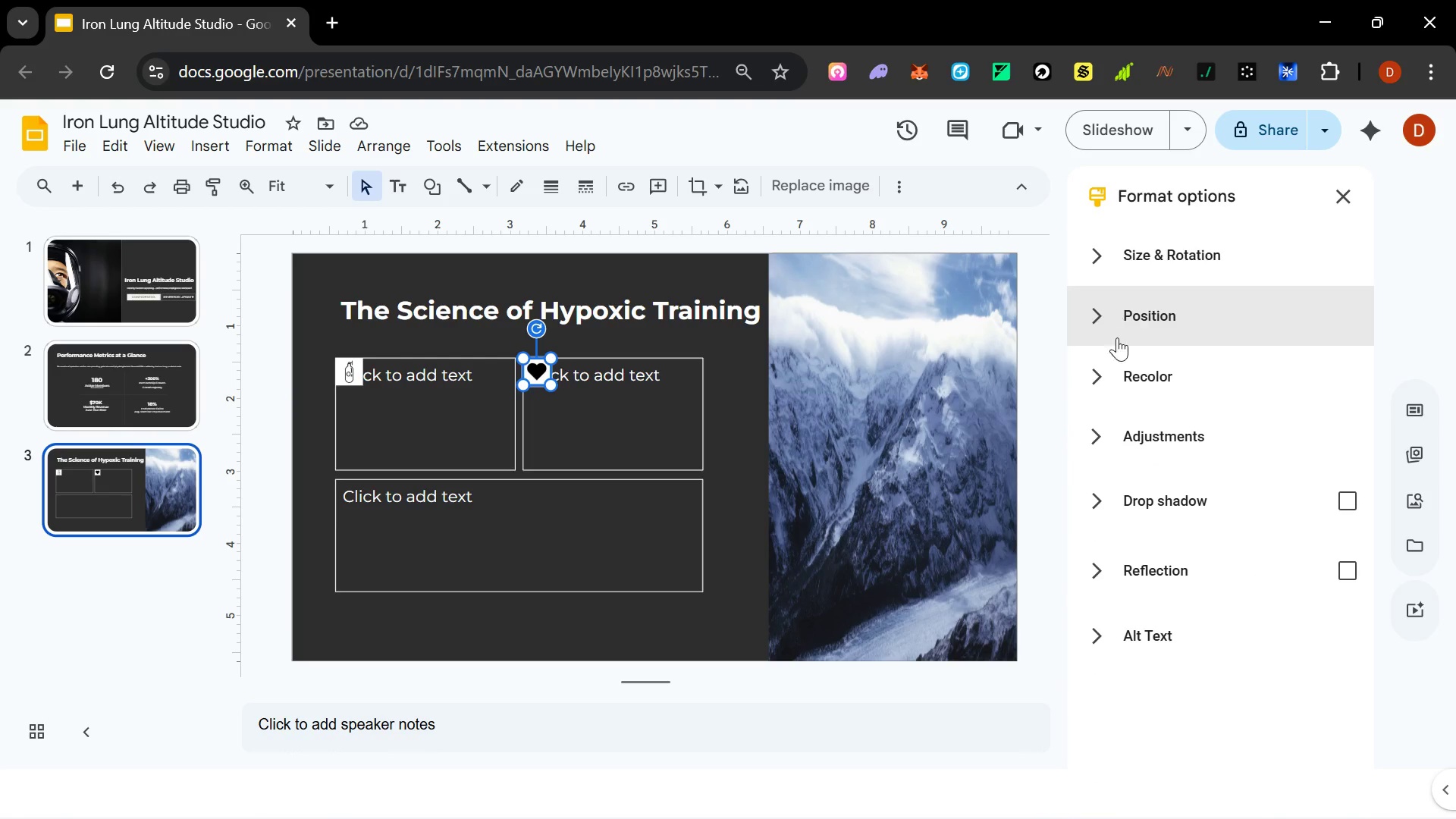 
left_click([1116, 366])
 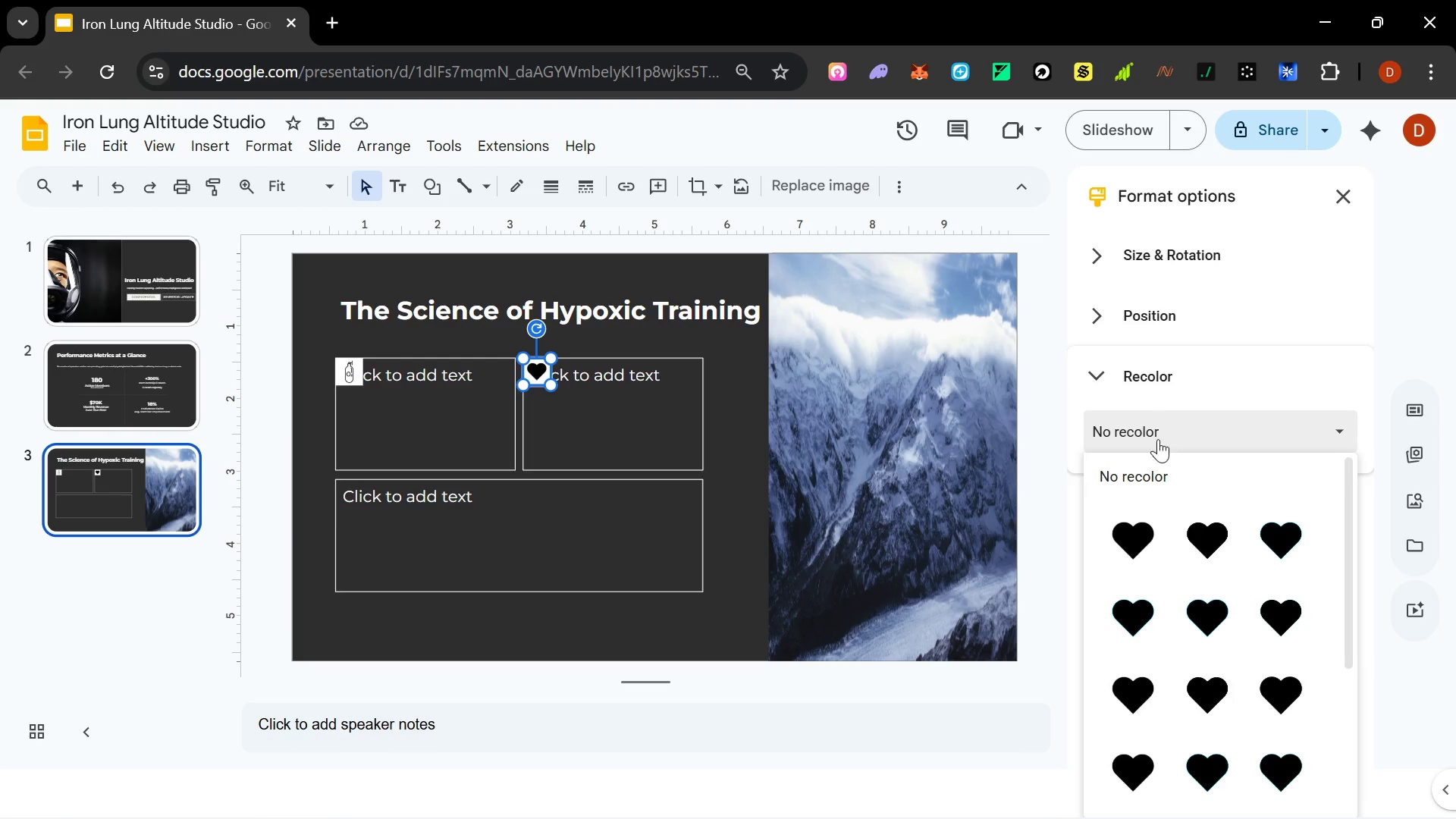 
scroll: coordinate [1163, 491], scroll_direction: up, amount: 1.0
 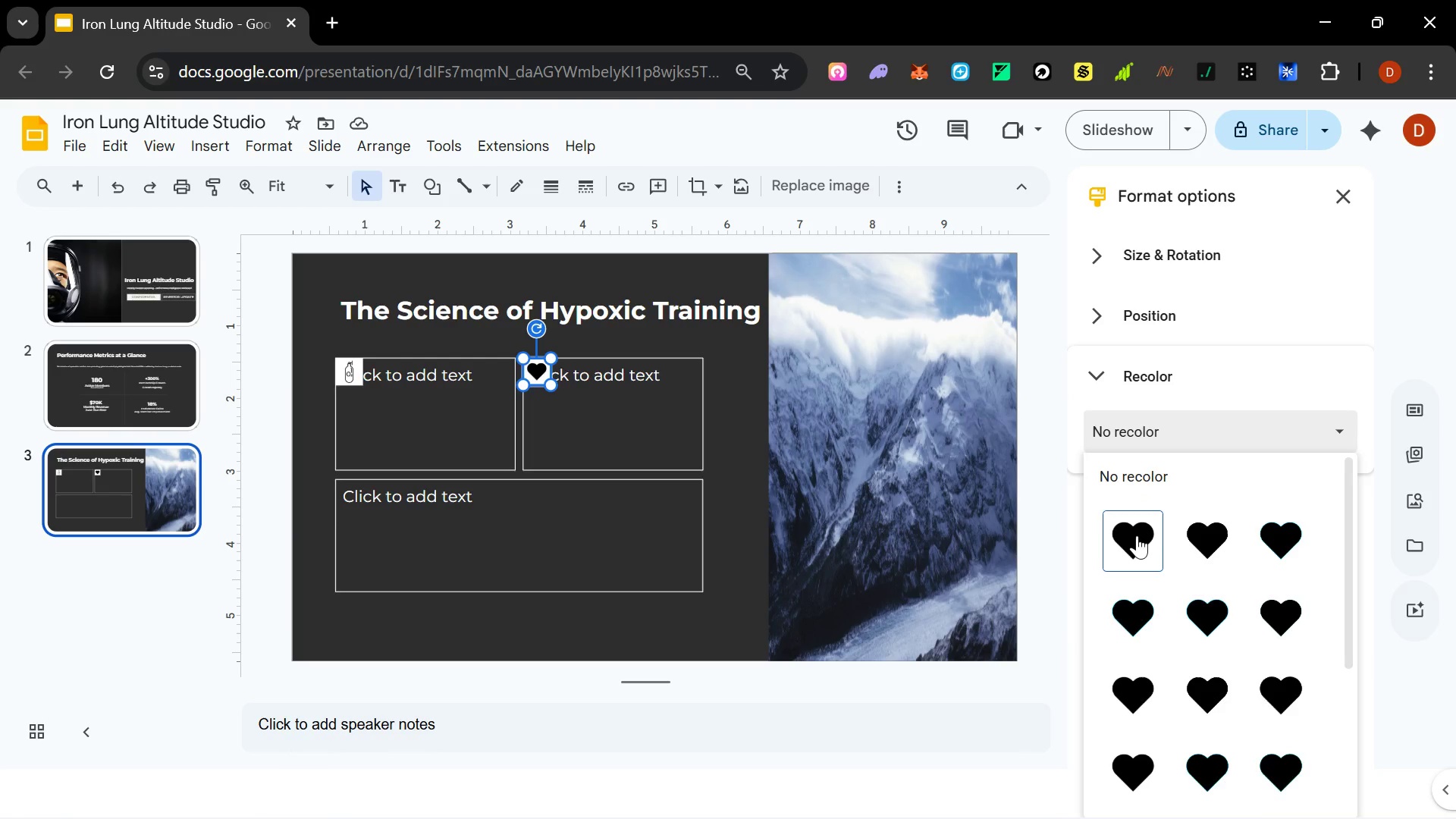 
left_click([1136, 536])
 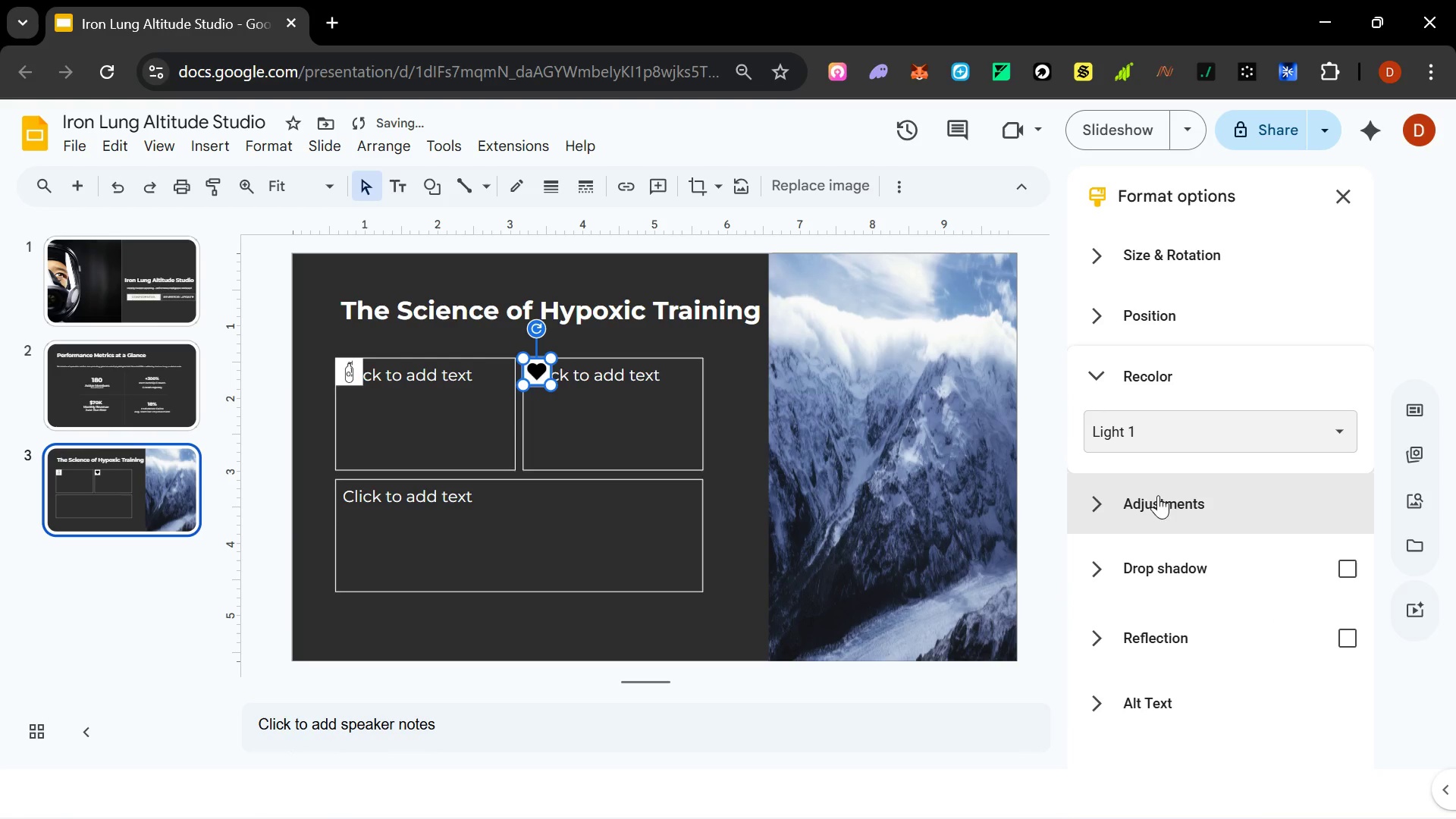 
left_click([1164, 439])
 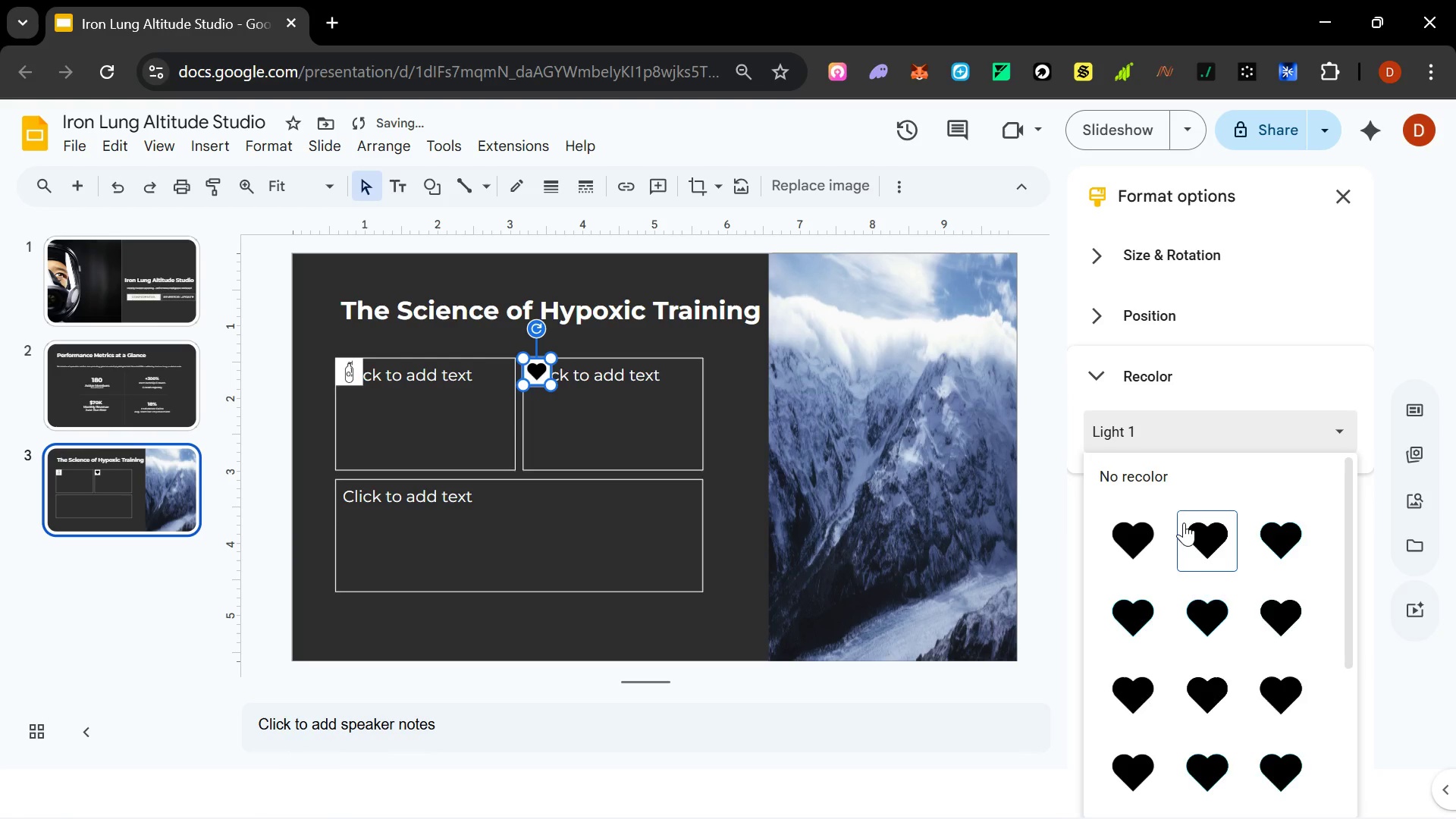 
left_click([1191, 525])
 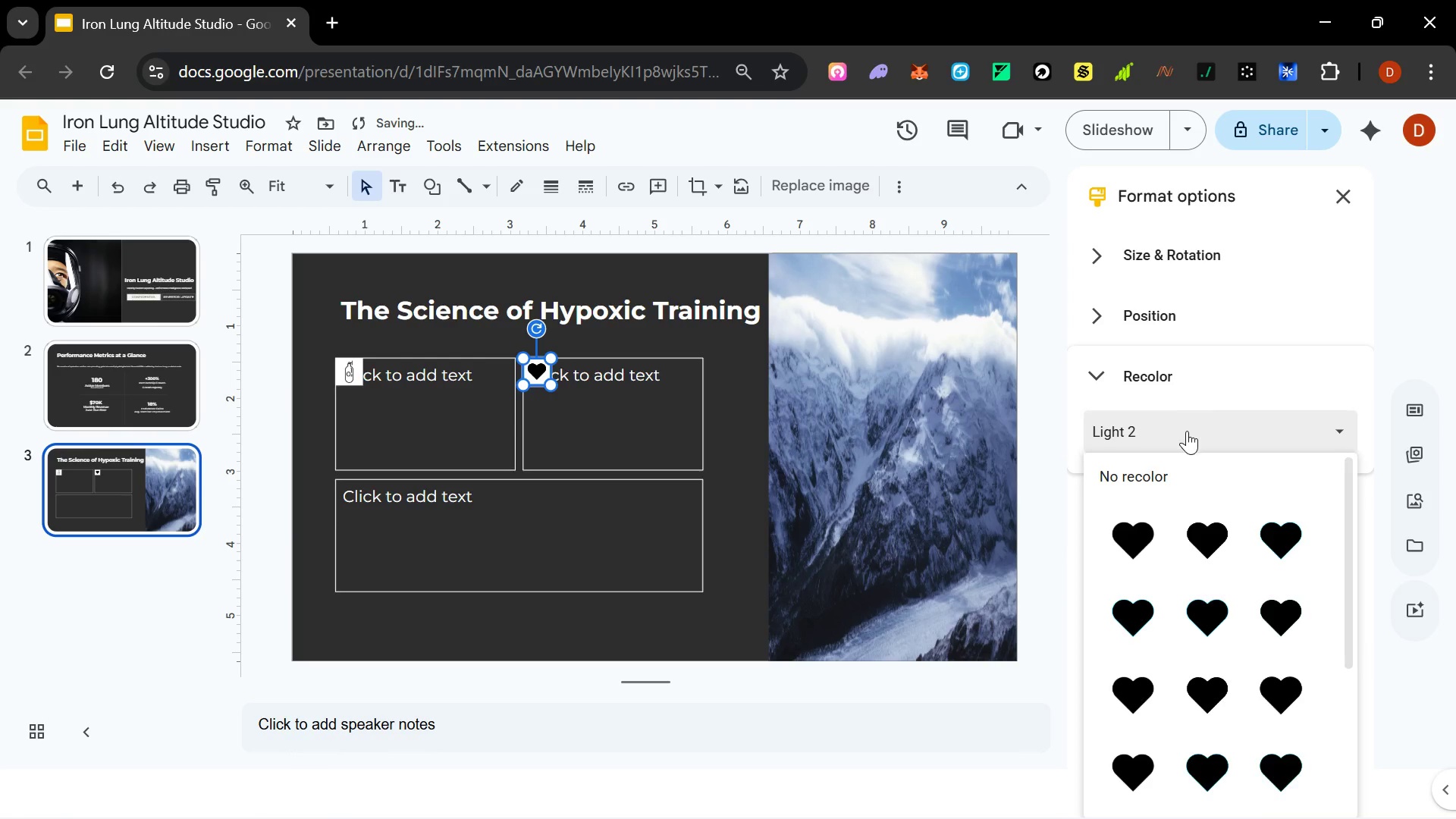 
scroll: coordinate [1263, 632], scroll_direction: down, amount: 3.0
 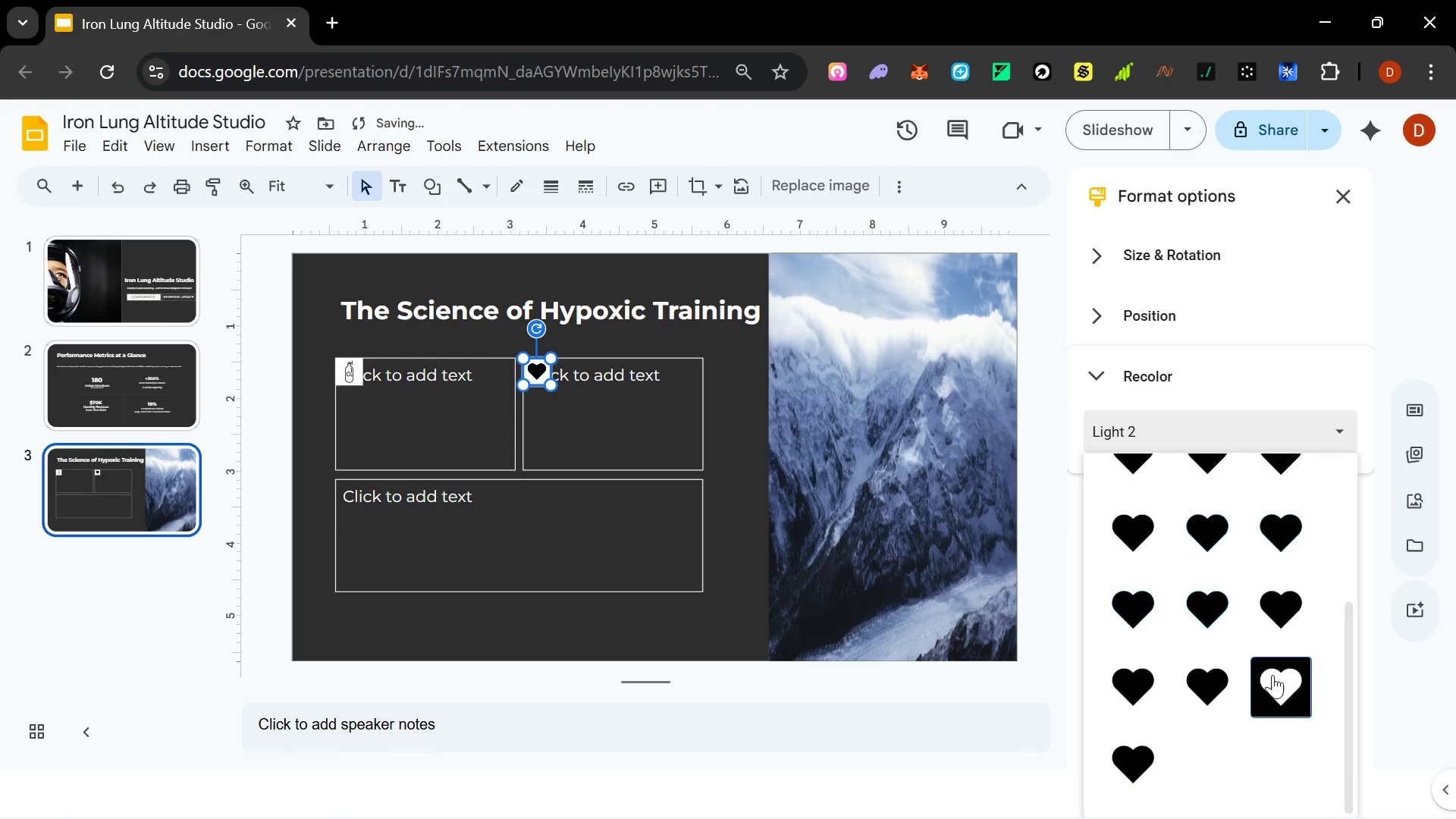 
left_click([1276, 679])
 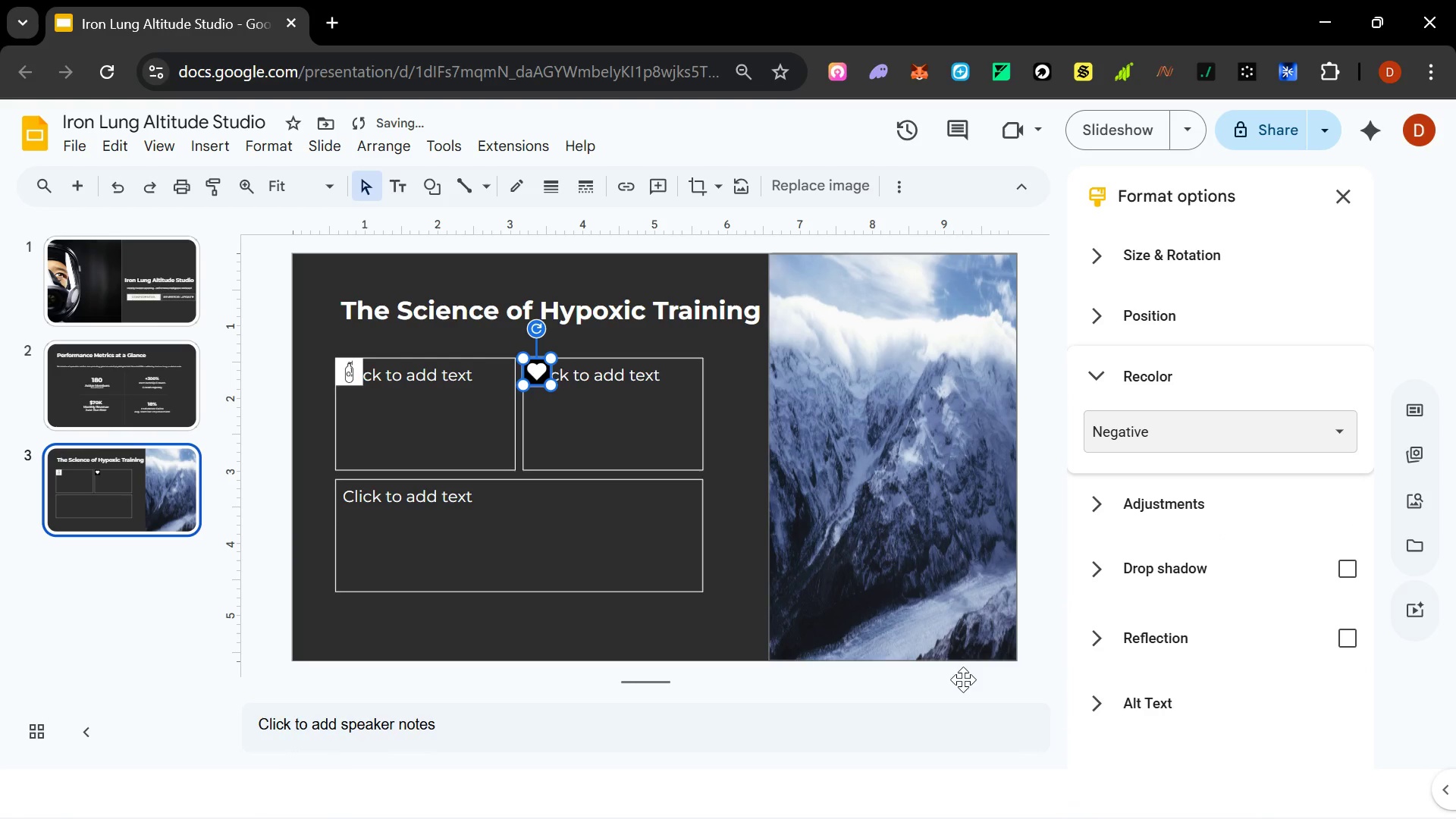 
left_click([940, 705])
 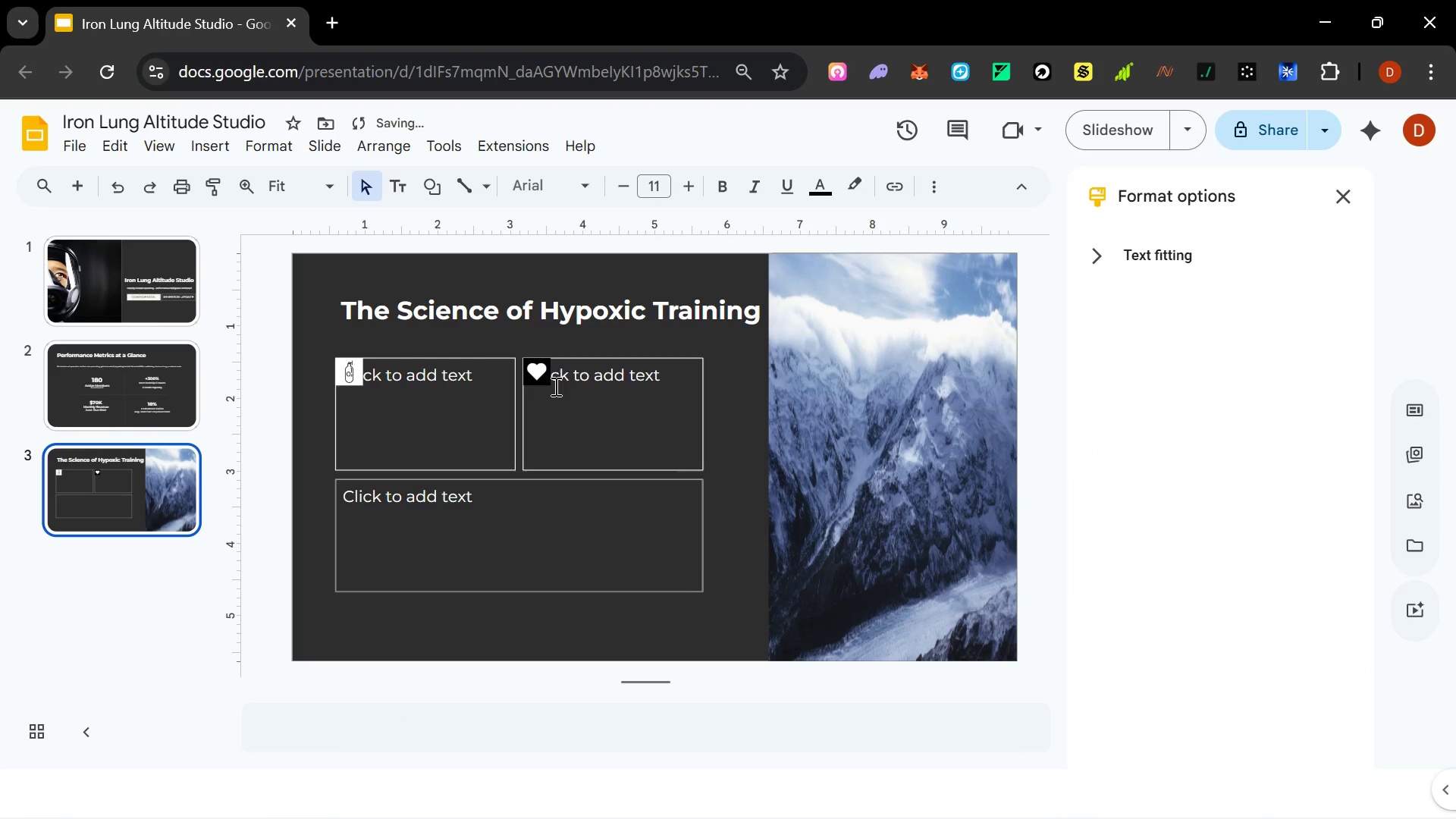 
left_click([546, 381])
 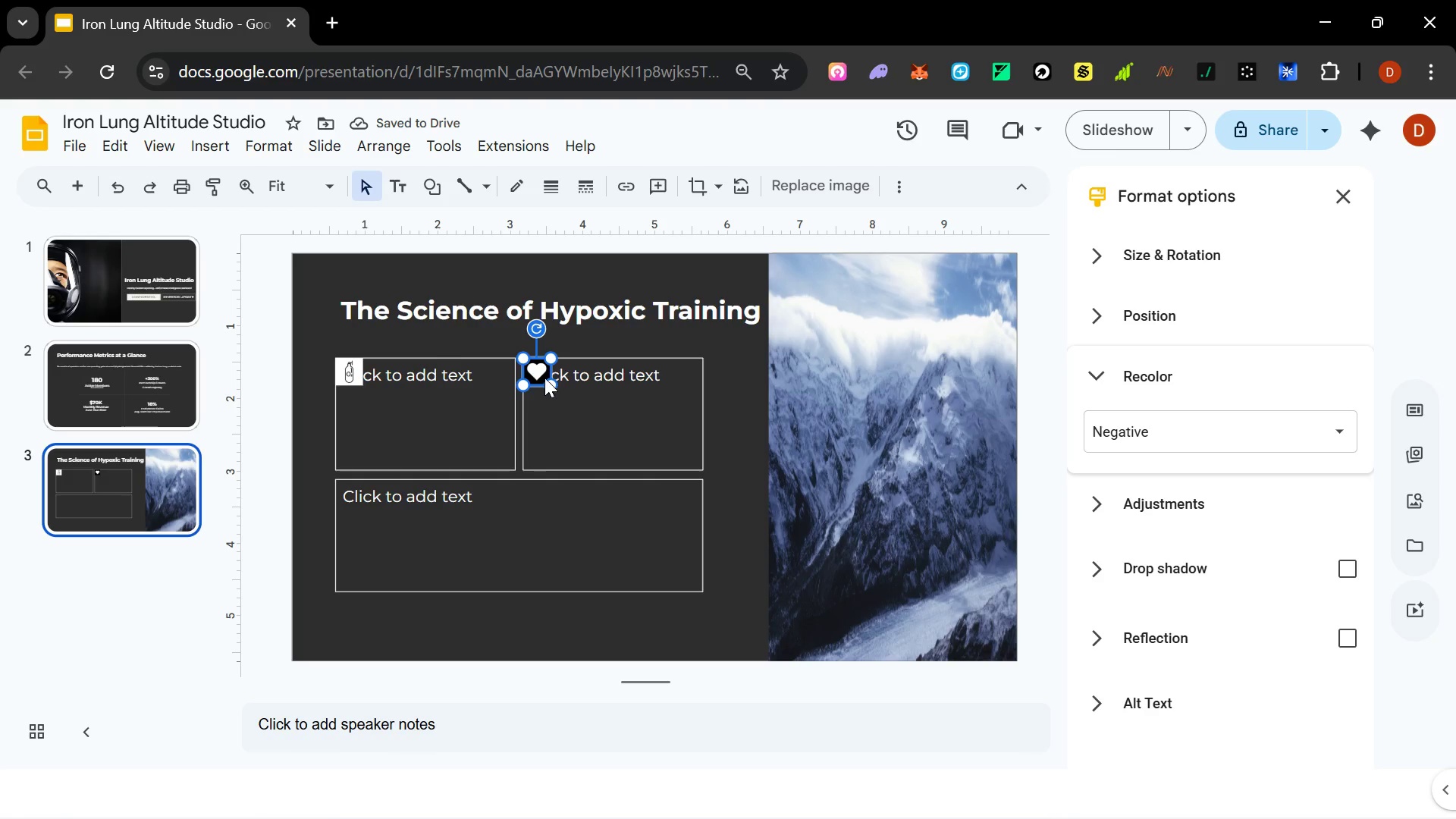 
double_click([544, 376])
 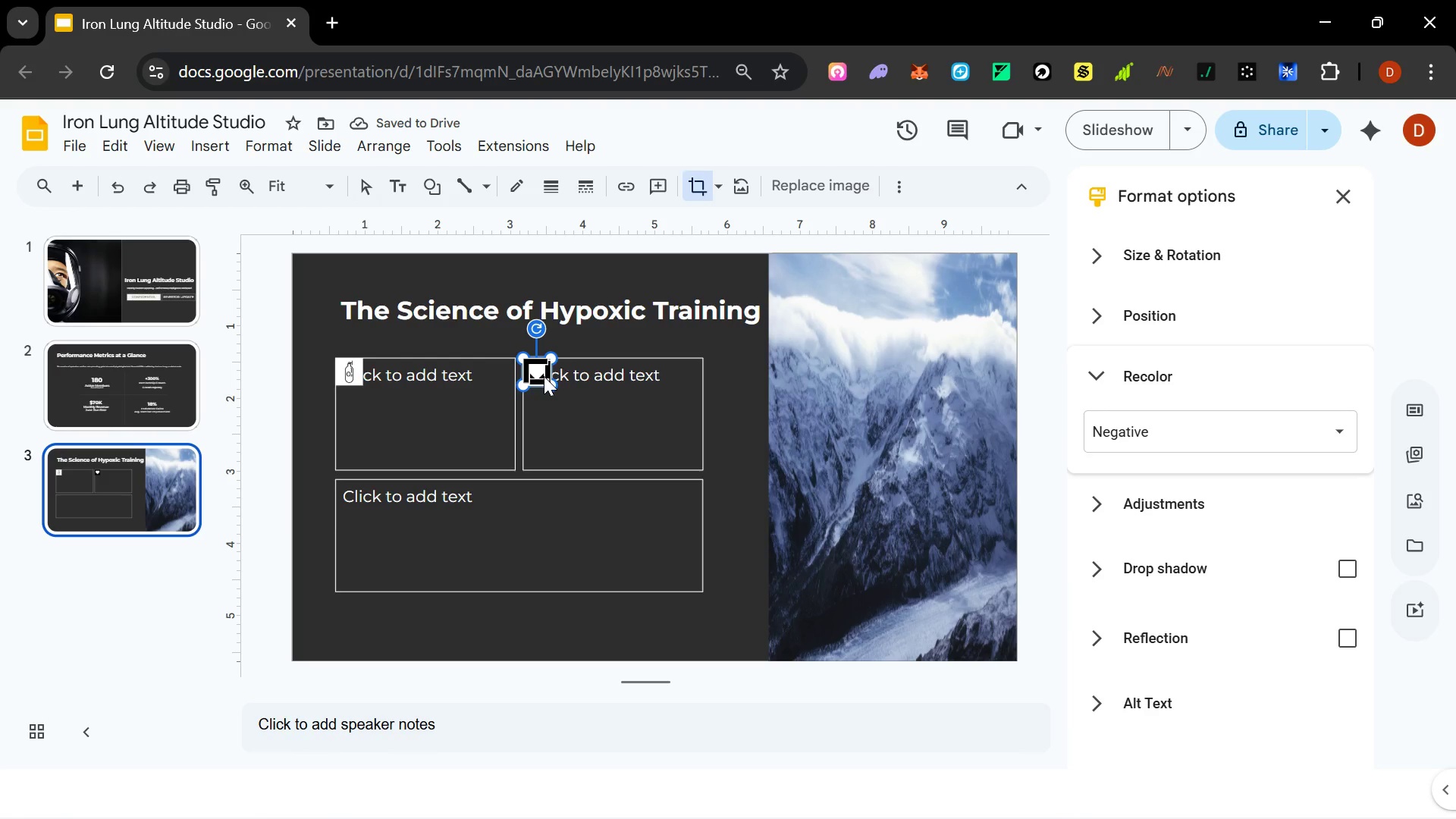 
triple_click([544, 376])
 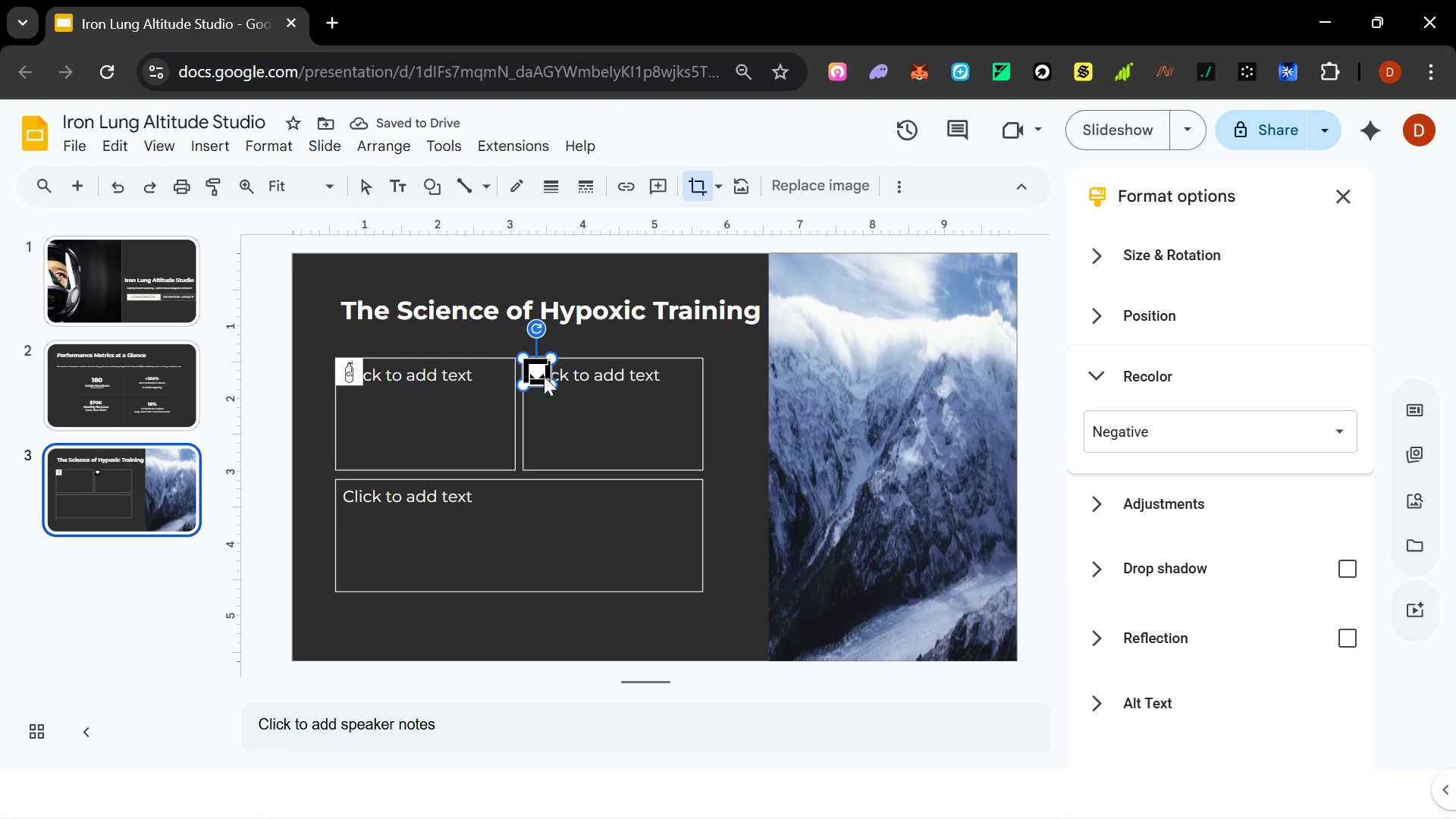 
triple_click([544, 376])
 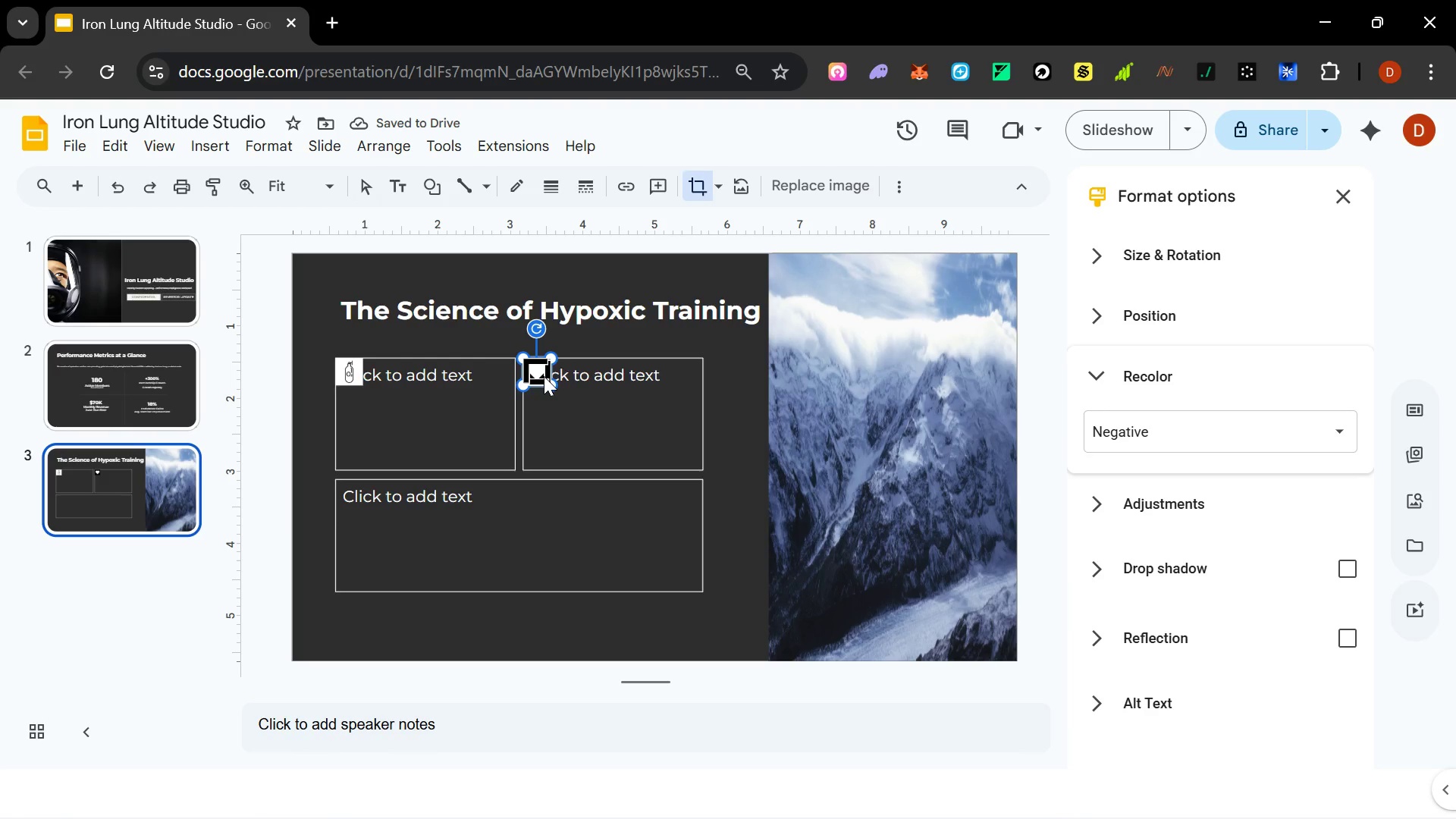 
triple_click([544, 376])
 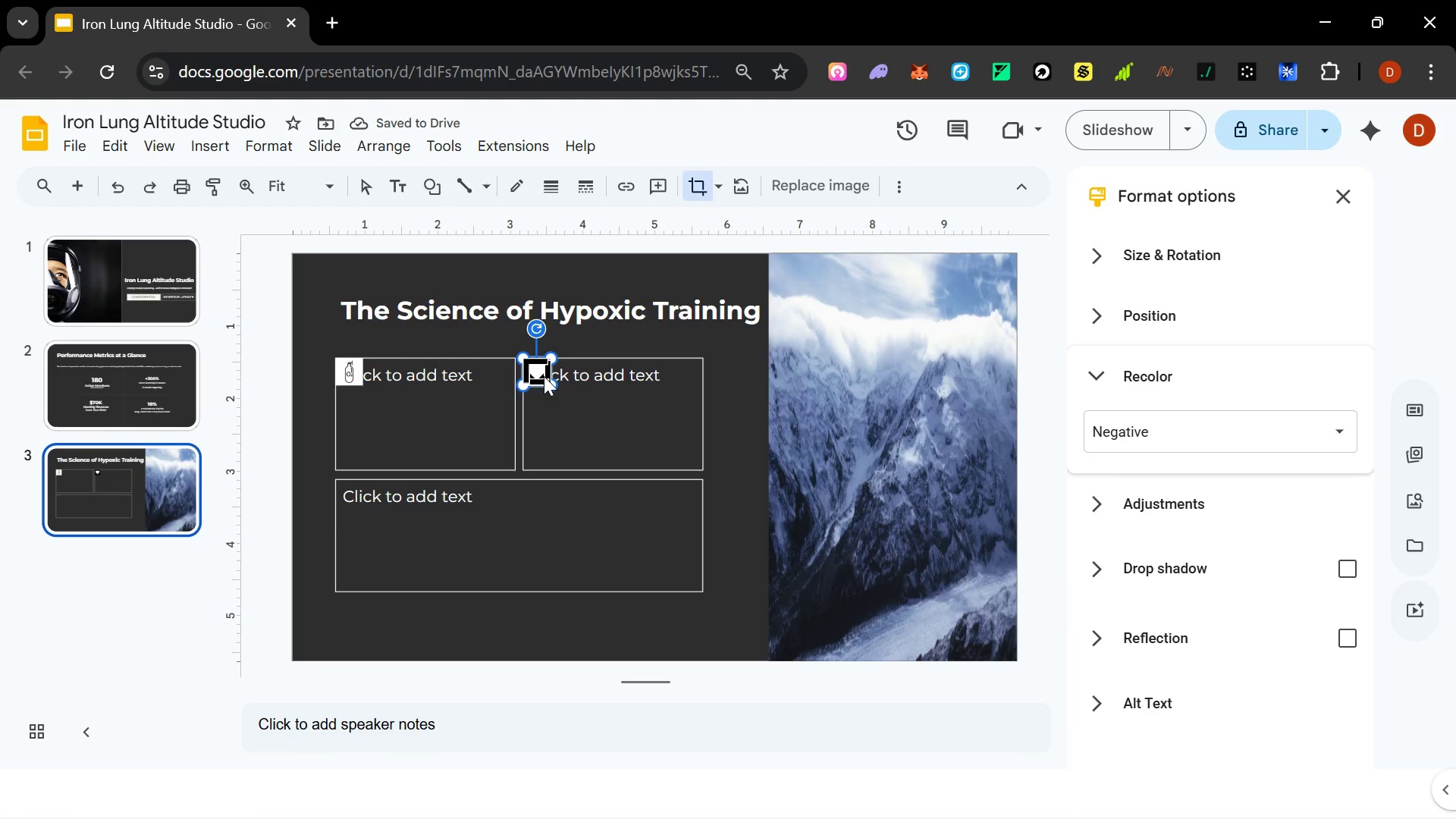 
triple_click([544, 376])
 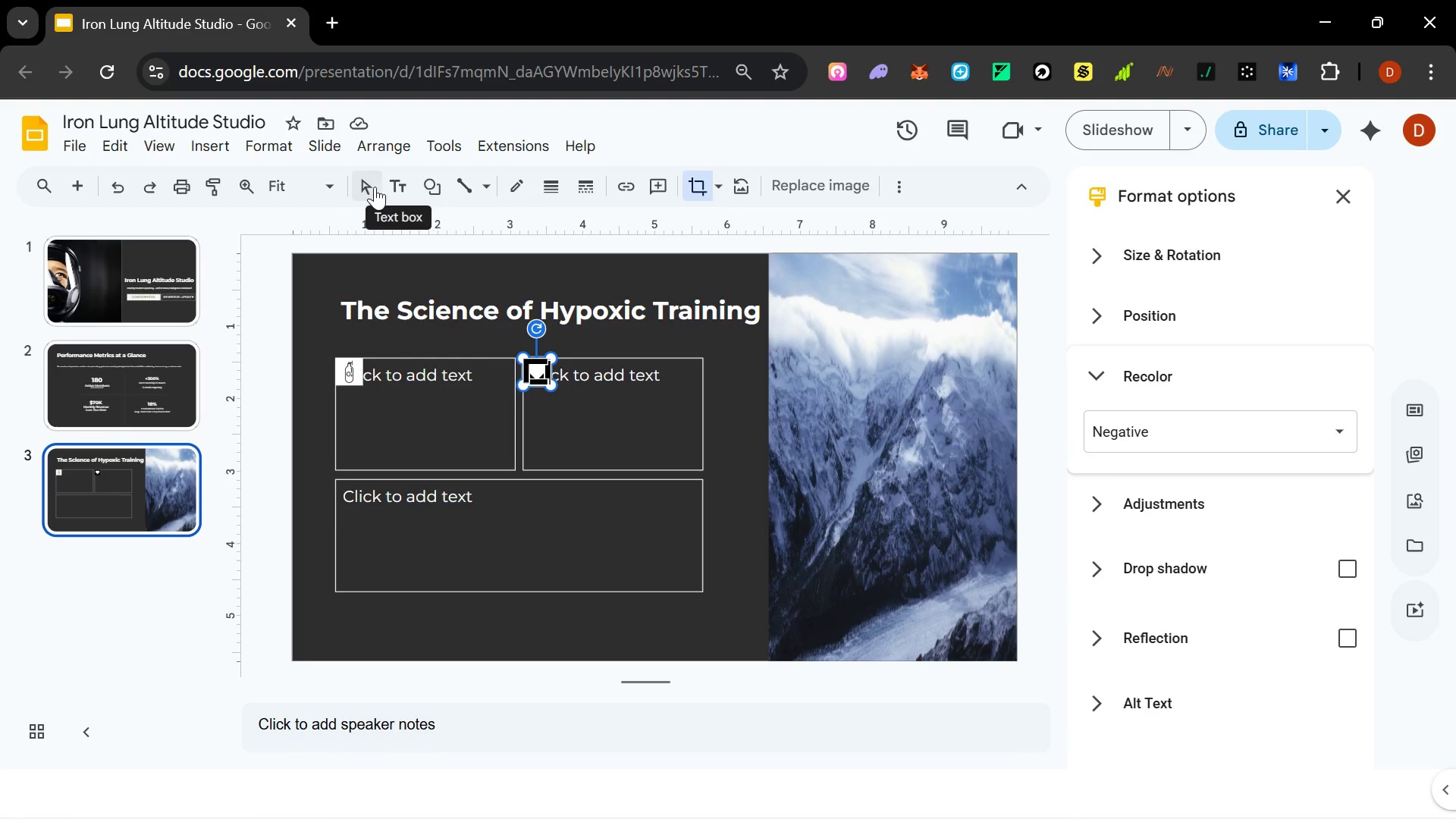 
wait(7.86)
 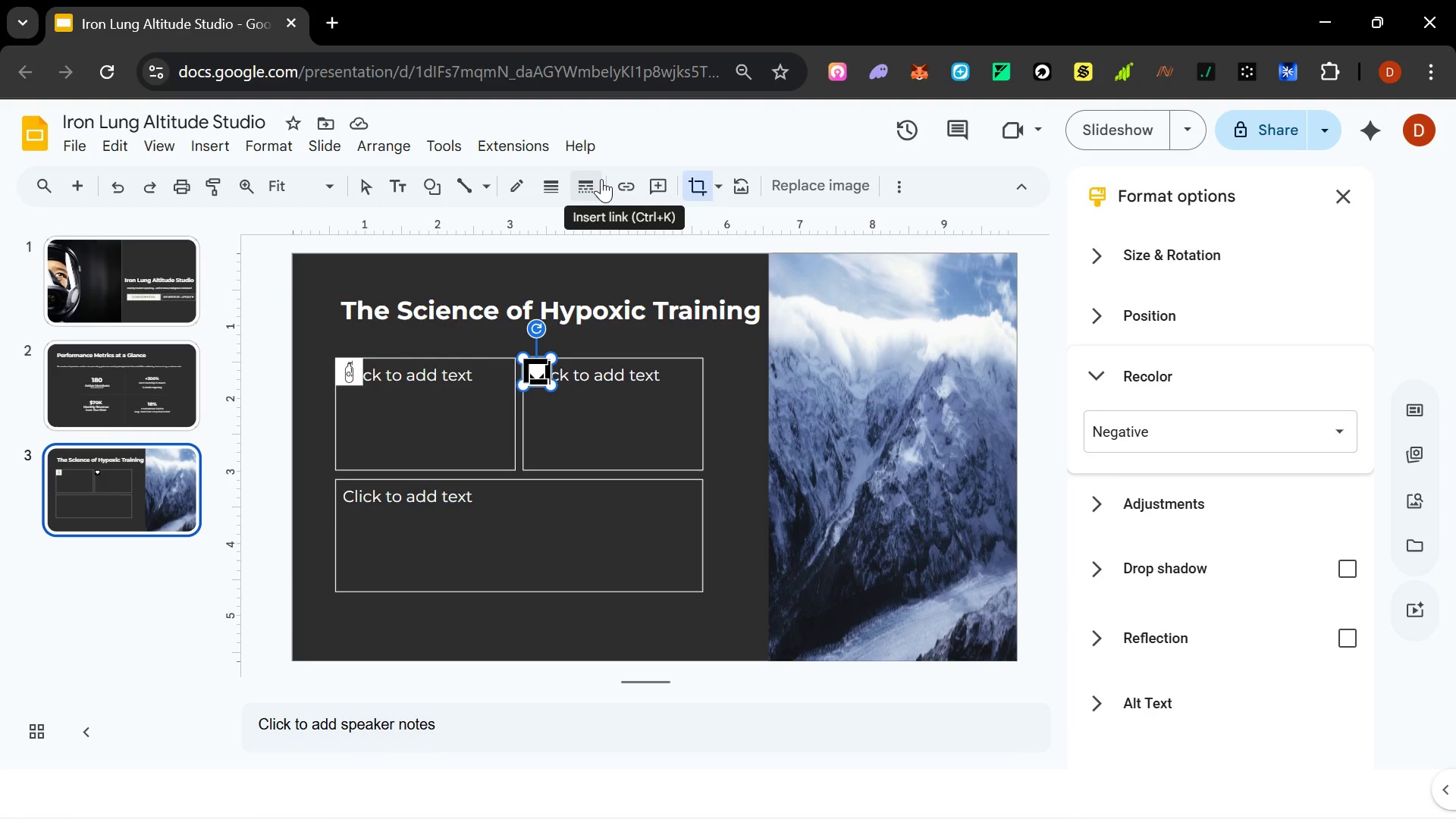 
left_click([1118, 138])
 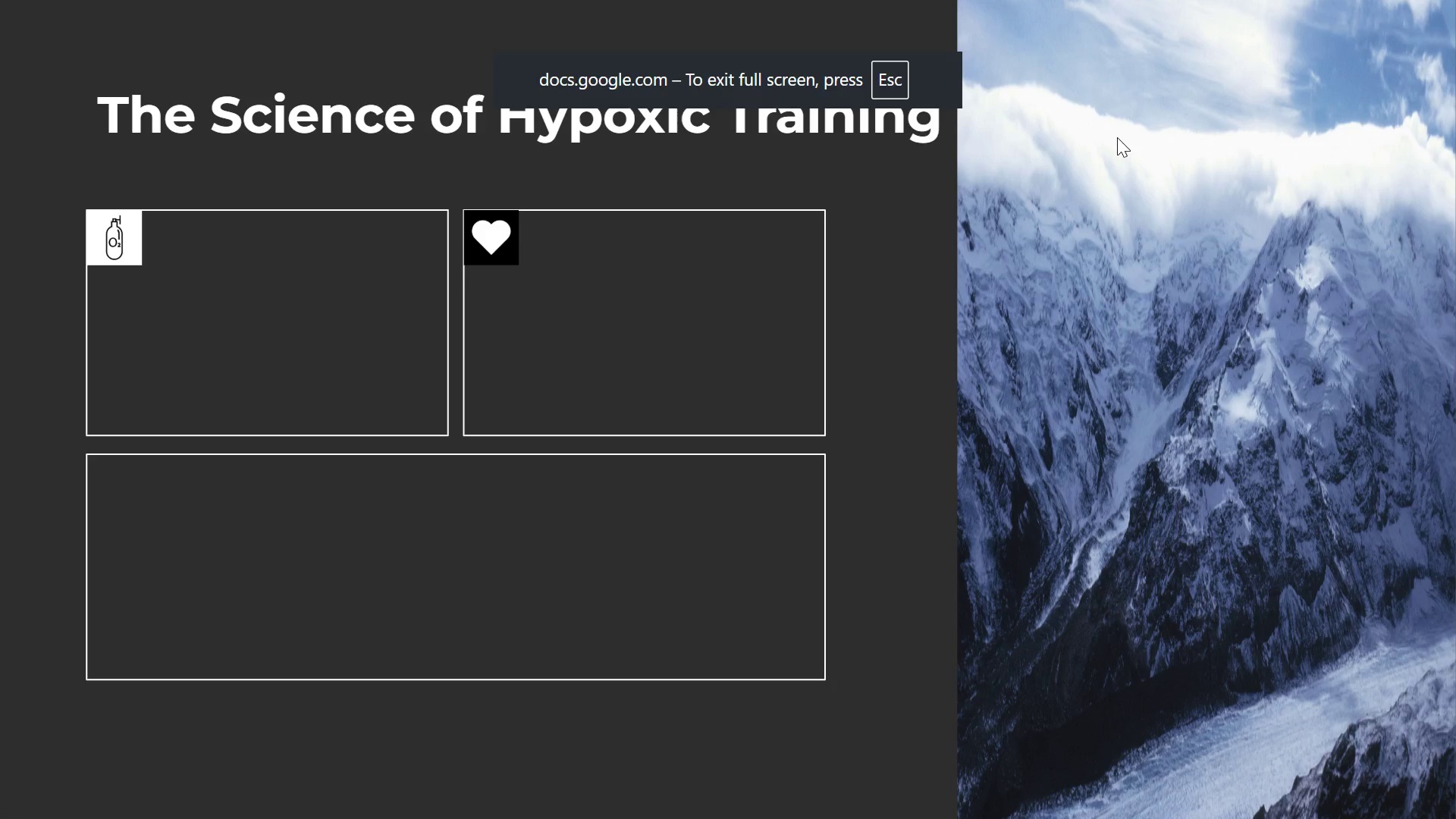 
key(Escape)
 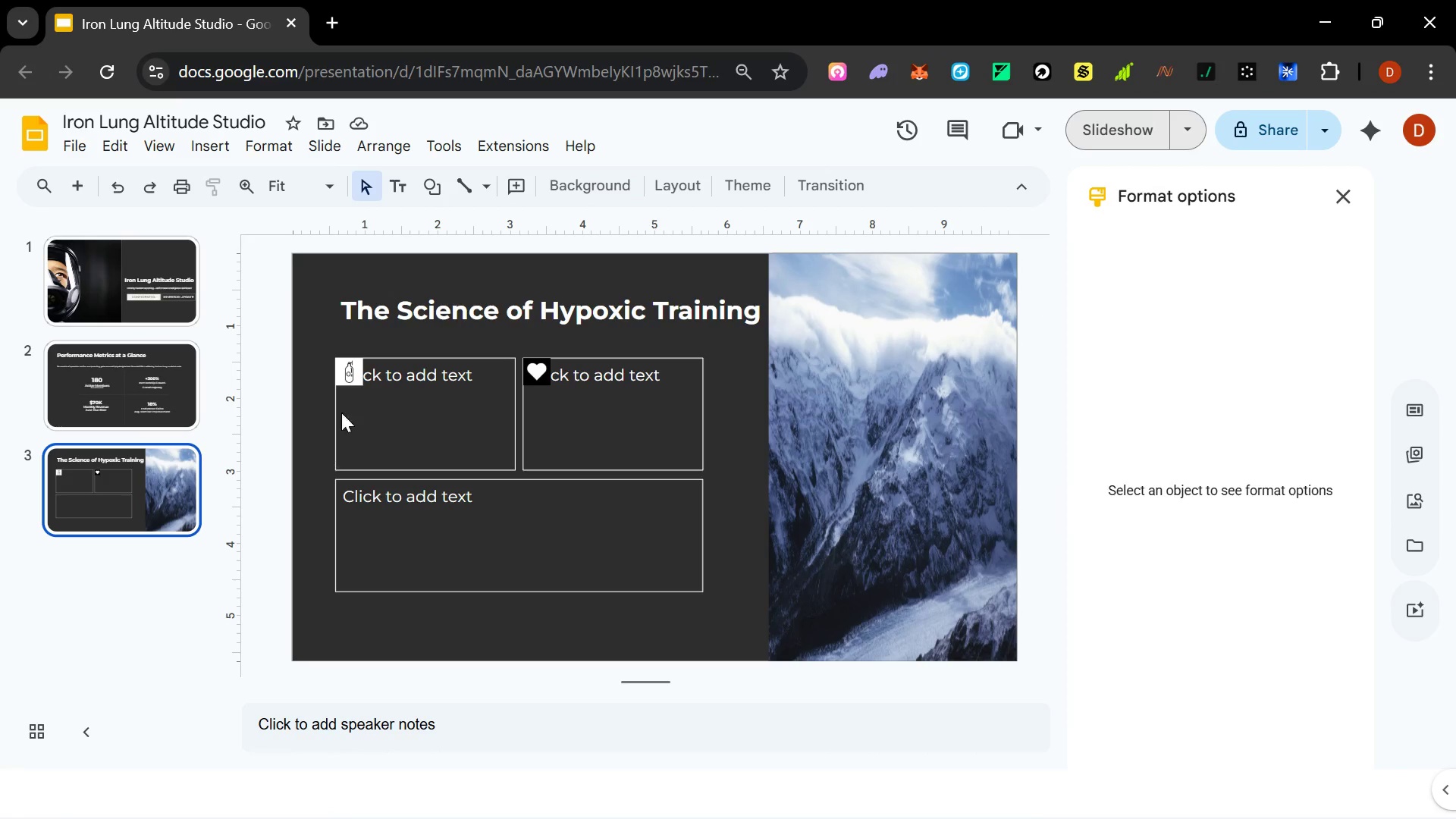 
left_click([356, 377])
 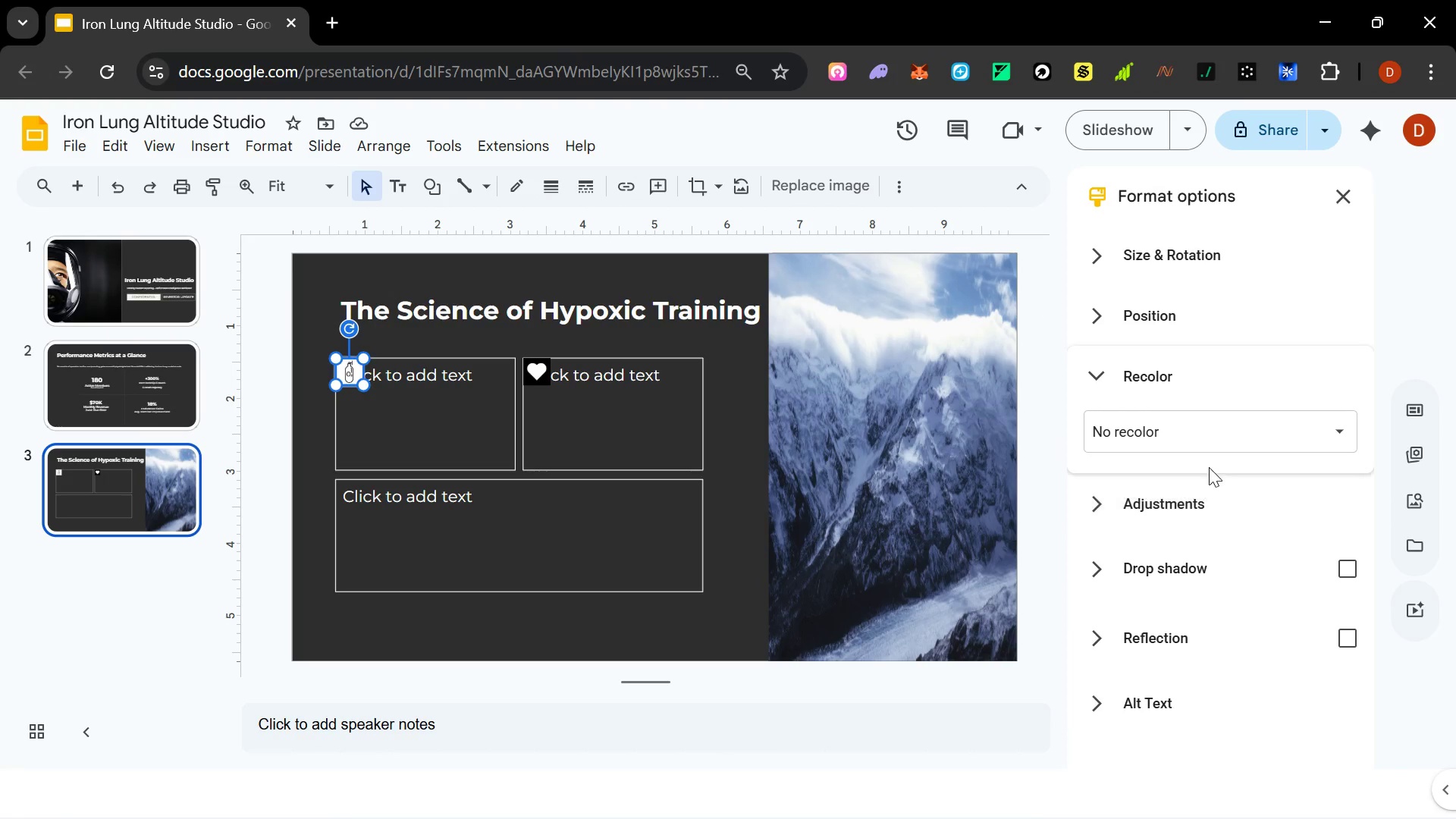 
left_click([1211, 429])
 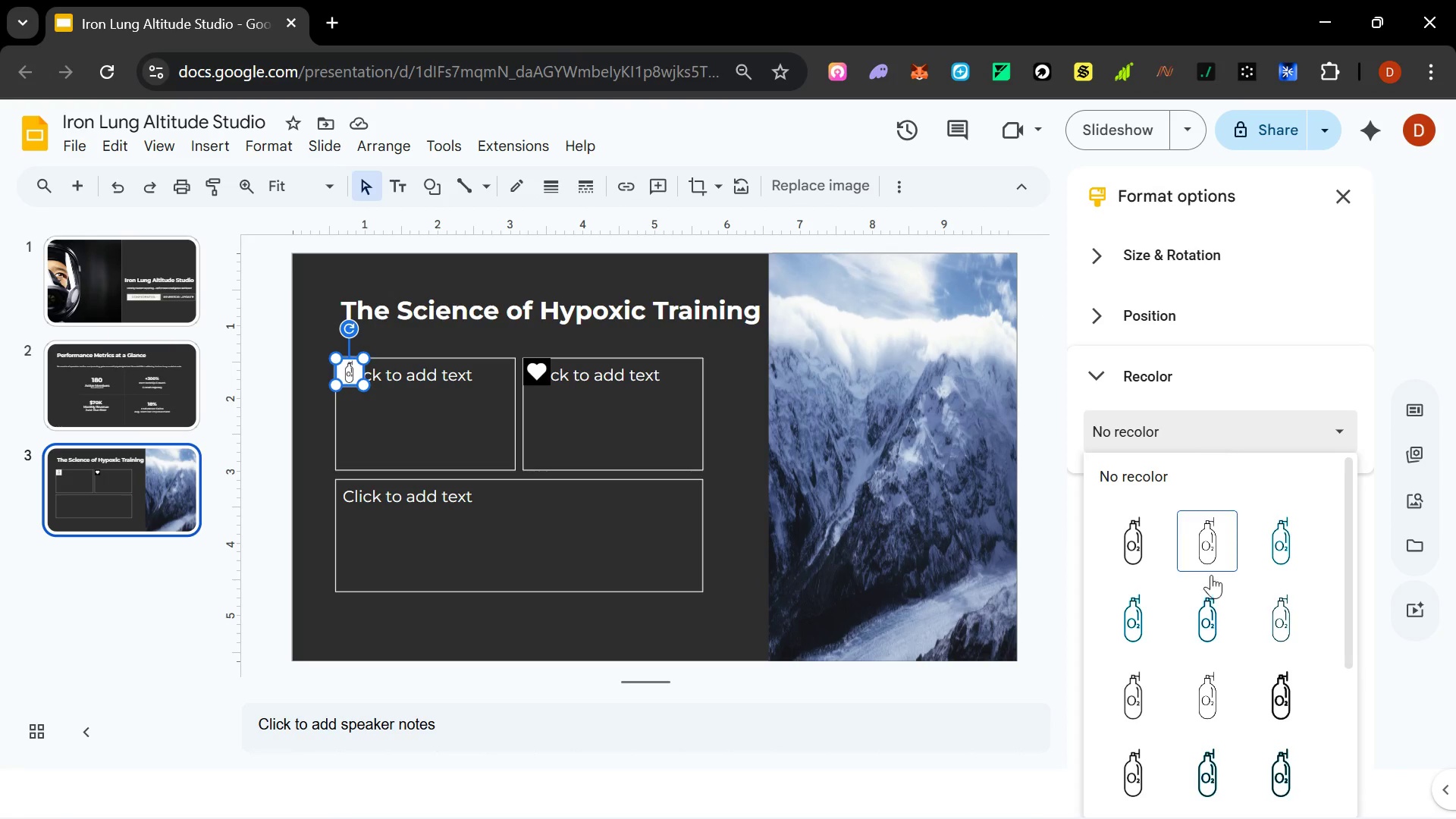 
scroll: coordinate [1212, 603], scroll_direction: down, amount: 5.0
 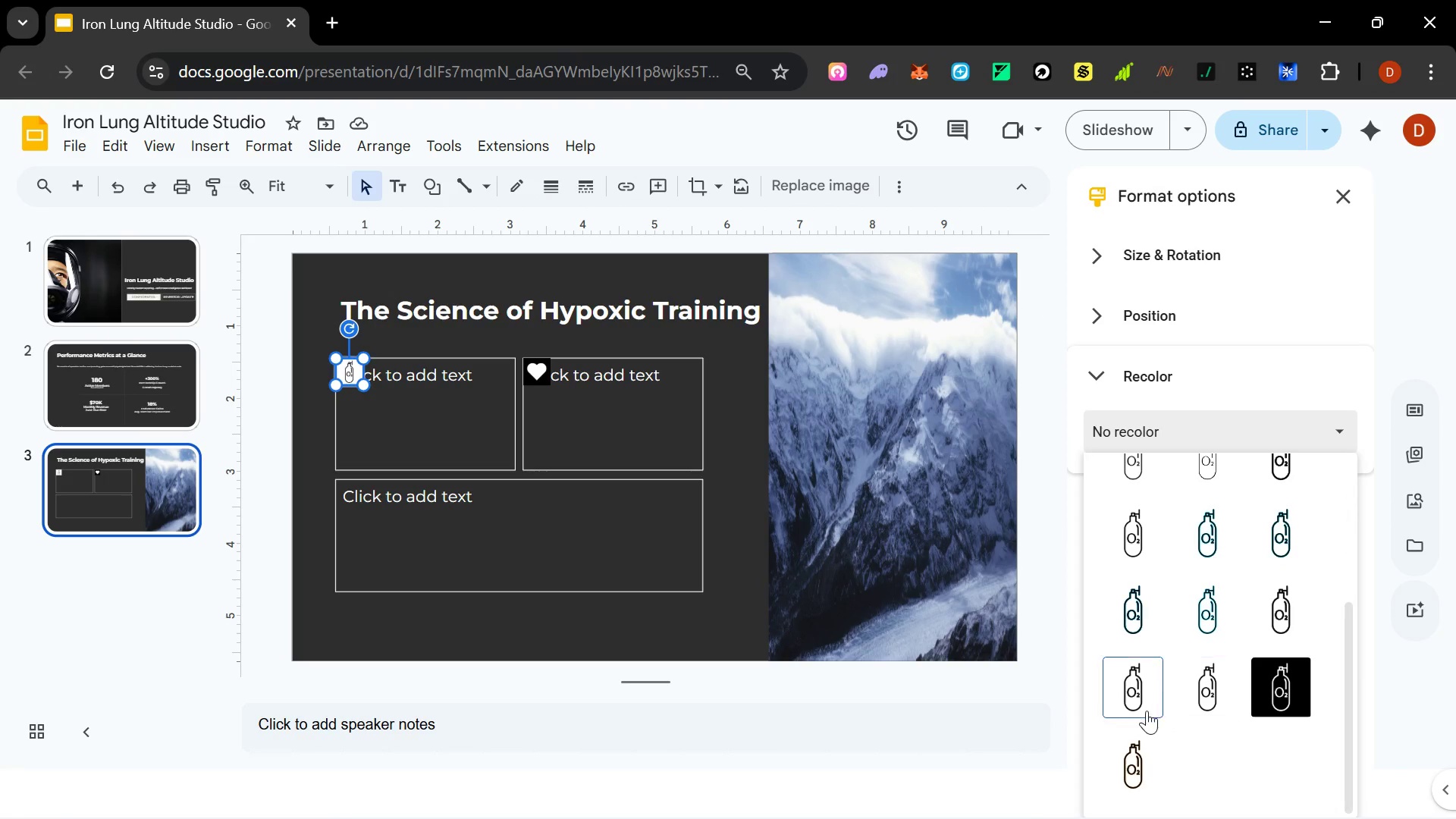 
left_click([1146, 711])
 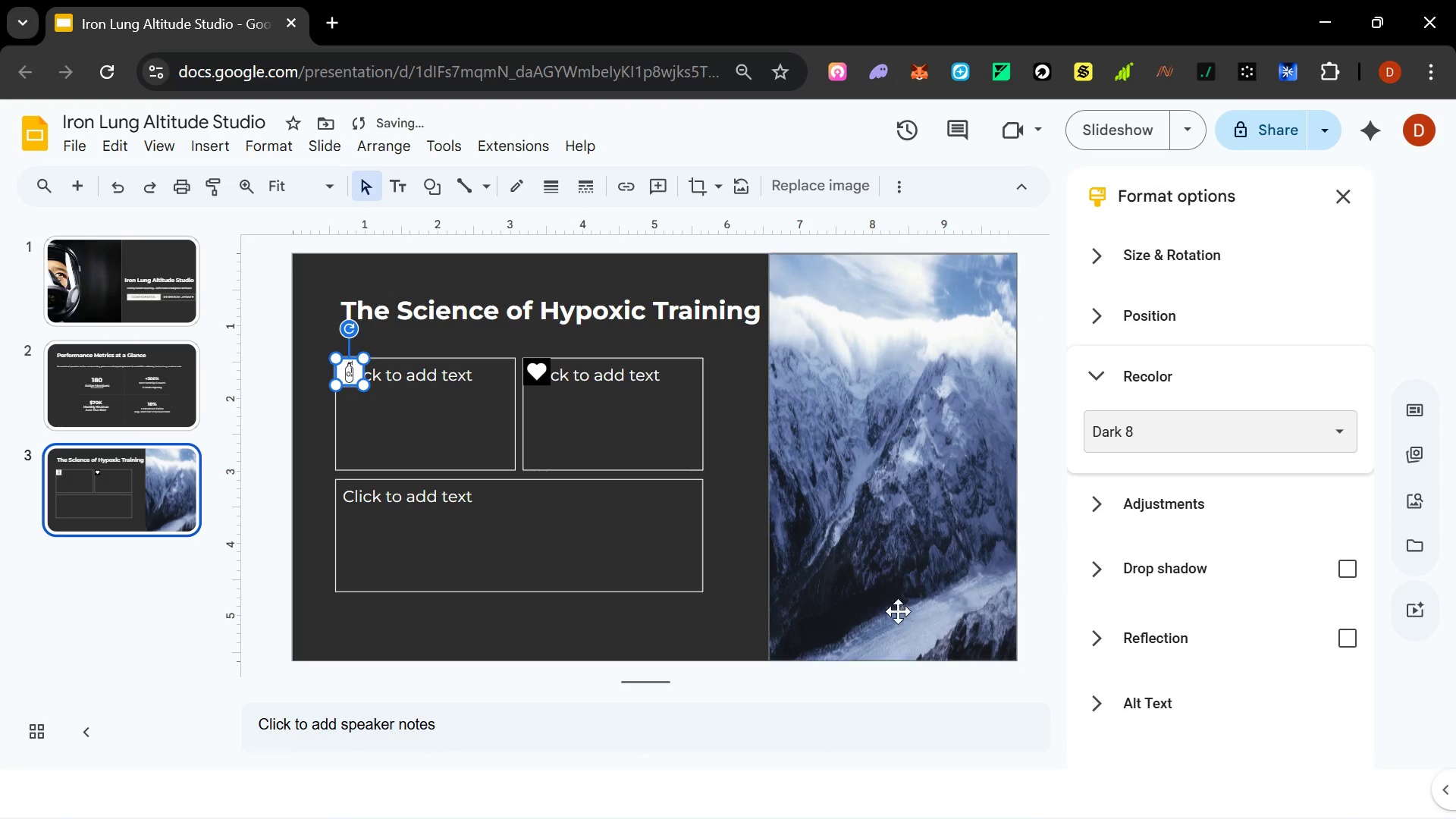 
left_click([888, 522])
 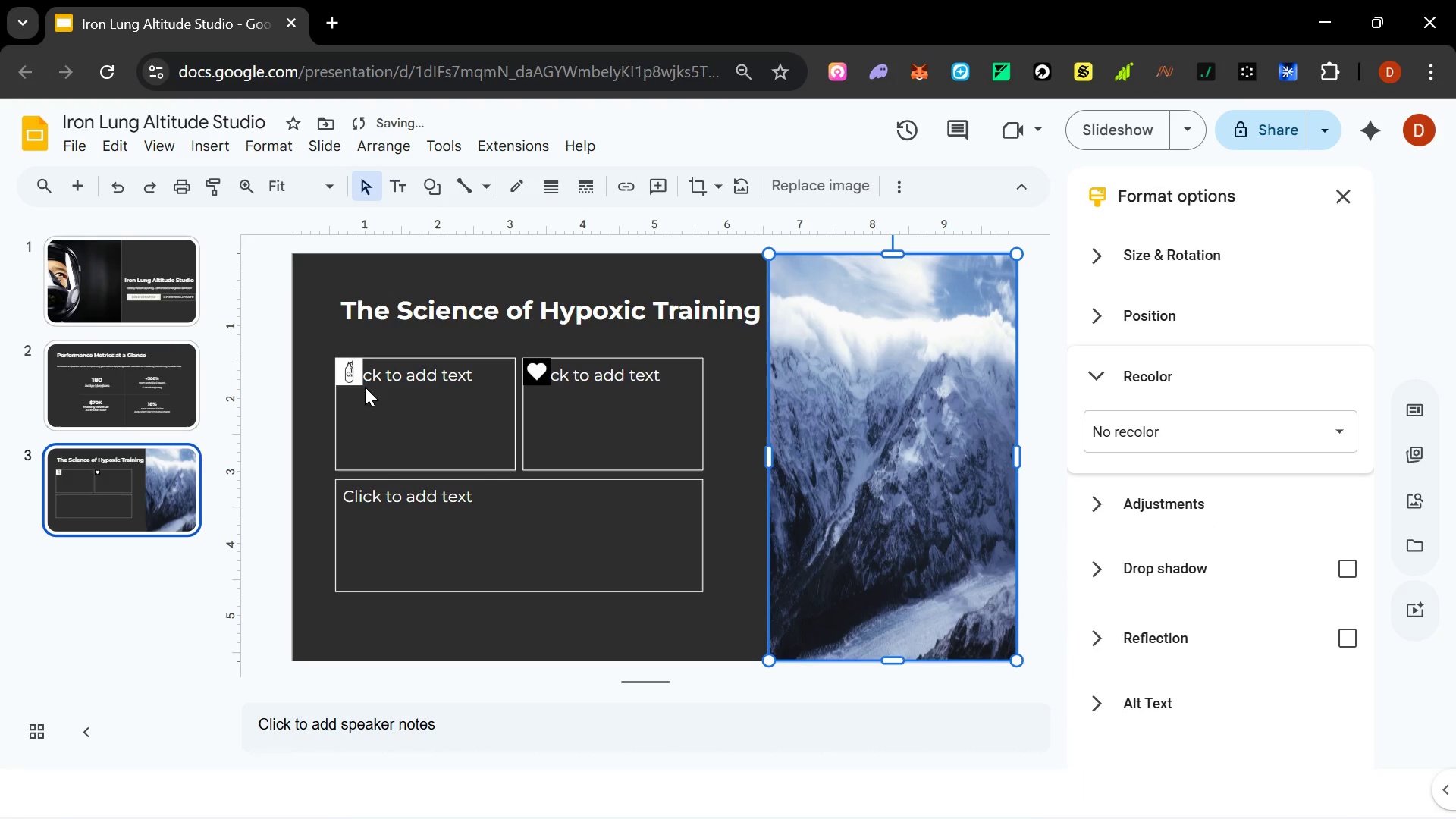 
left_click([357, 373])
 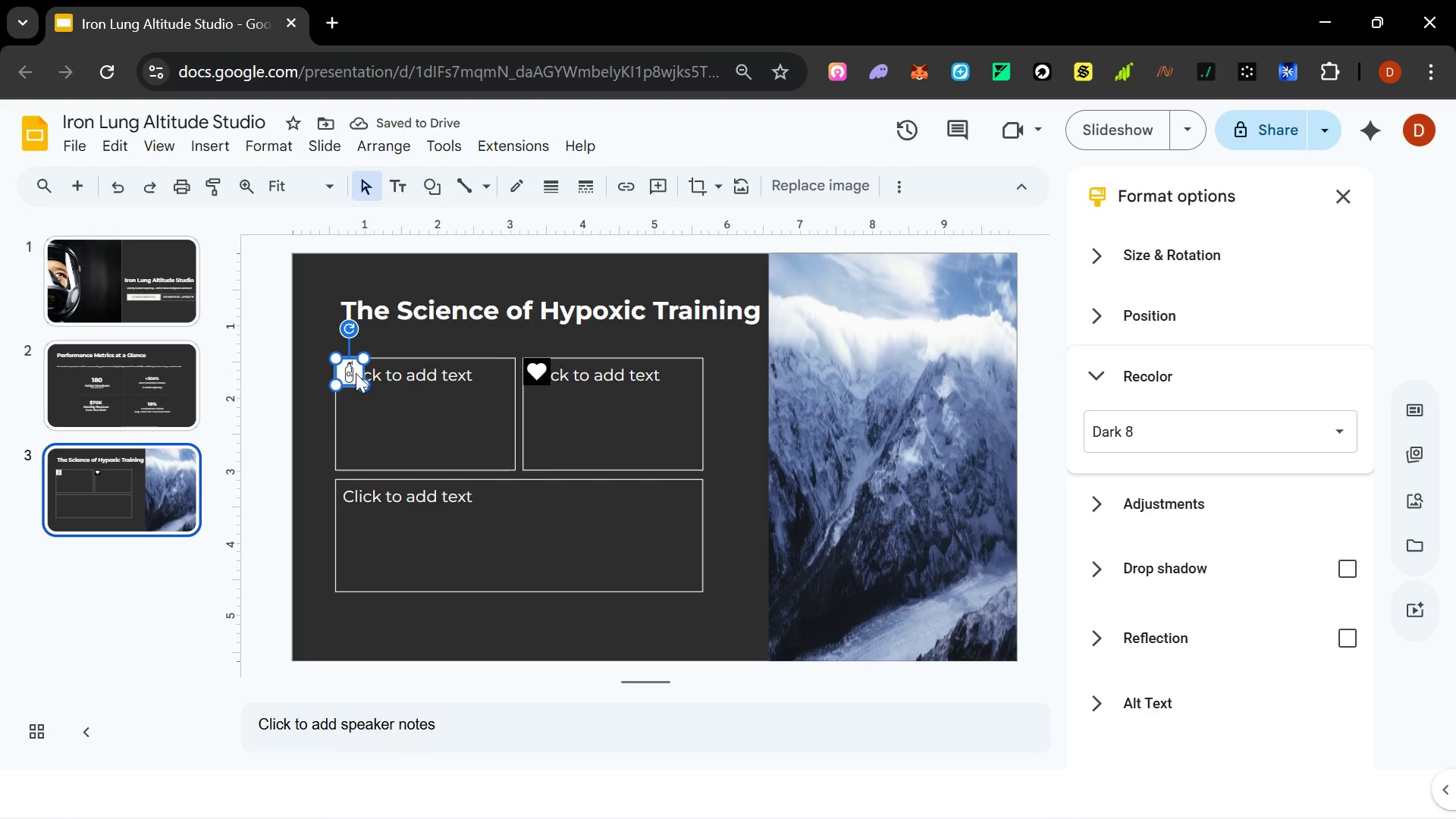 
left_click_drag(start_coordinate=[356, 373], to_coordinate=[323, 463])
 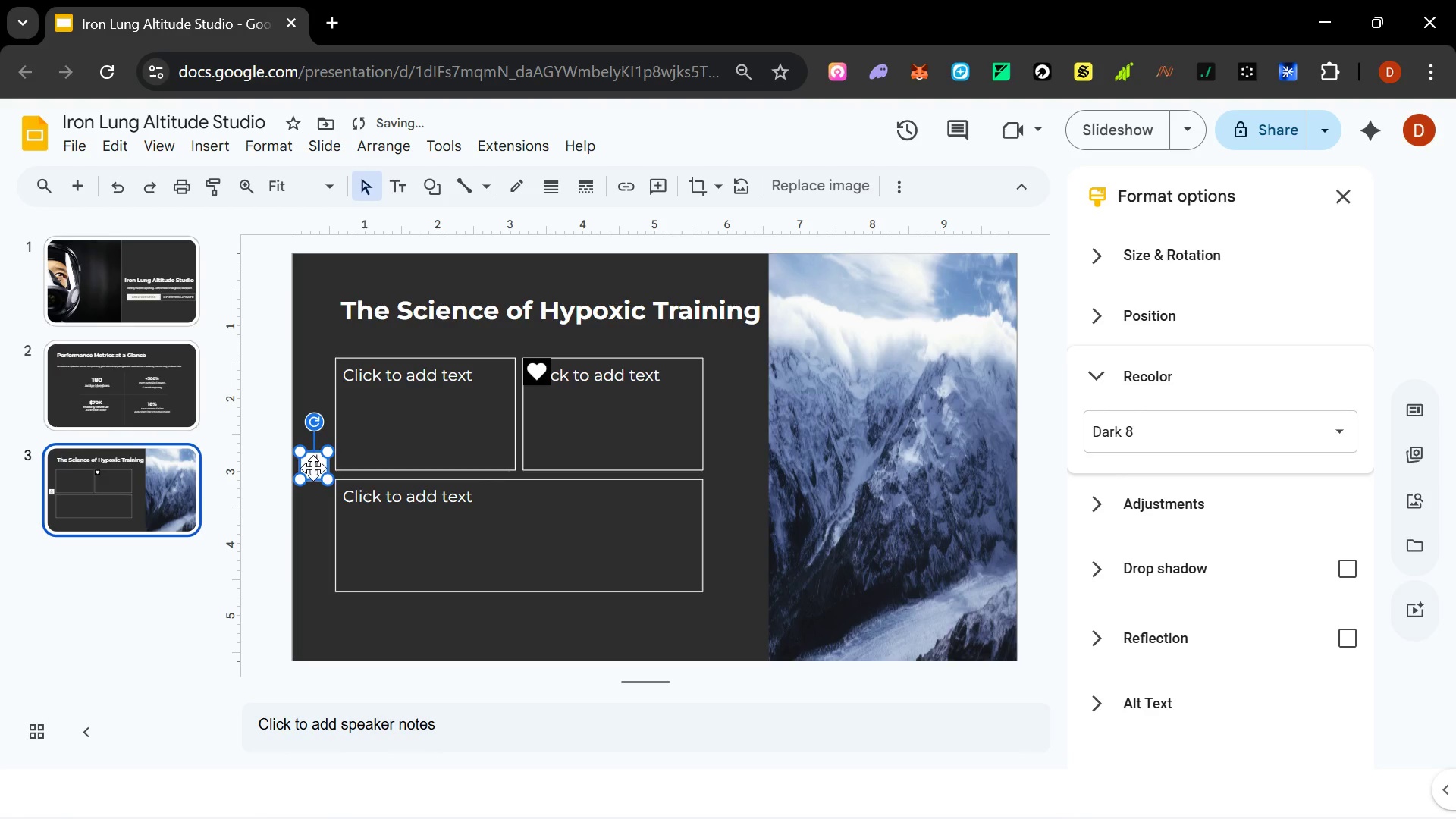 
double_click([313, 468])
 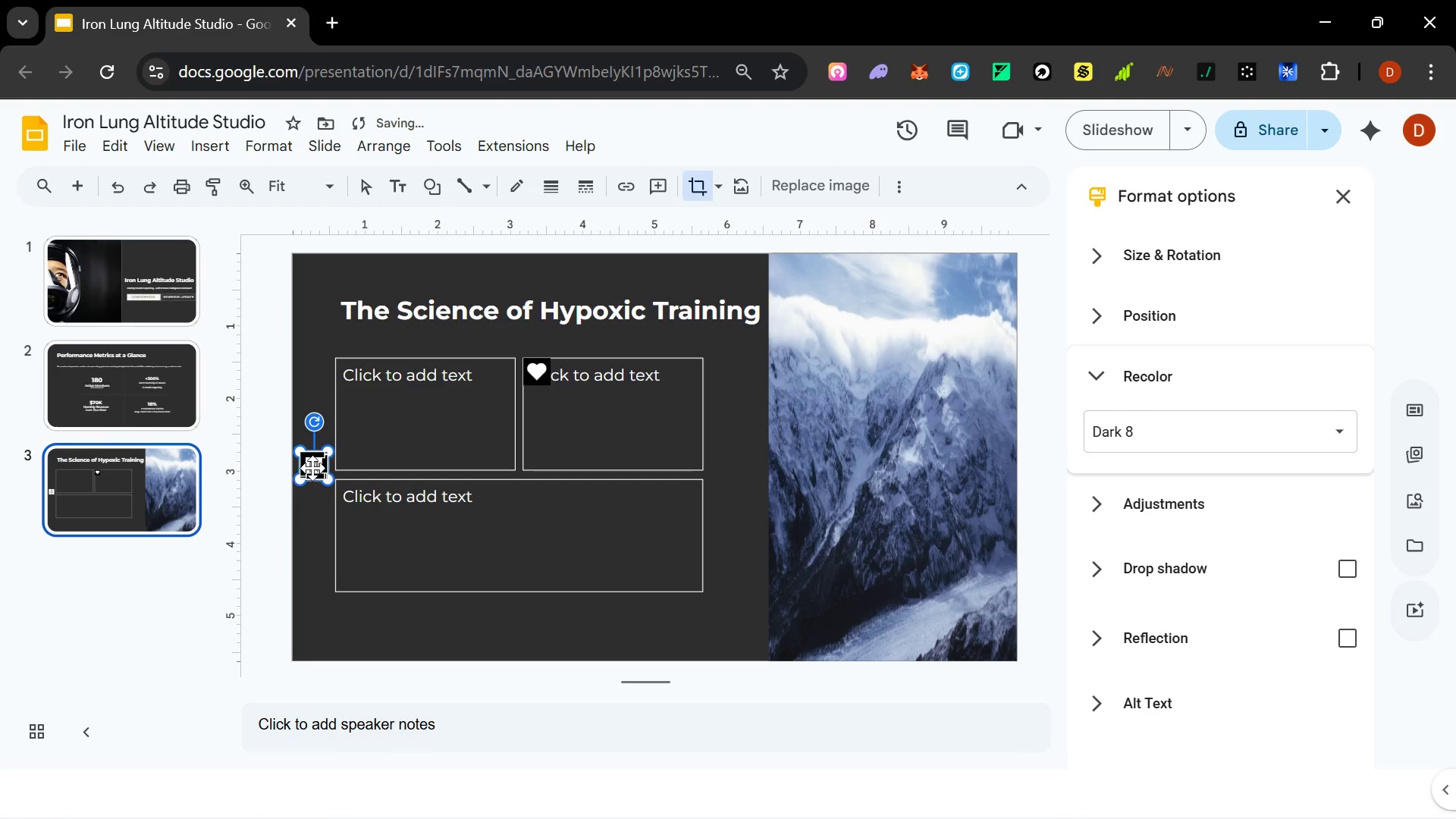 
left_click_drag(start_coordinate=[312, 468], to_coordinate=[349, 376])
 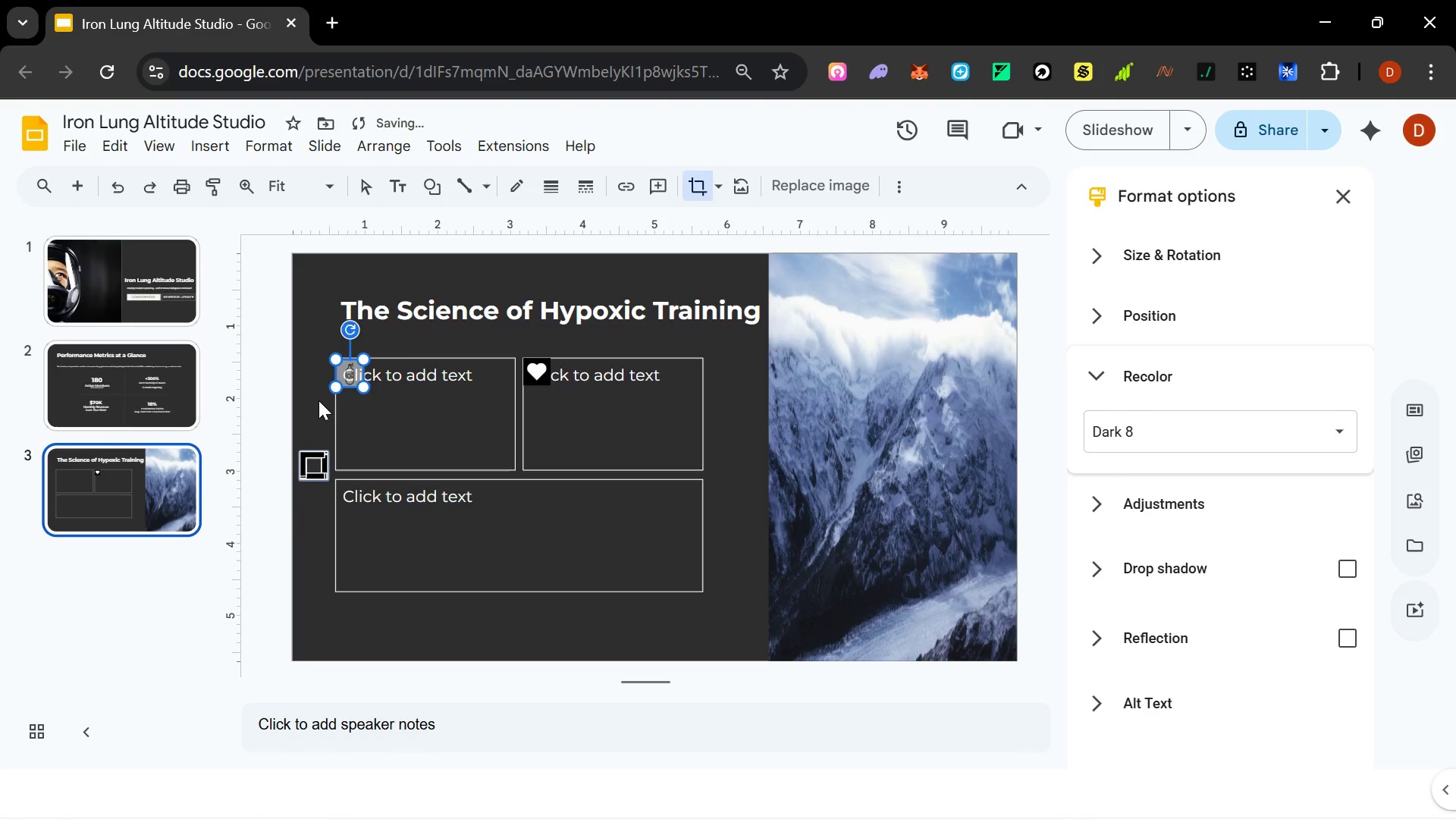 
left_click([315, 396])
 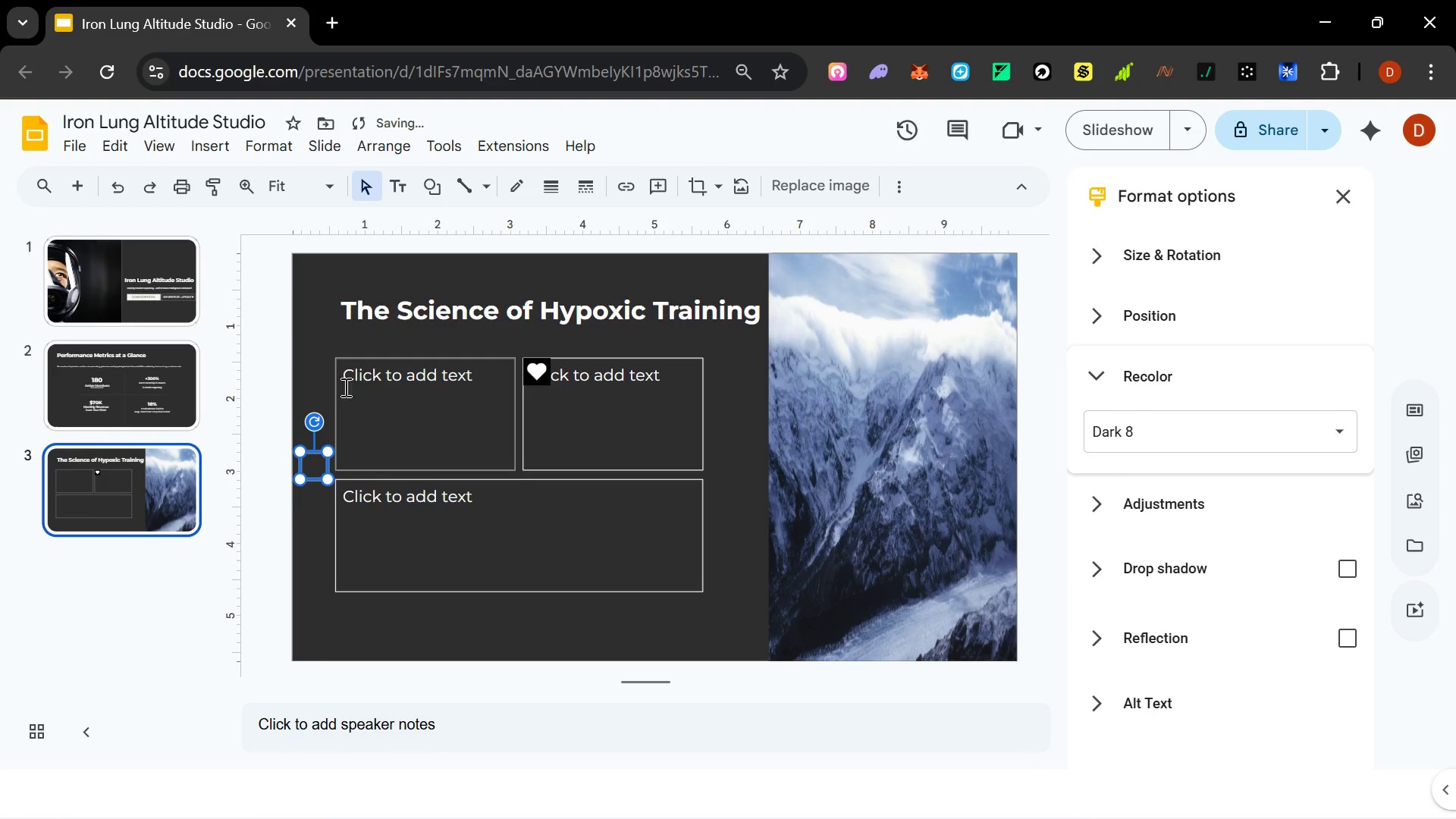 
left_click([348, 382])
 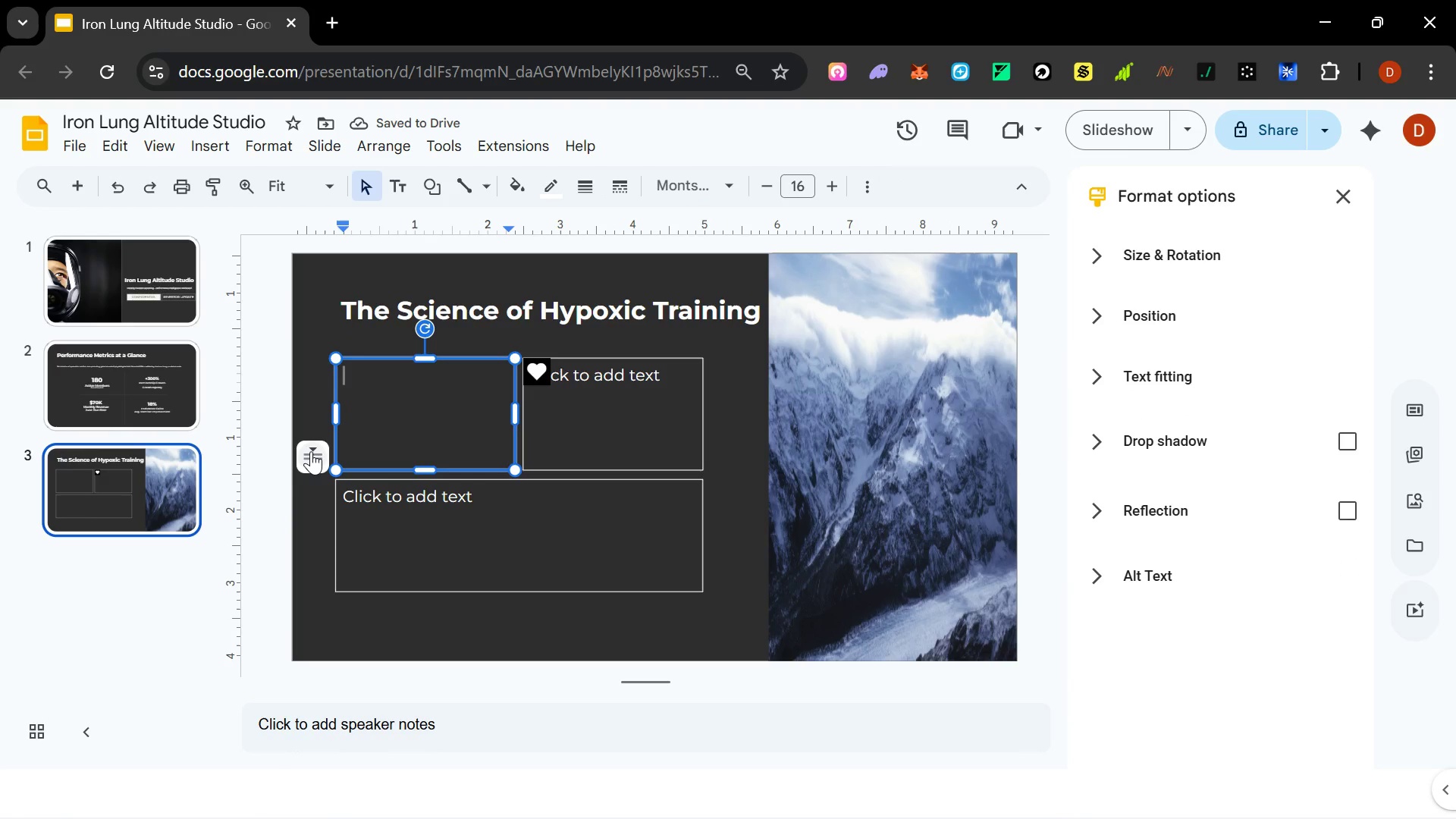 
left_click([320, 397])
 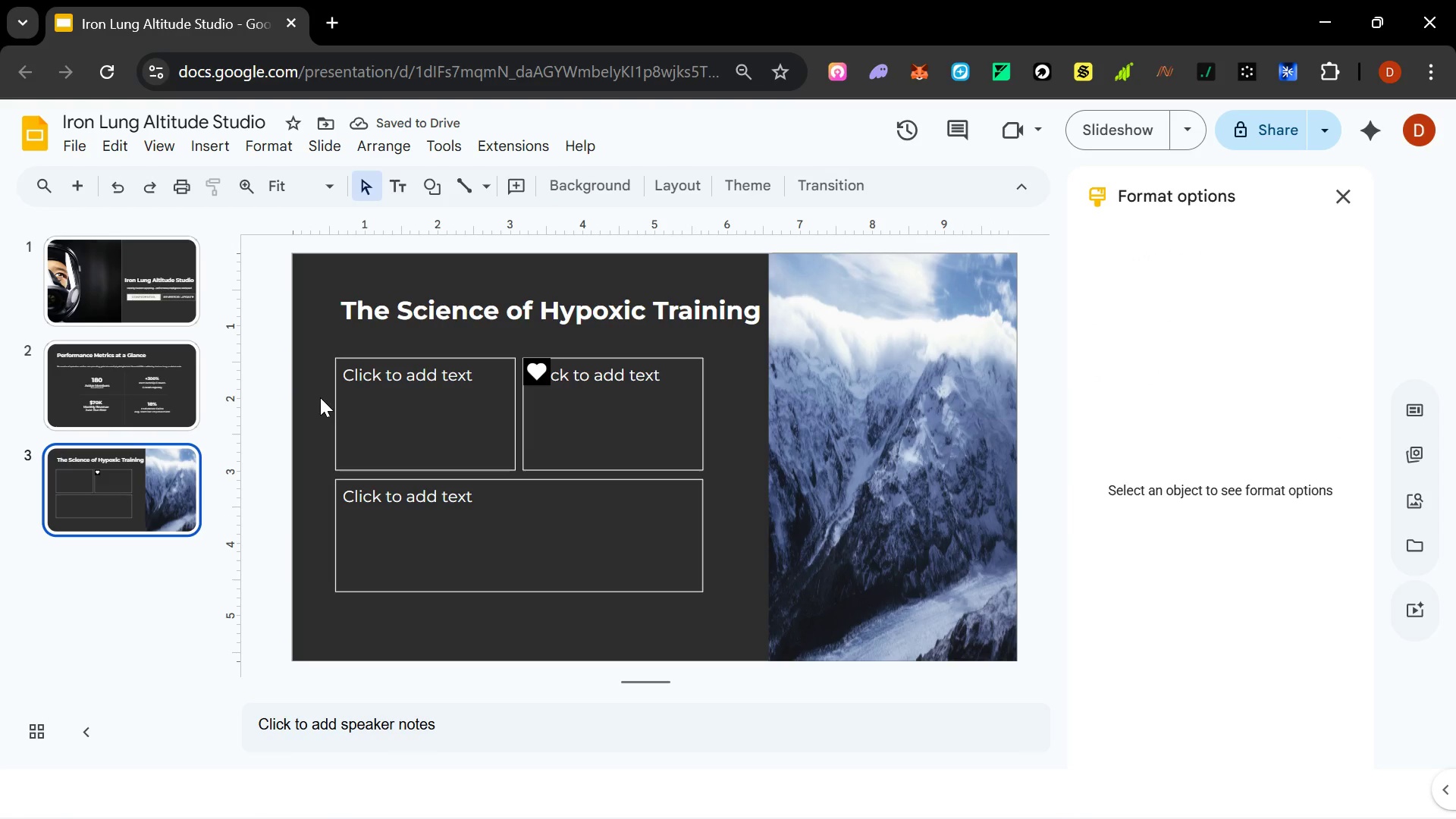 
key(Control+Z)
 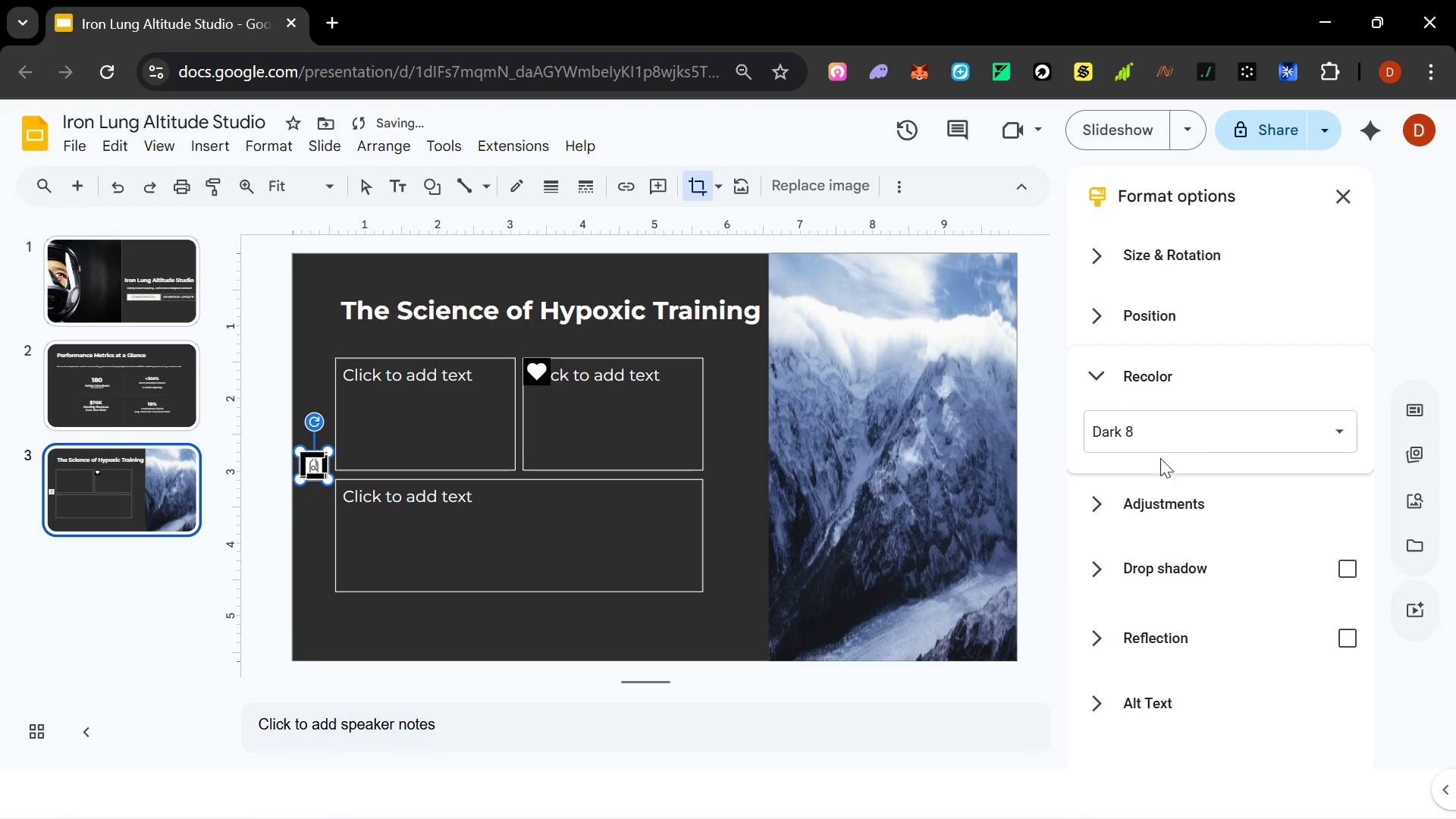 
left_click([1338, 425])
 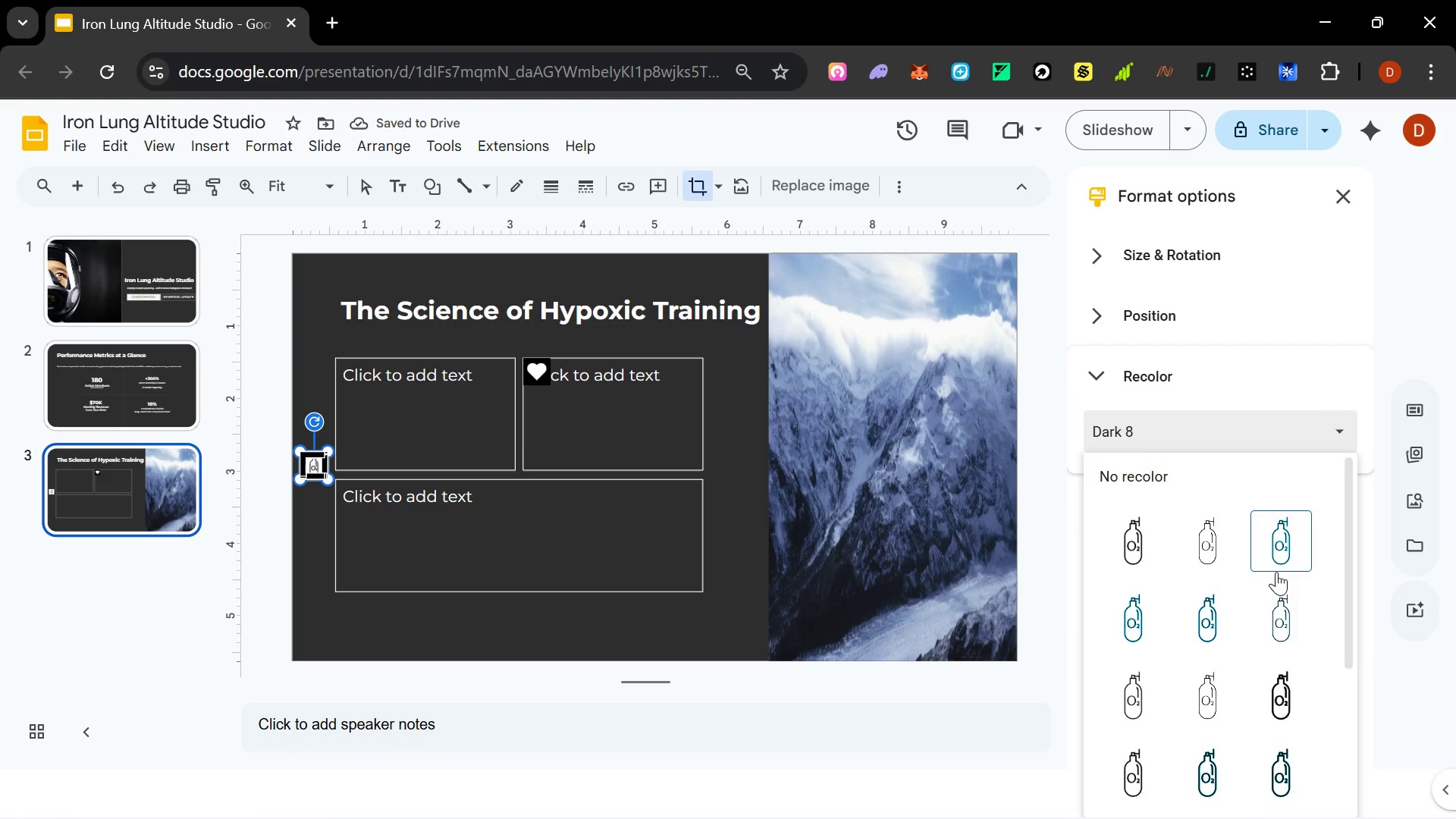 
scroll: coordinate [1270, 582], scroll_direction: down, amount: 1.0
 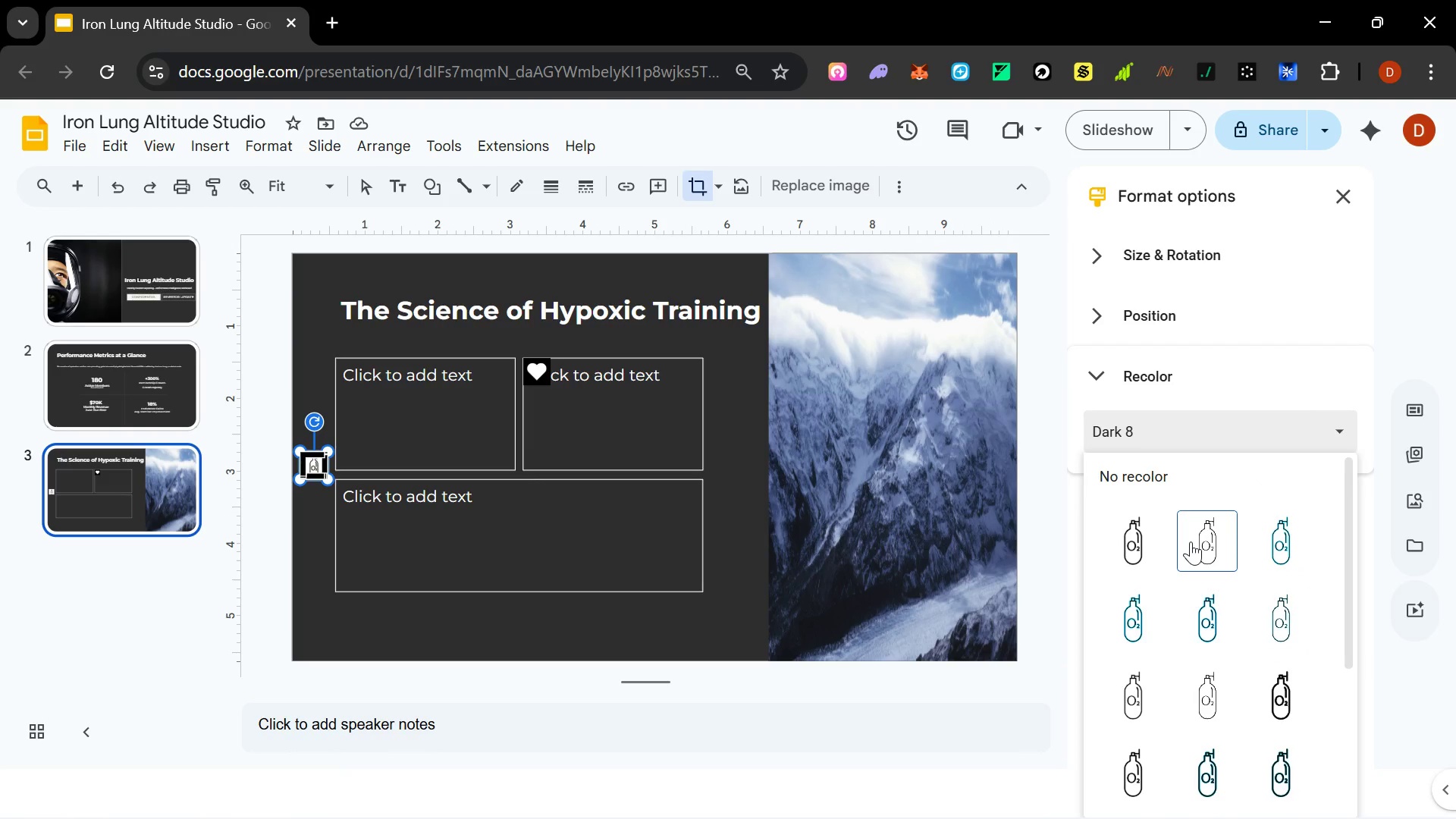 
left_click([1191, 541])
 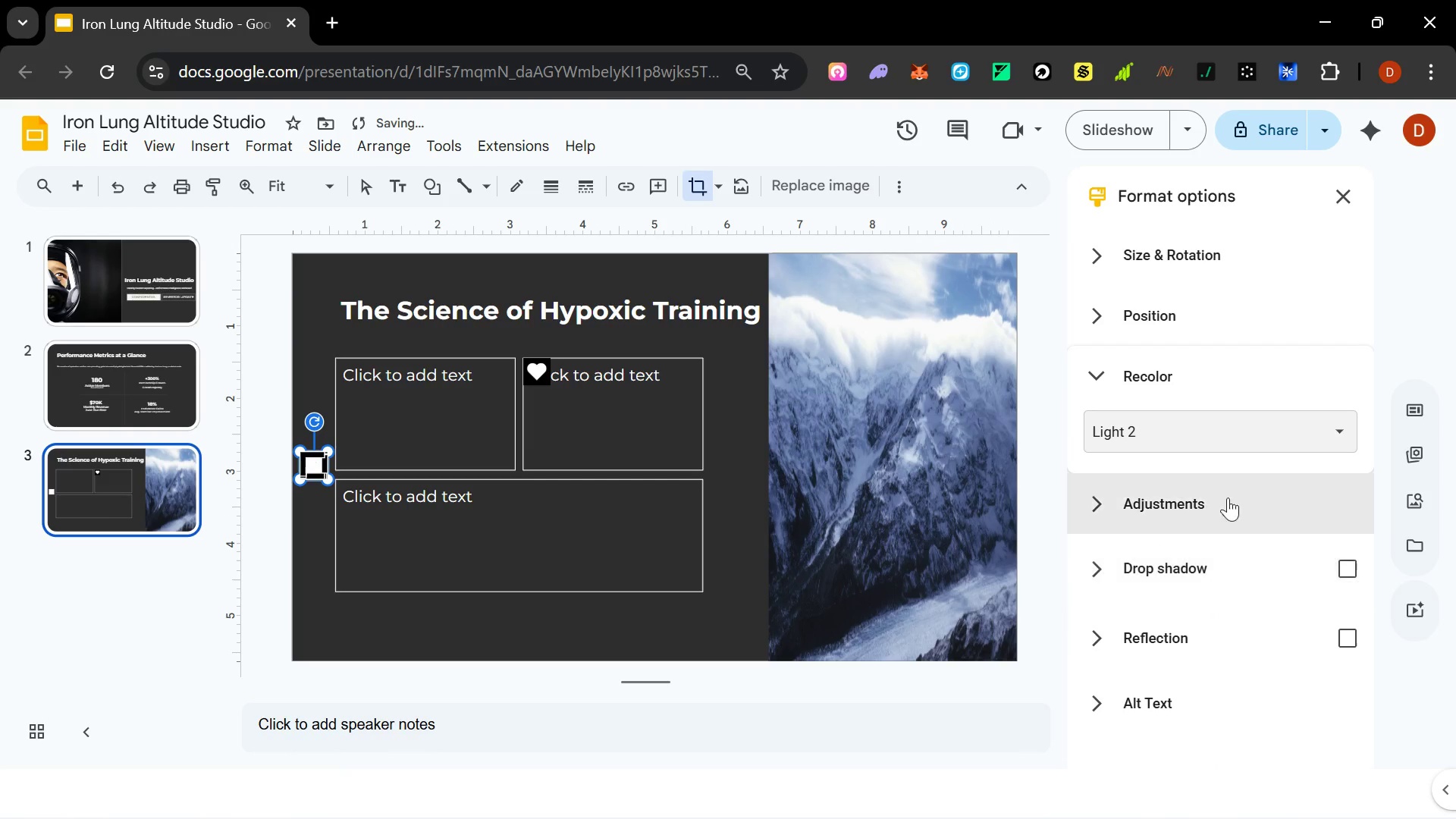 
left_click([1332, 434])
 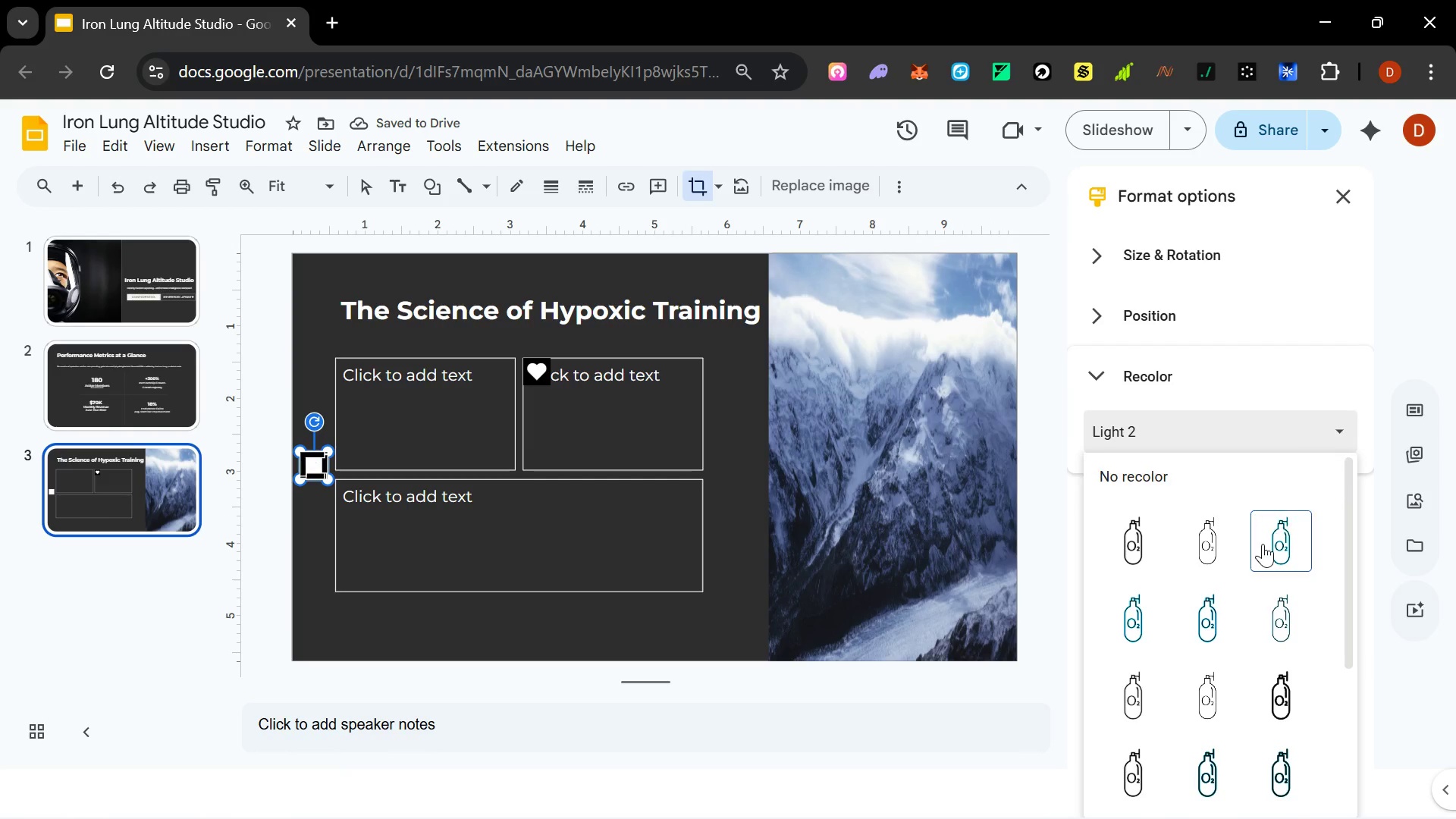 
scroll: coordinate [1260, 547], scroll_direction: down, amount: 5.0
 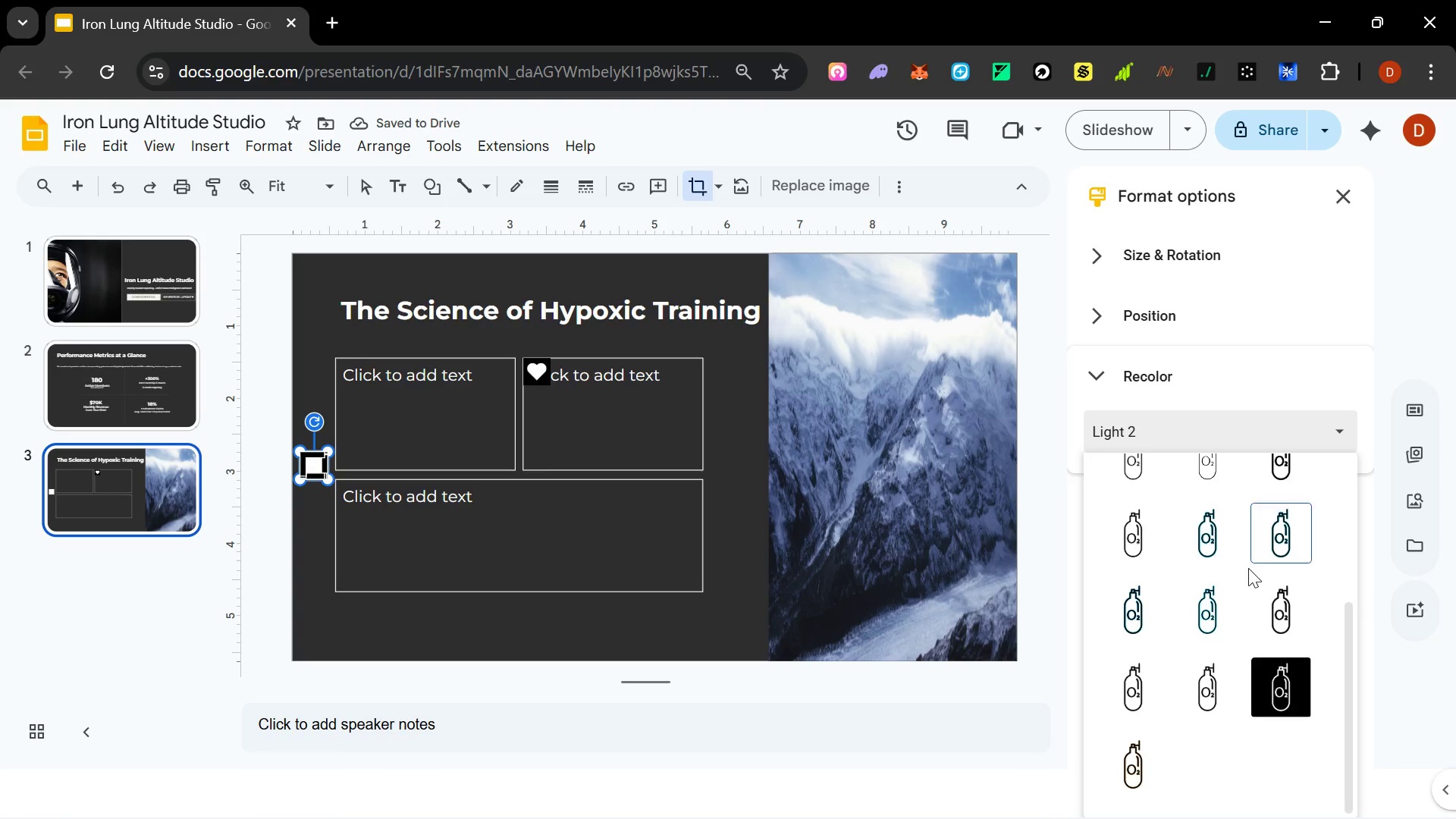 
scroll: coordinate [1248, 568], scroll_direction: up, amount: 2.0
 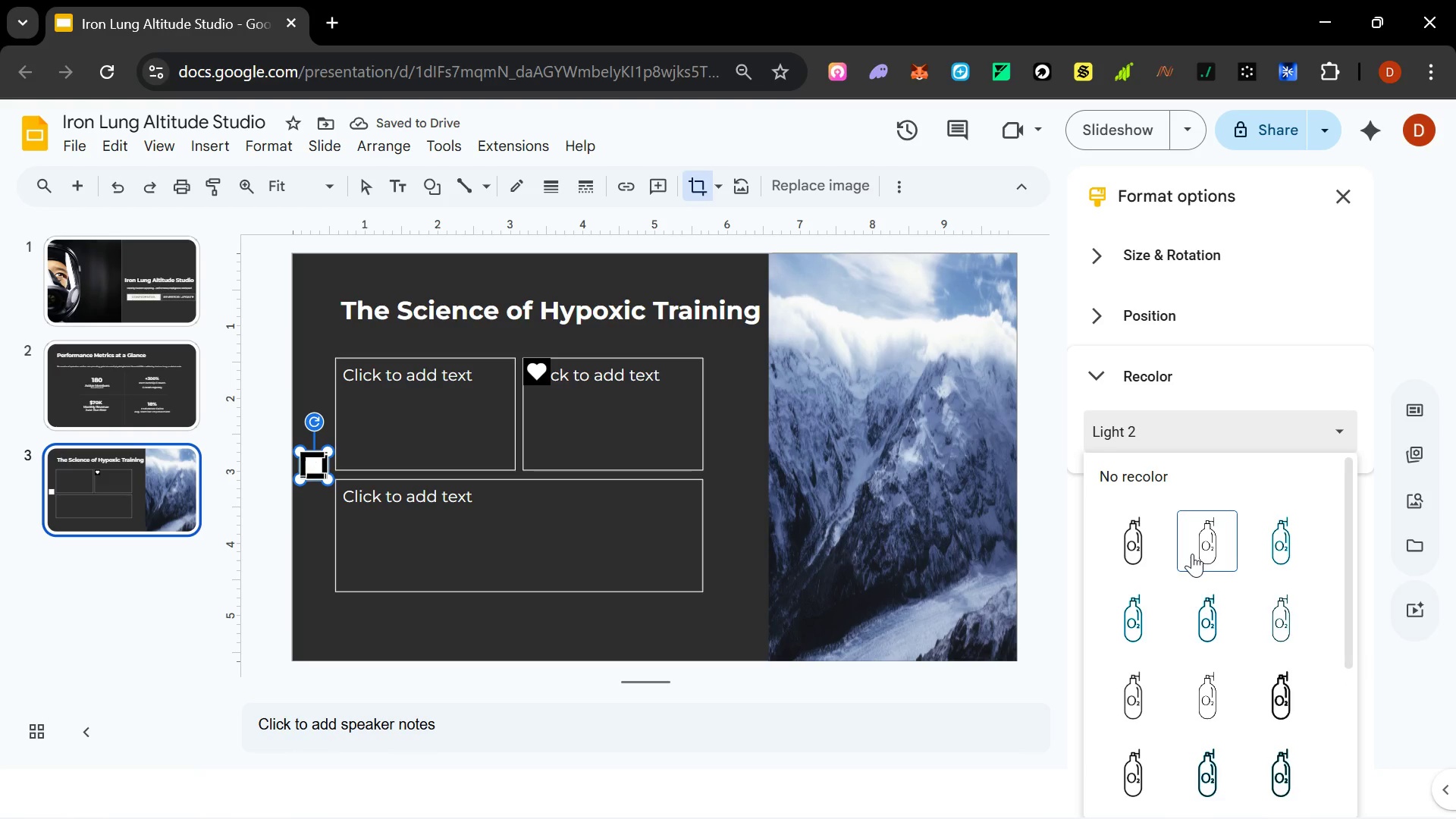 
left_click([1192, 553])
 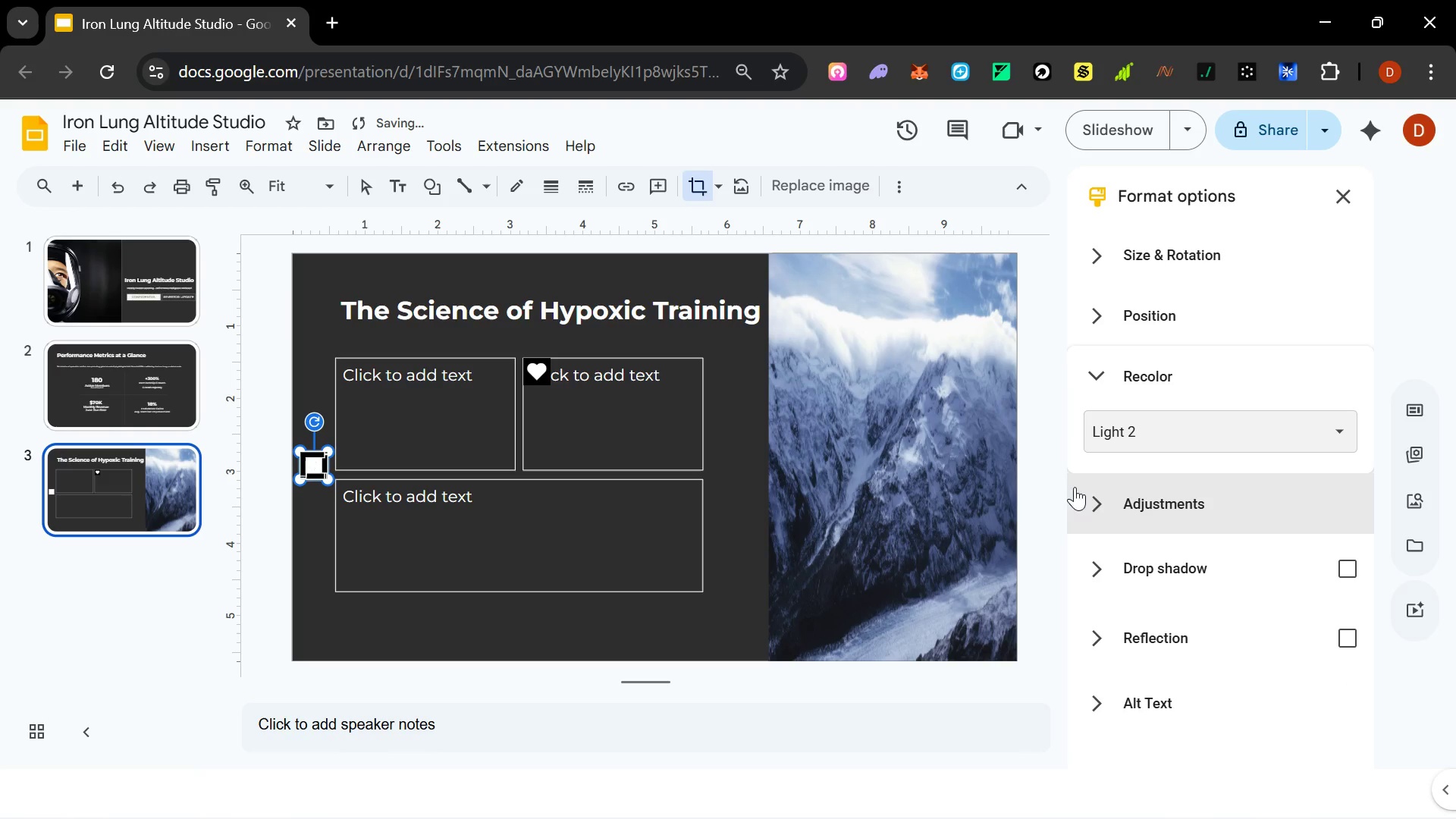 
scroll: coordinate [1151, 494], scroll_direction: up, amount: 2.0
 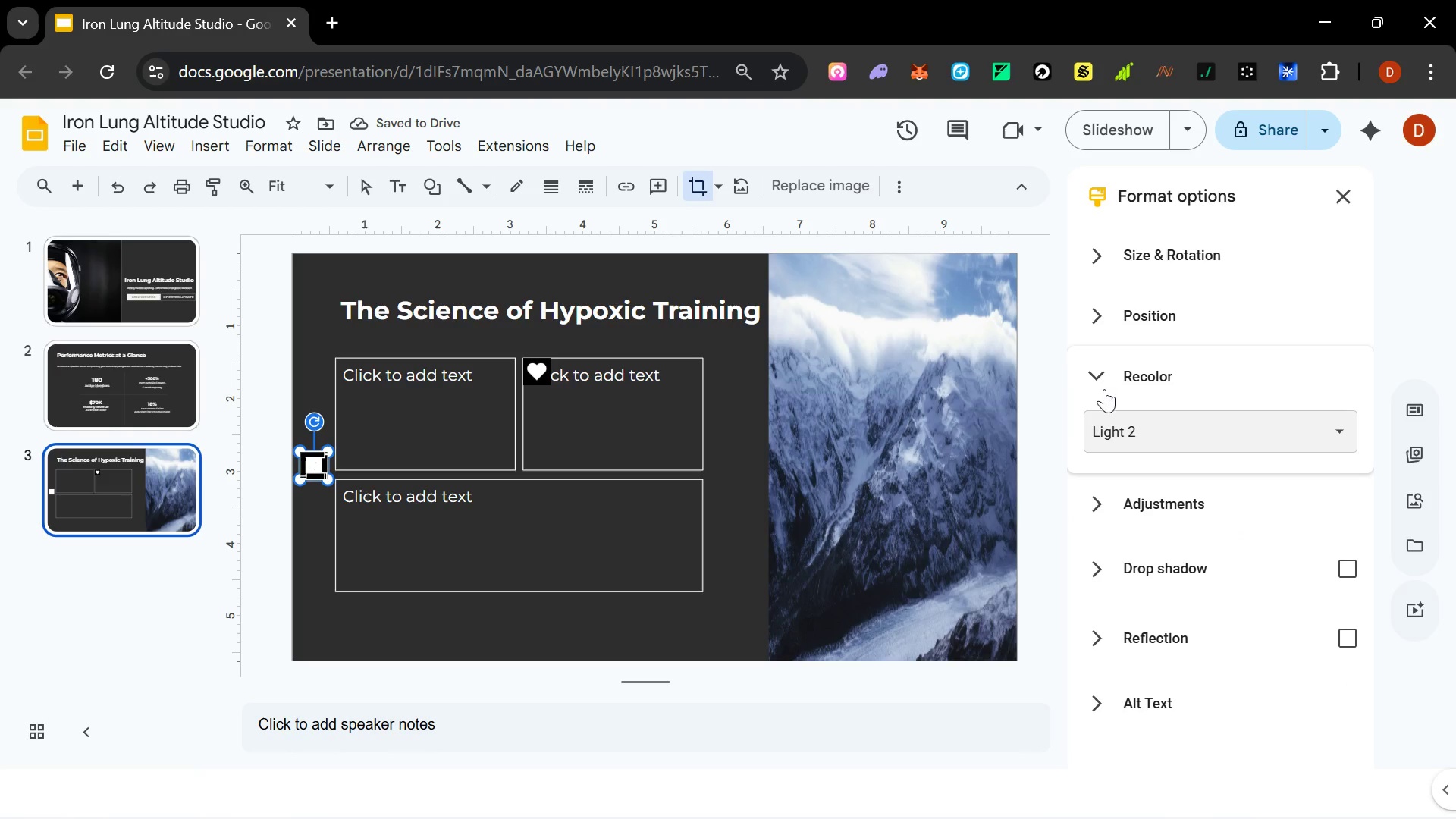 
left_click([1102, 376])
 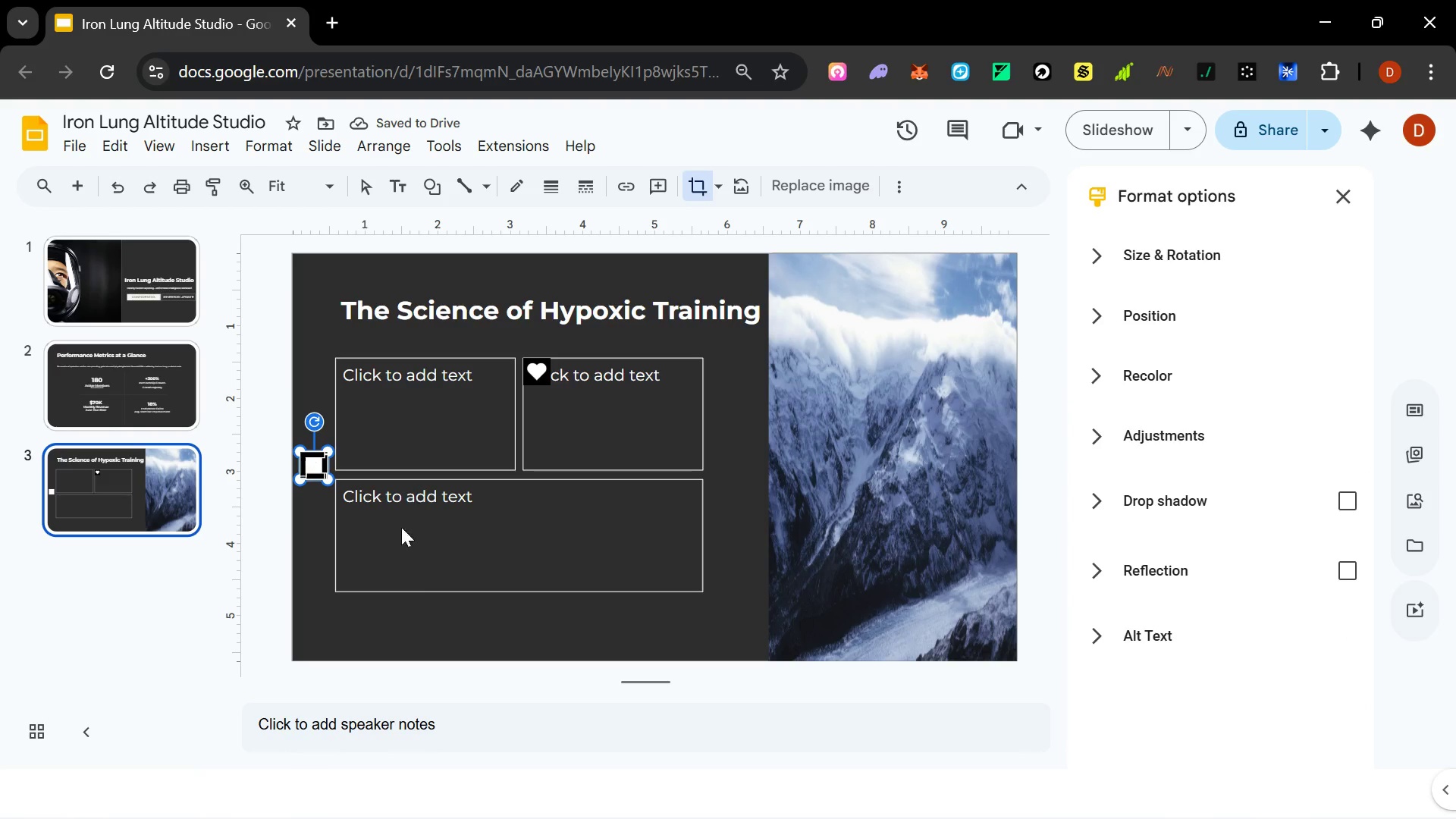 
left_click([423, 616])
 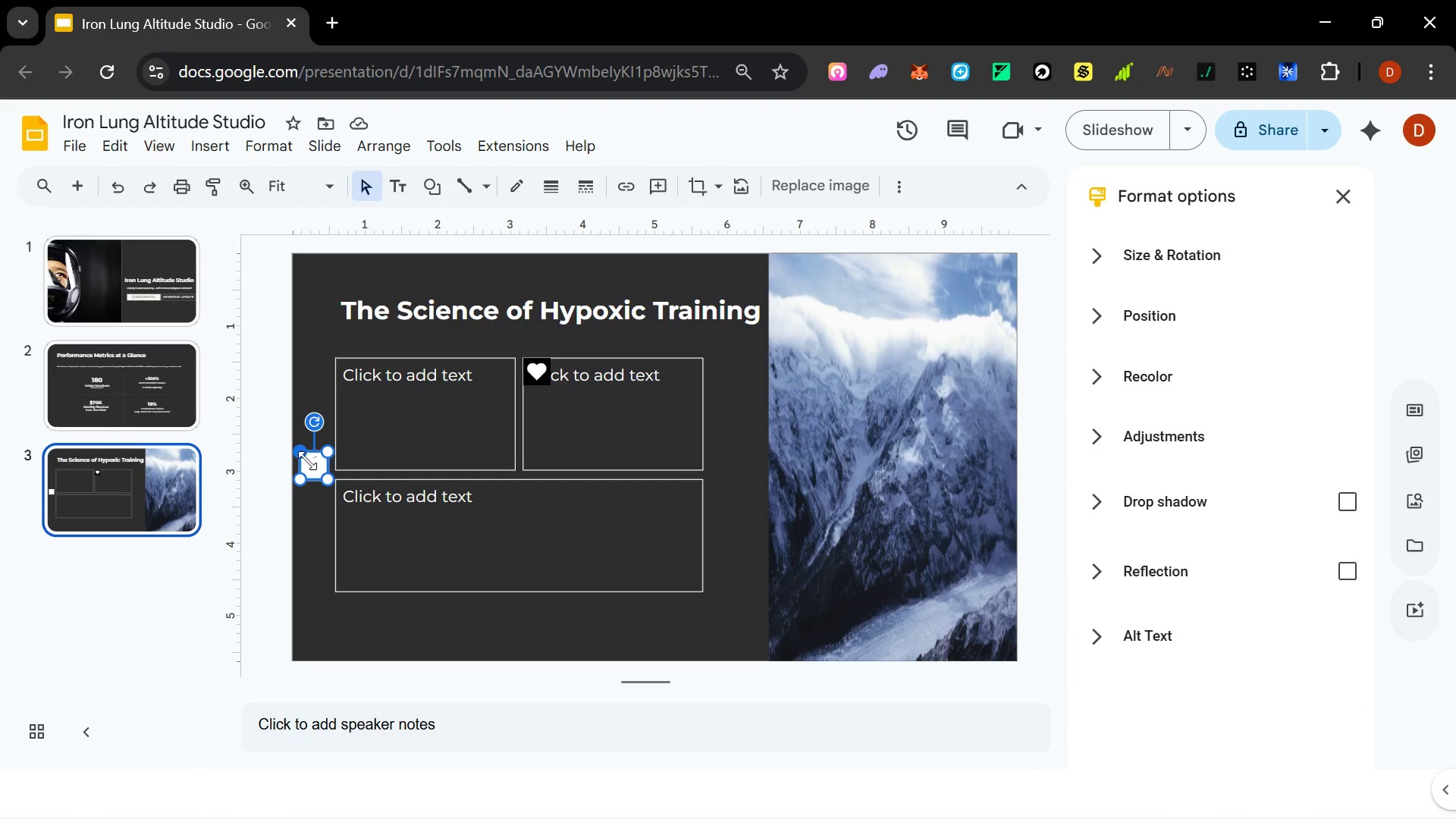 
left_click_drag(start_coordinate=[314, 463], to_coordinate=[404, 428])
 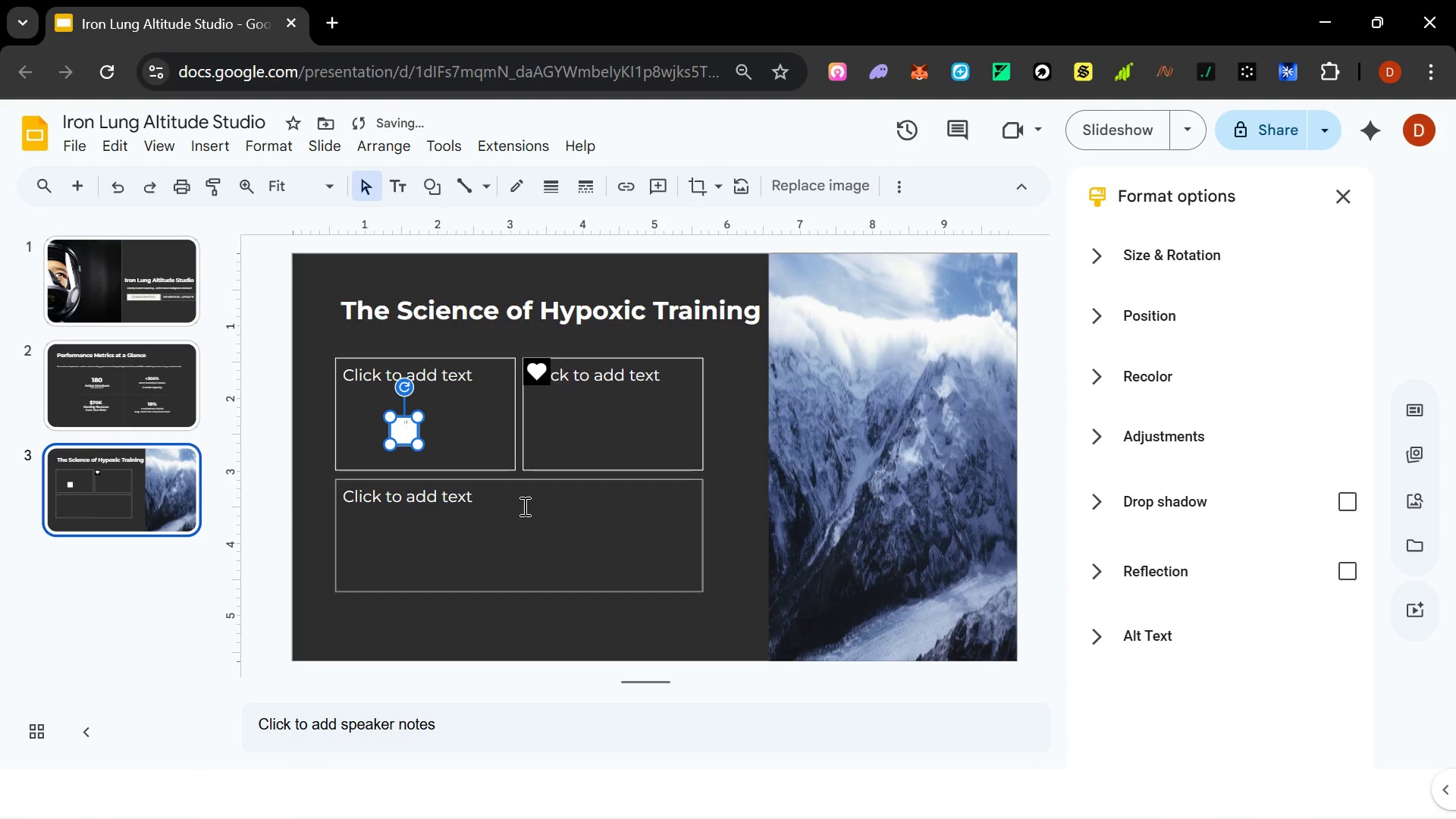 
key(Control+Z)
 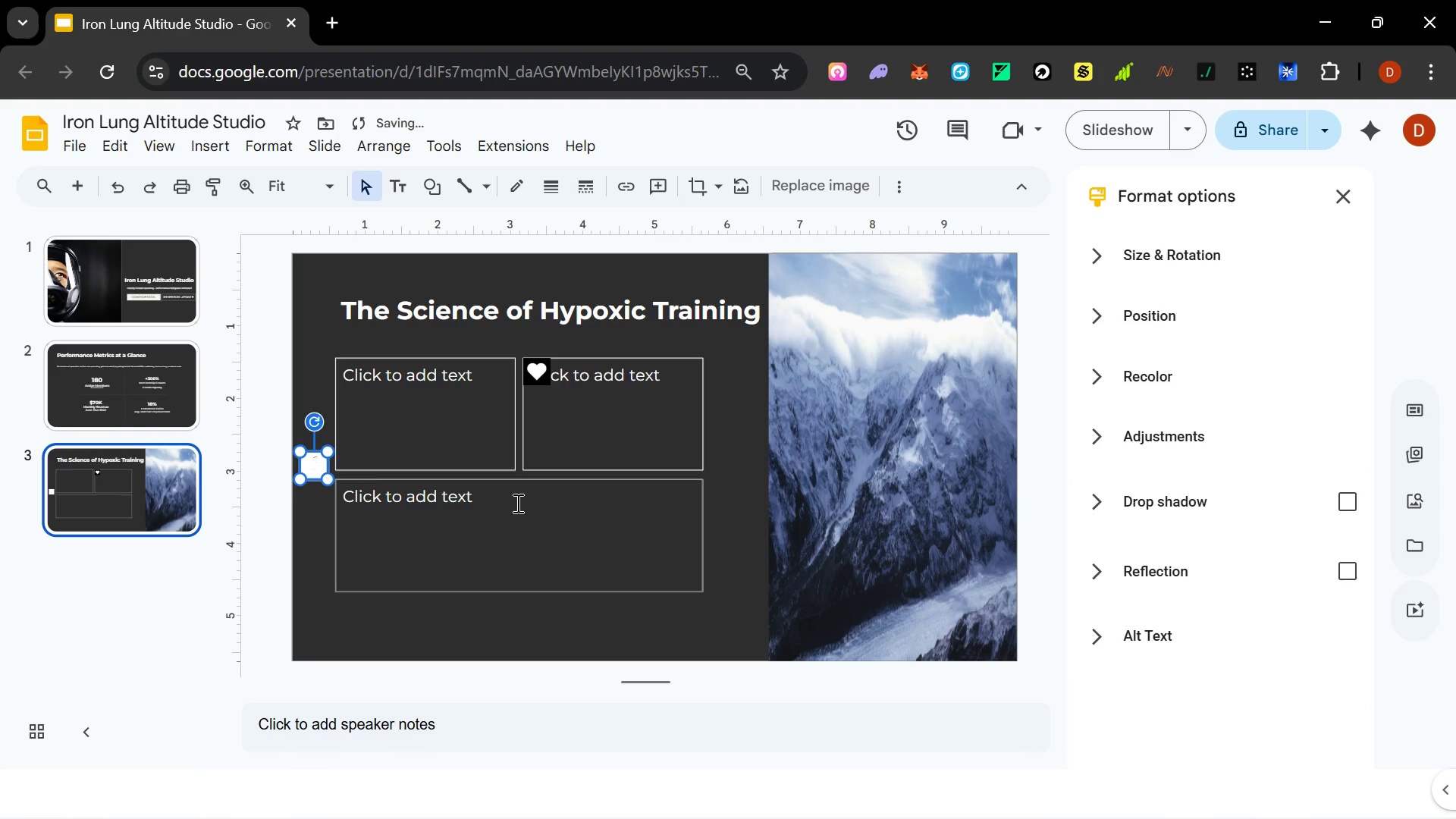 
key(Control+Z)
 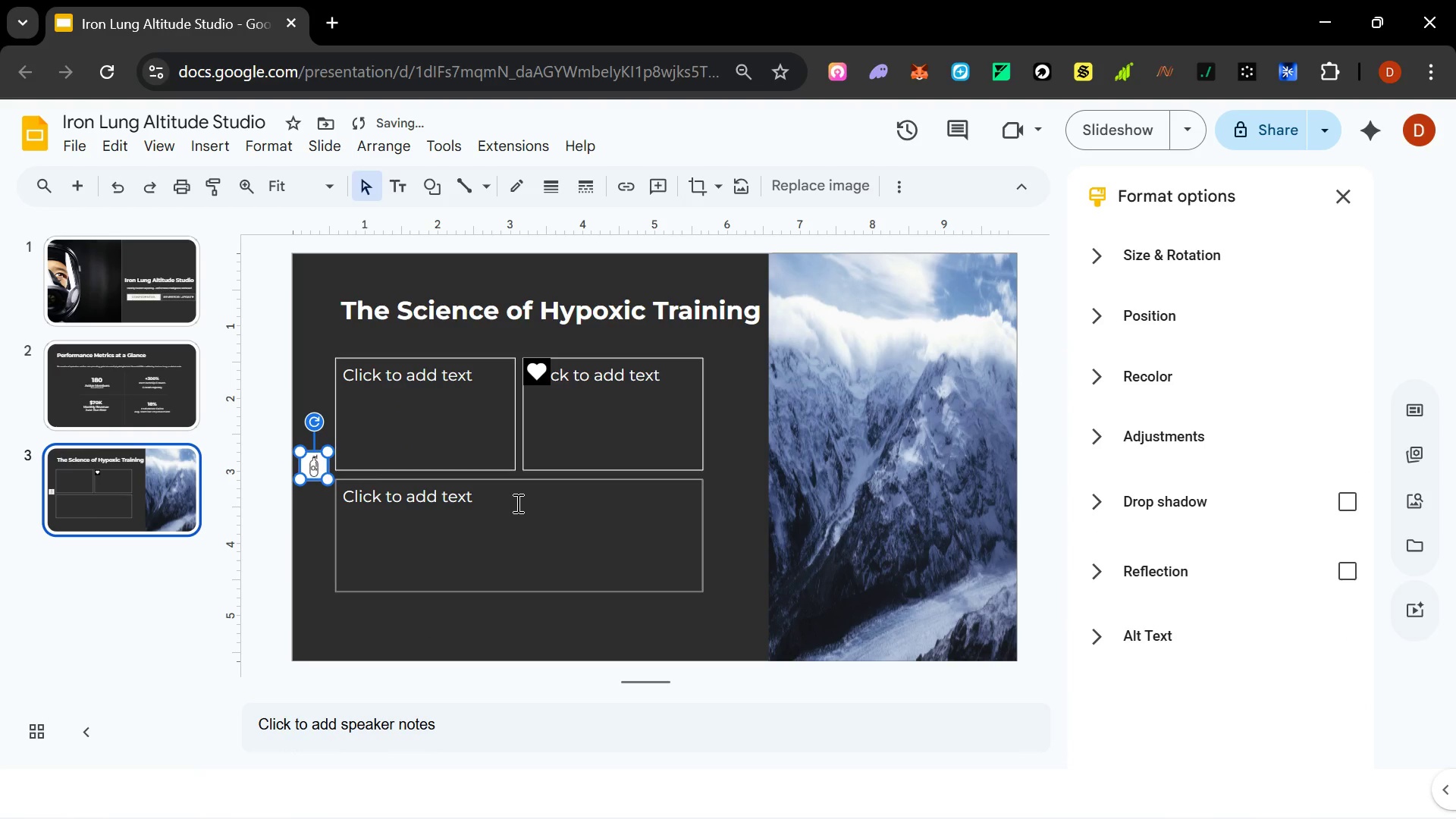 
key(Control+Z)
 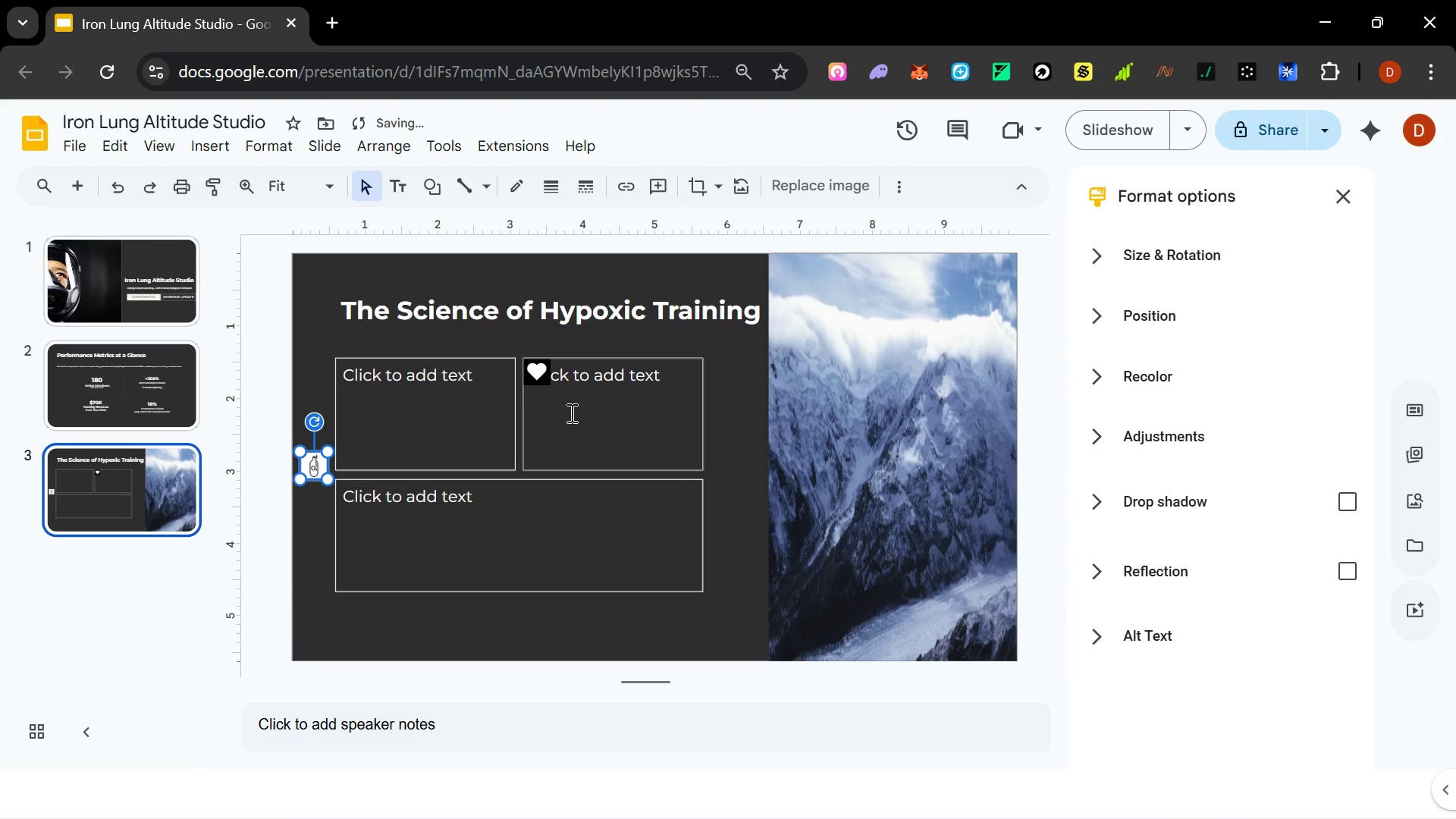 
left_click([544, 378])
 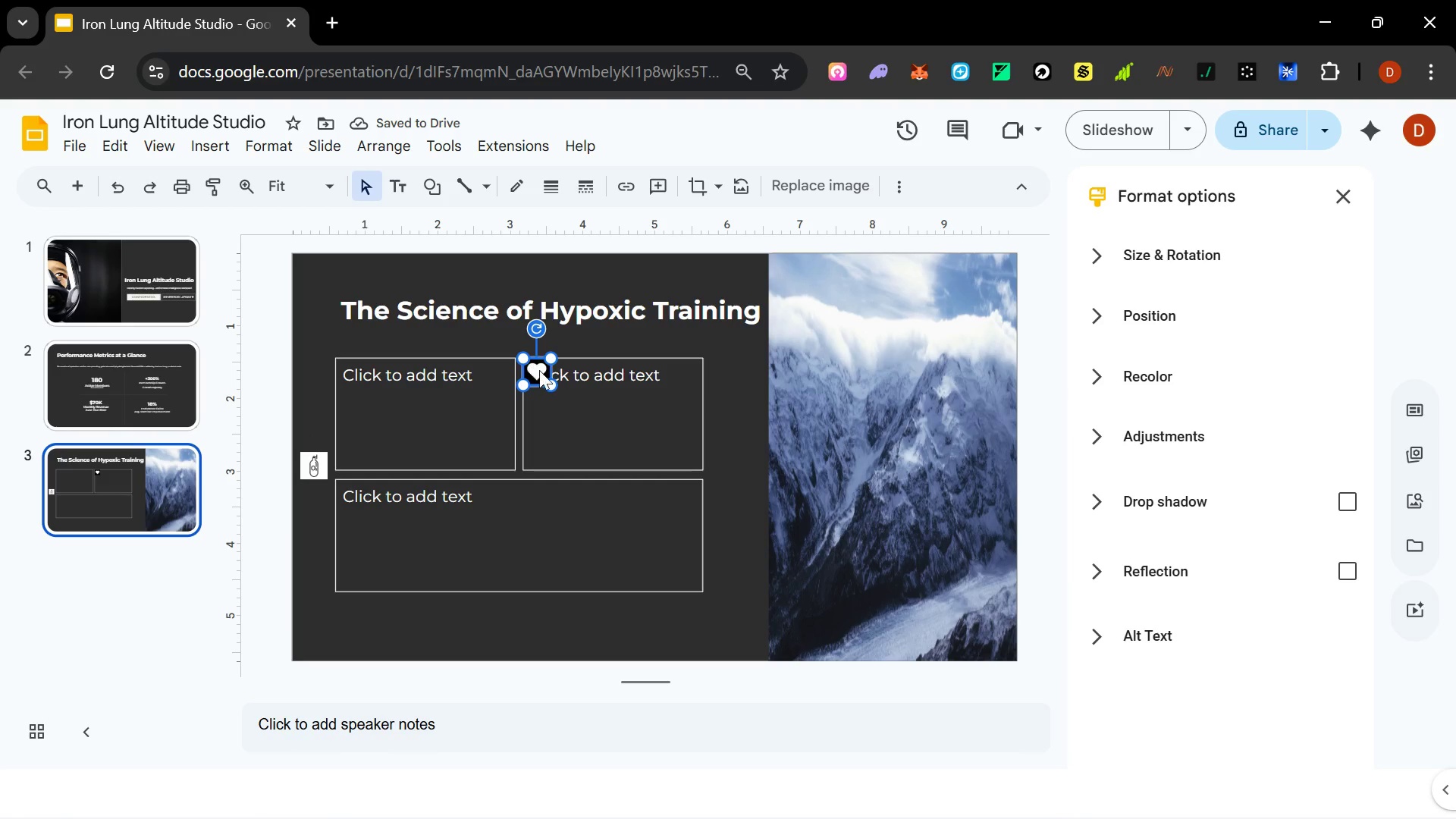 
double_click([539, 370])
 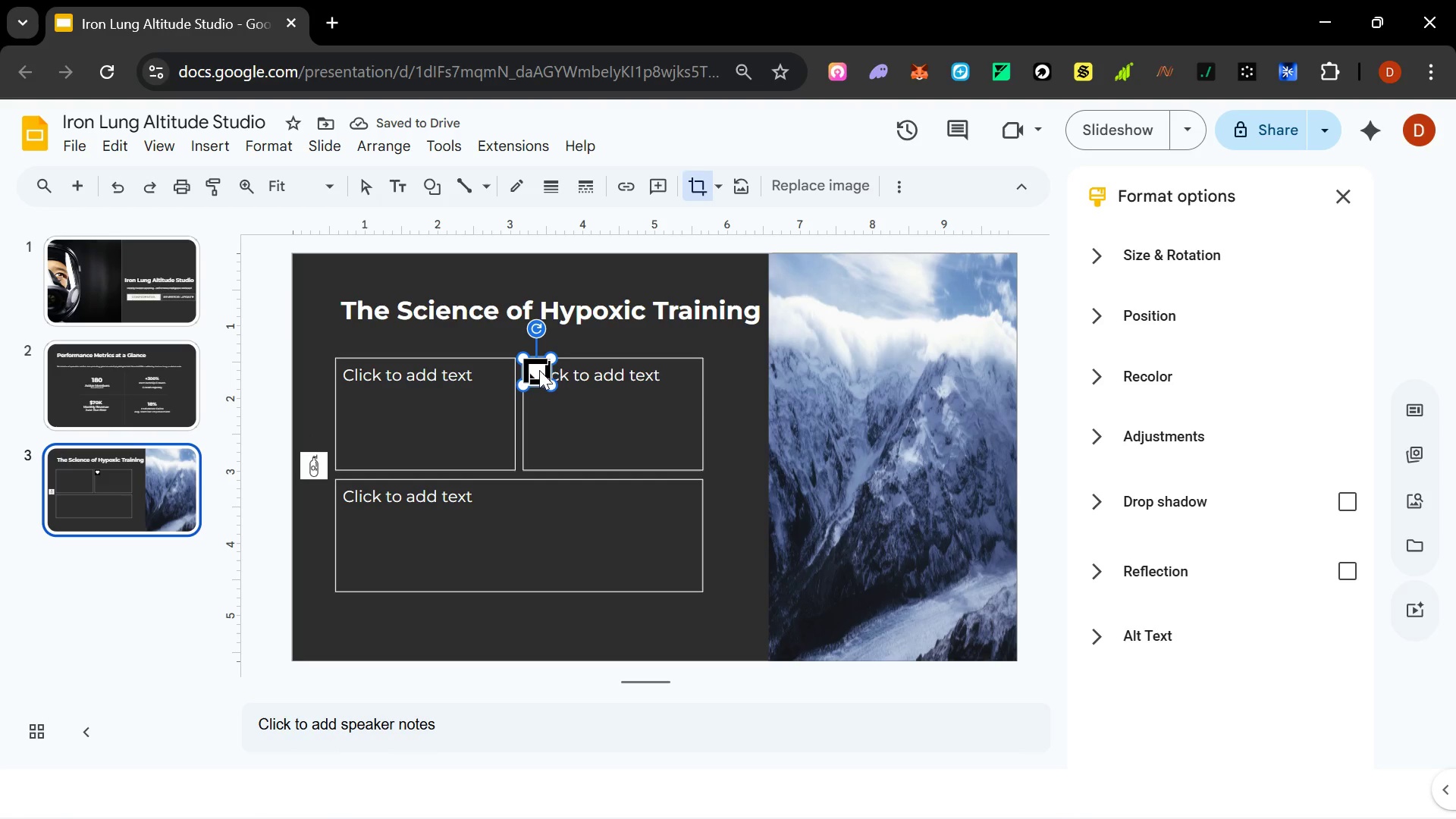 
left_click_drag(start_coordinate=[539, 370], to_coordinate=[555, 441])
 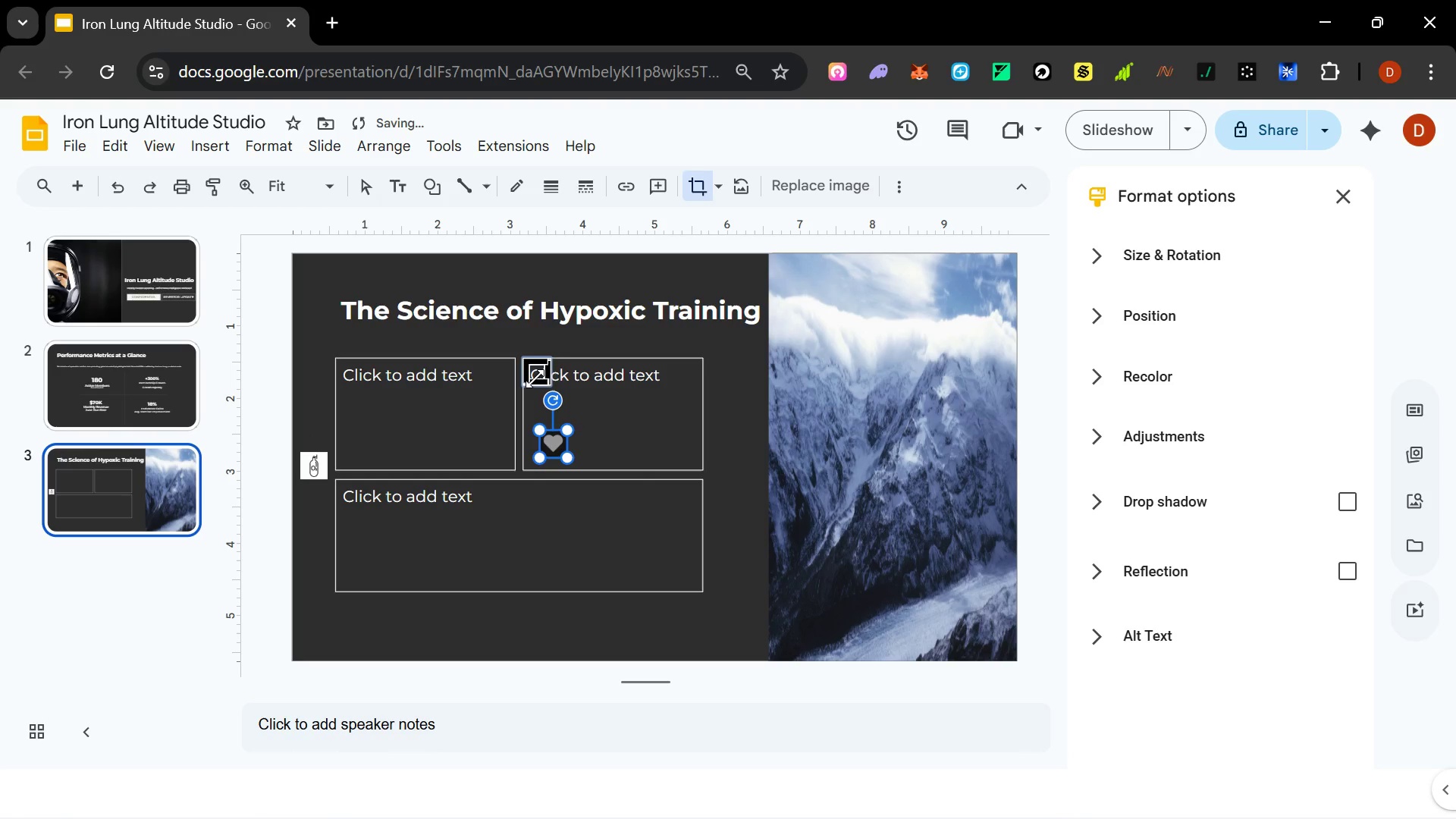 
left_click([538, 366])
 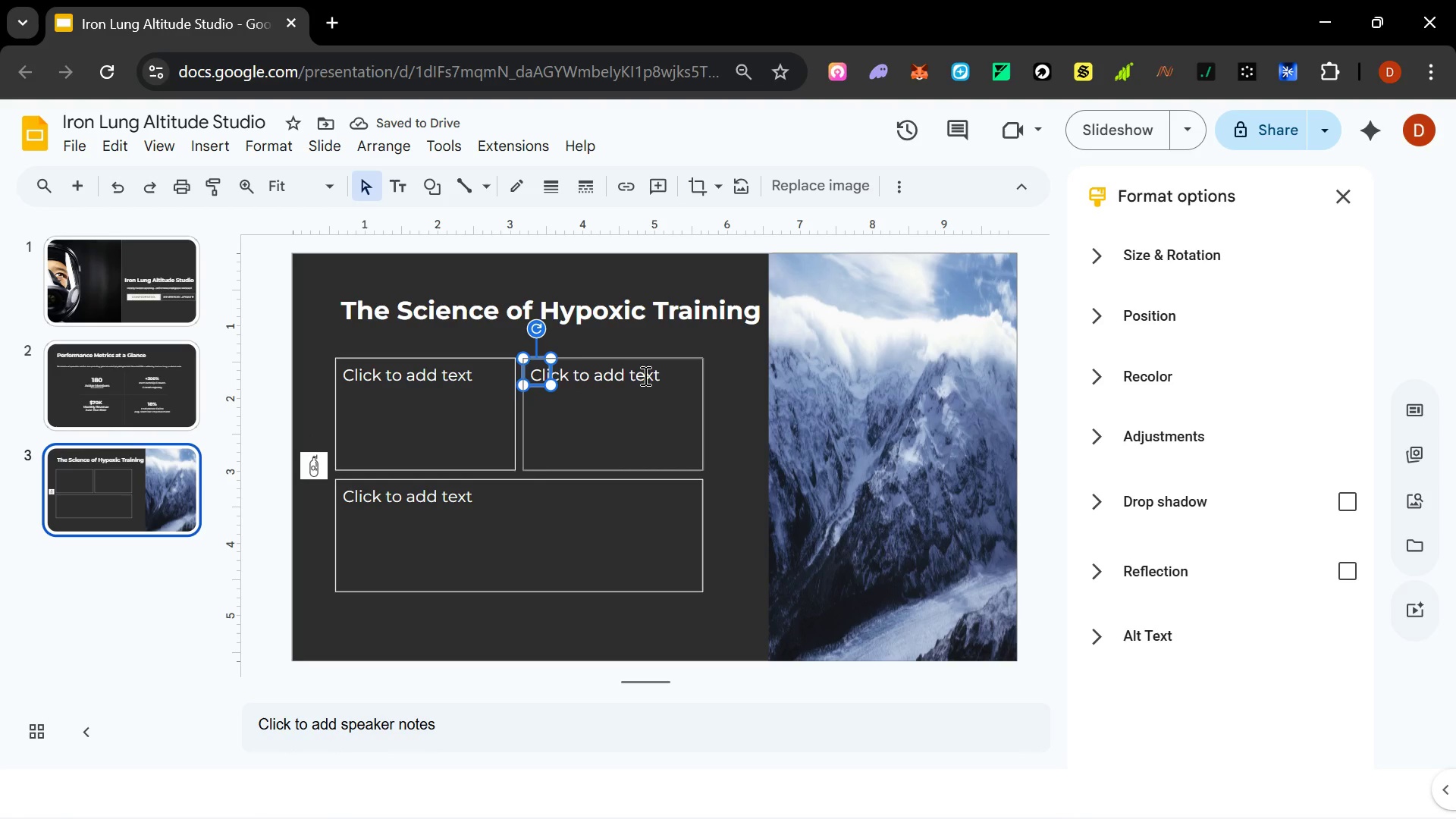 
key(Delete)
 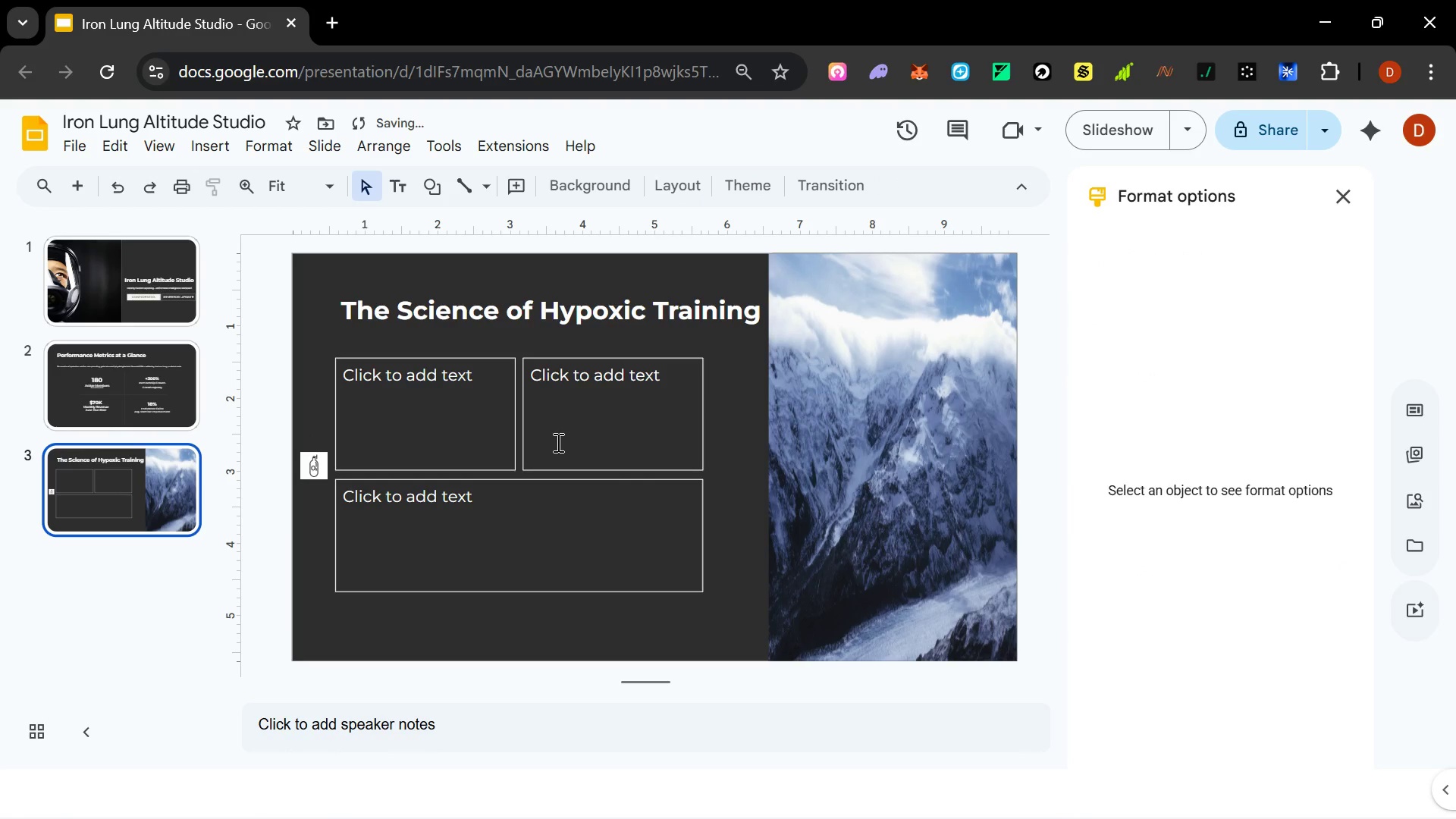 
left_click([548, 439])
 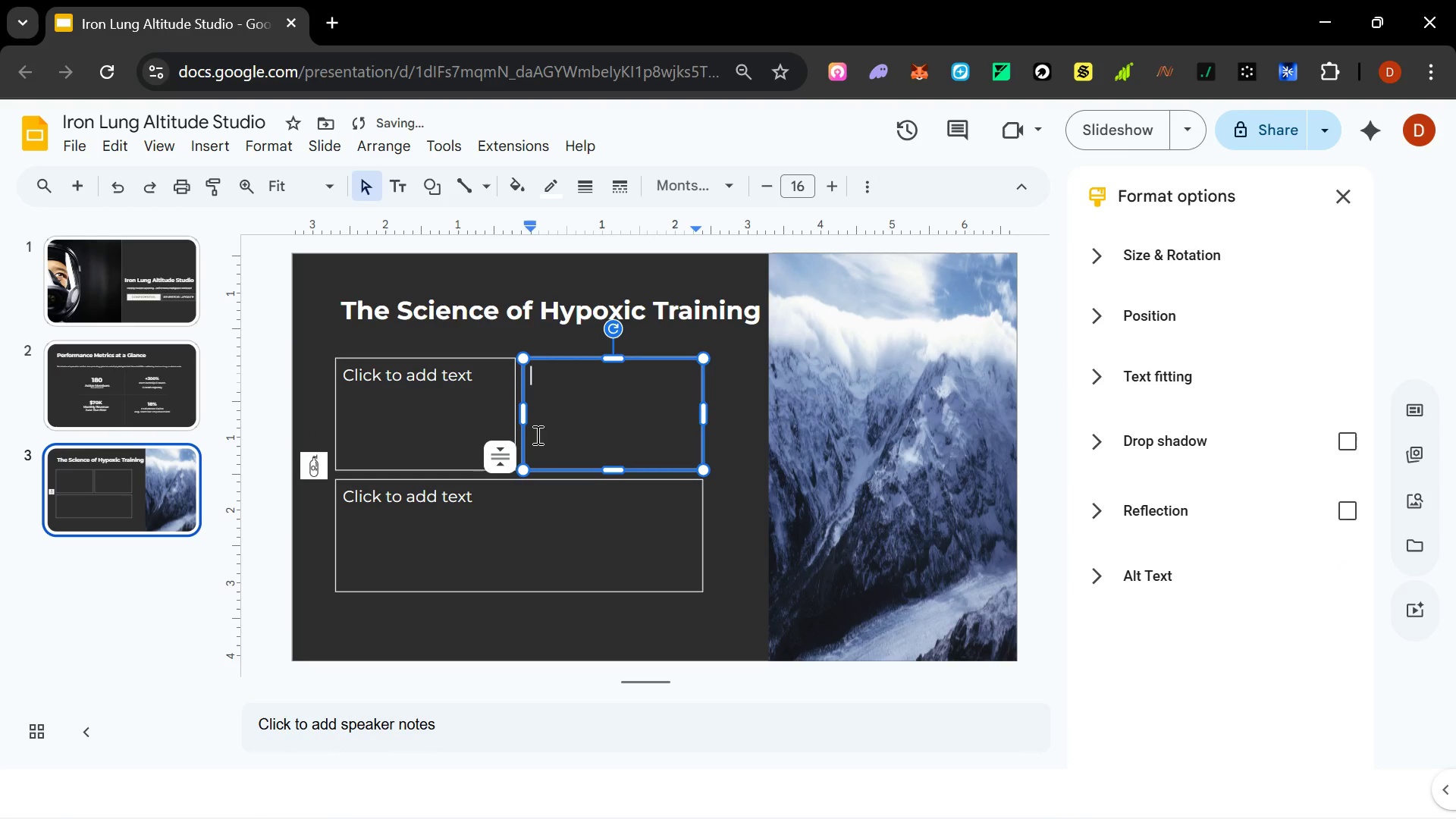 
double_click([536, 435])
 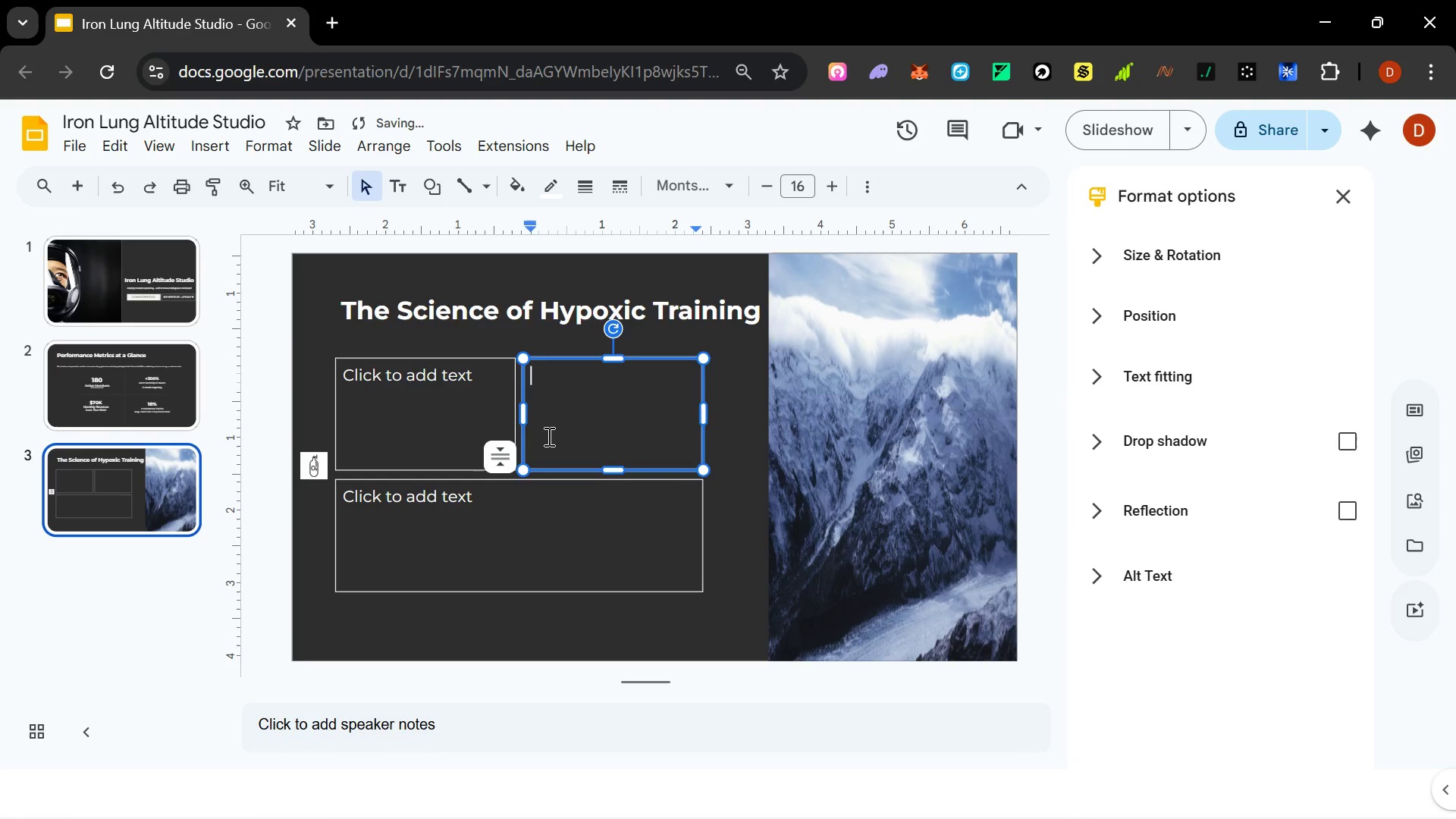 
triple_click([548, 436])
 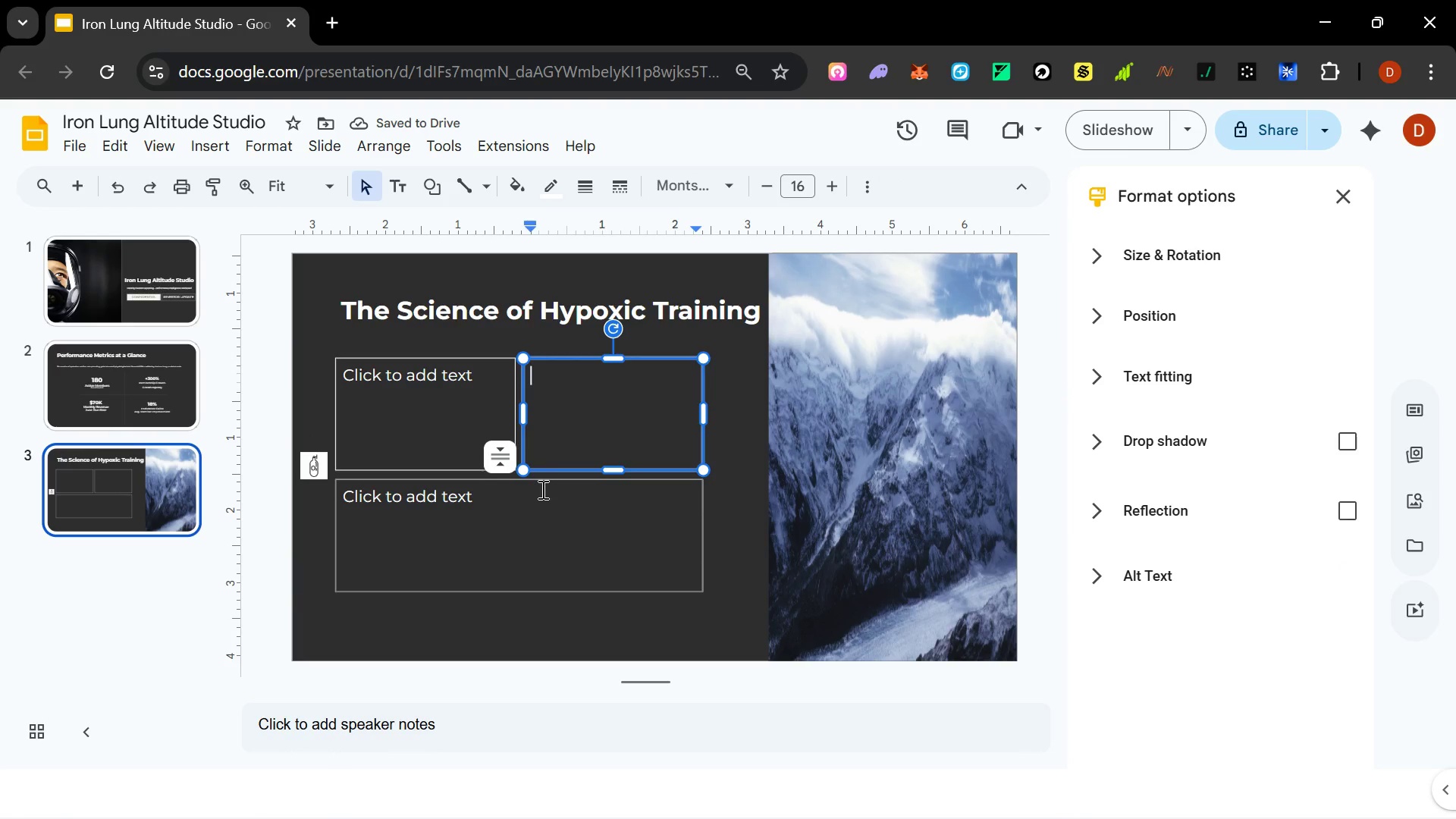 
key(Control+Z)
 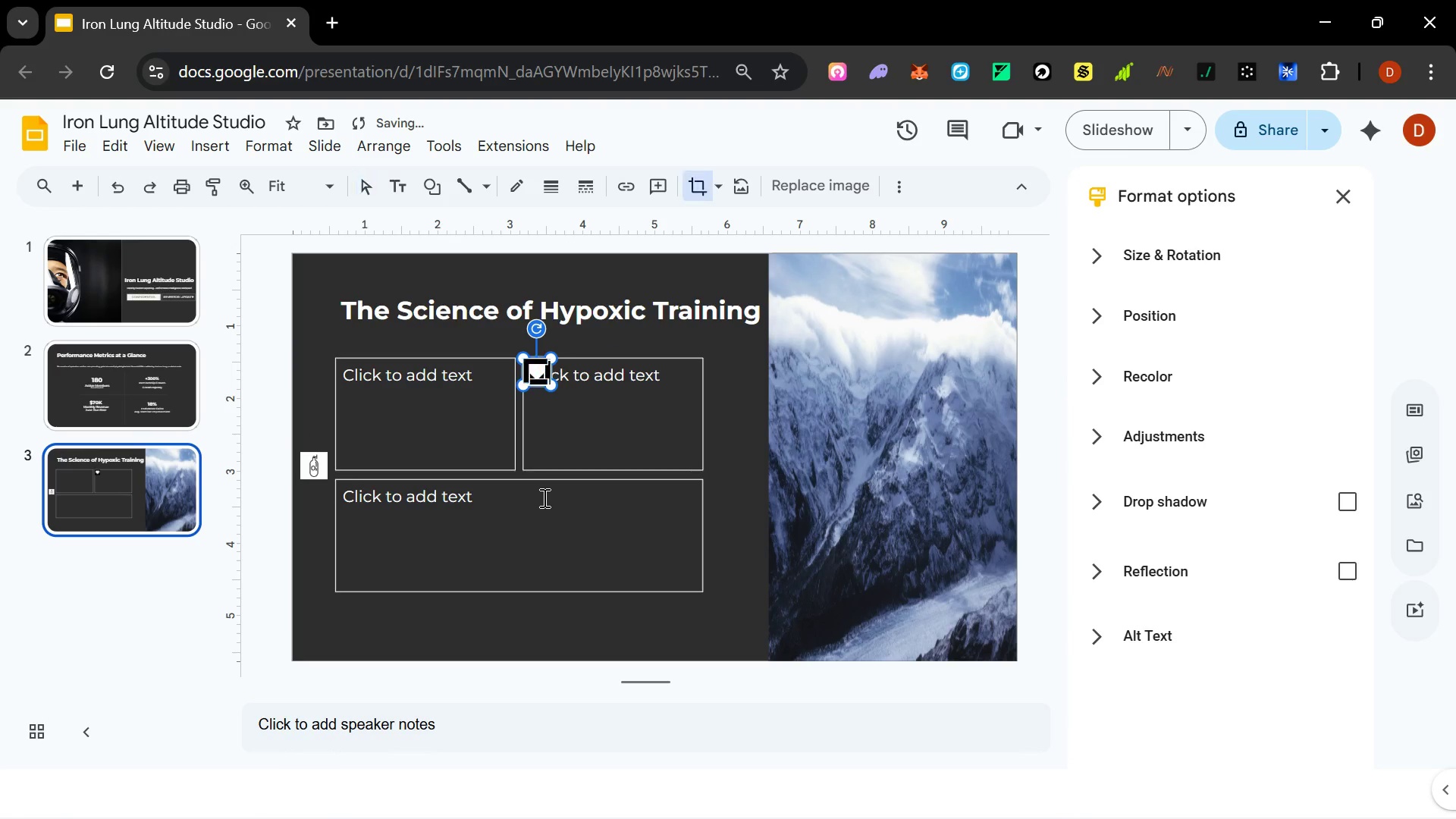 
key(Control+Z)
 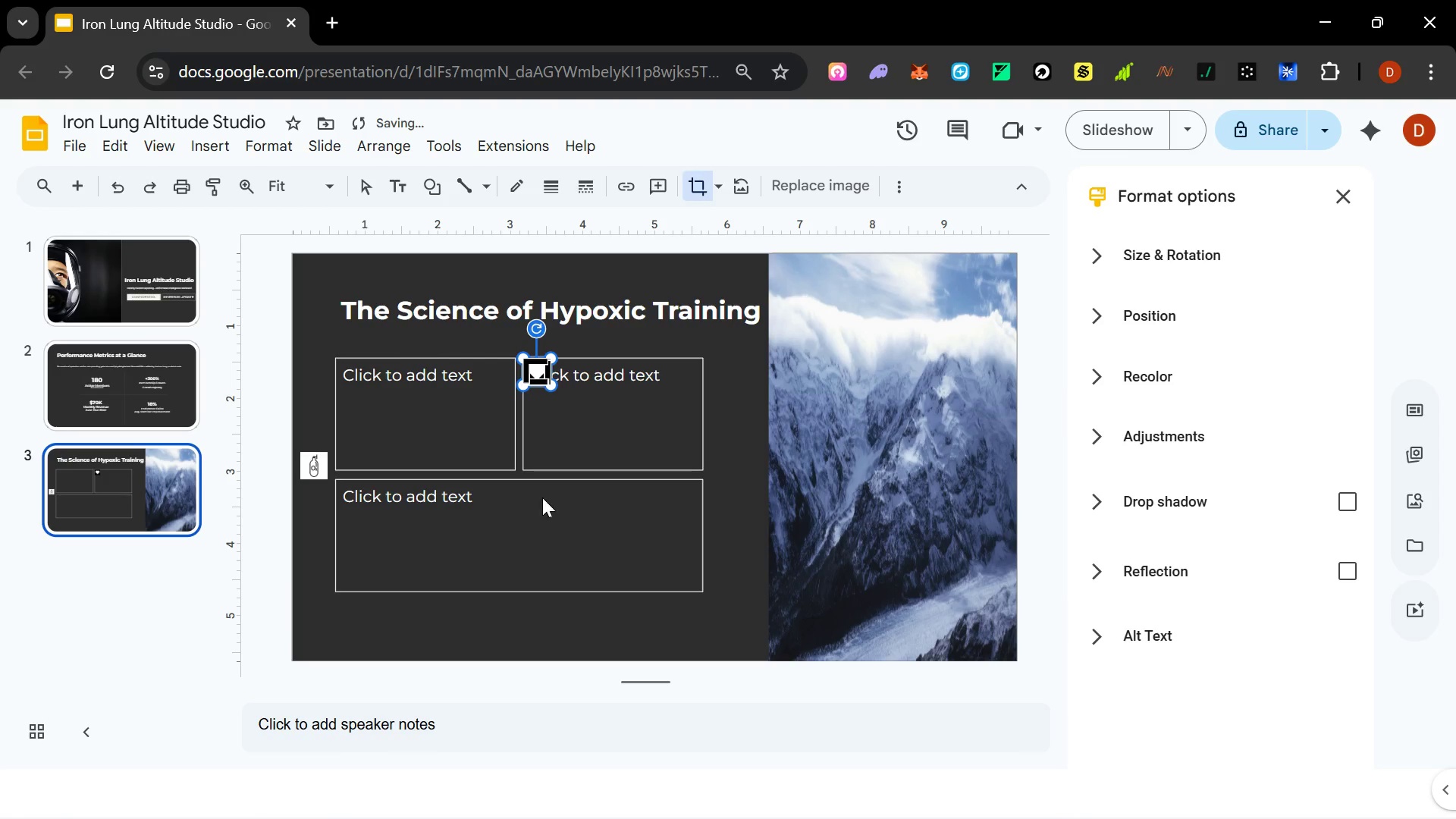 
key(Control+Z)
 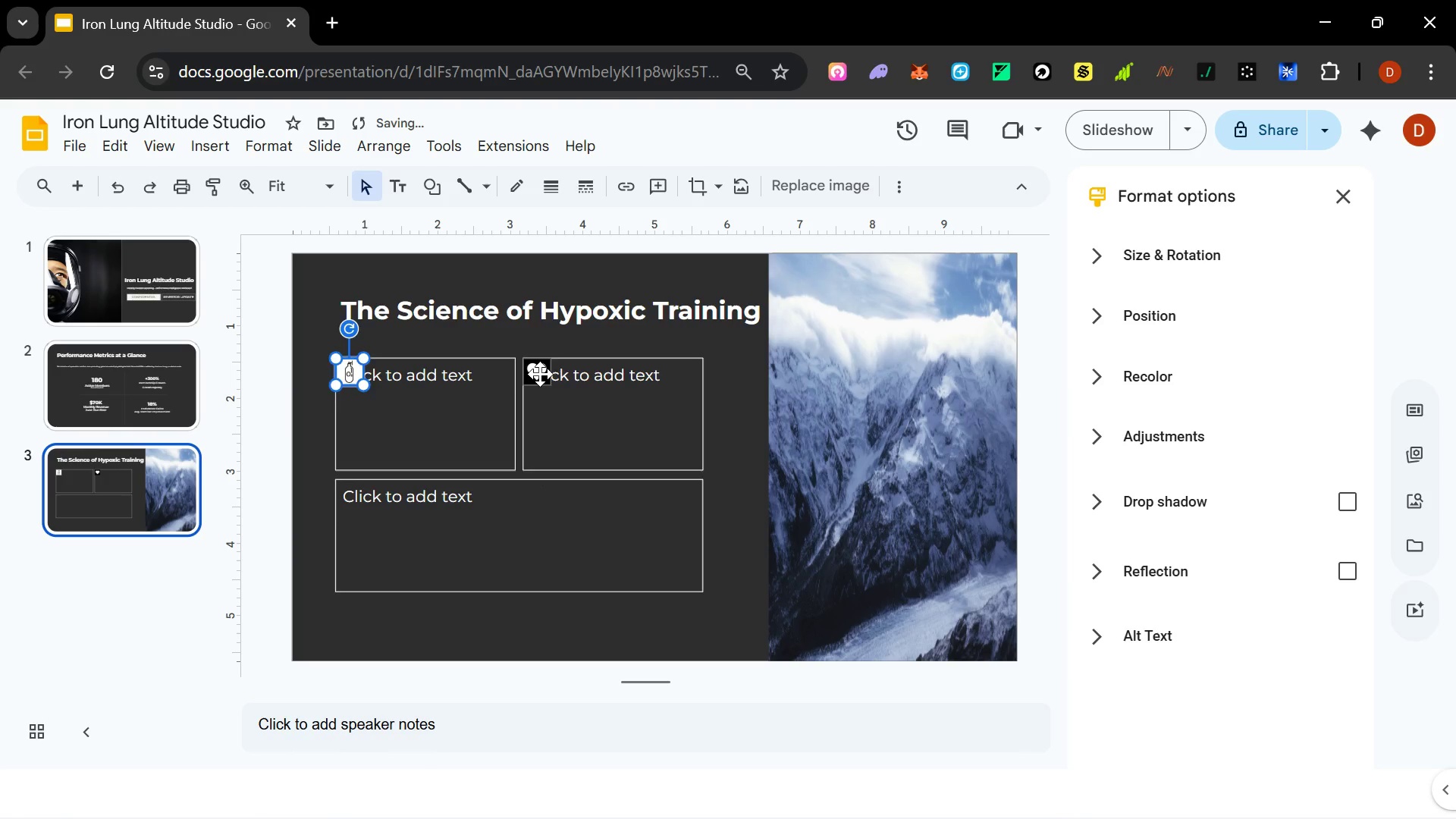 
double_click([539, 373])
 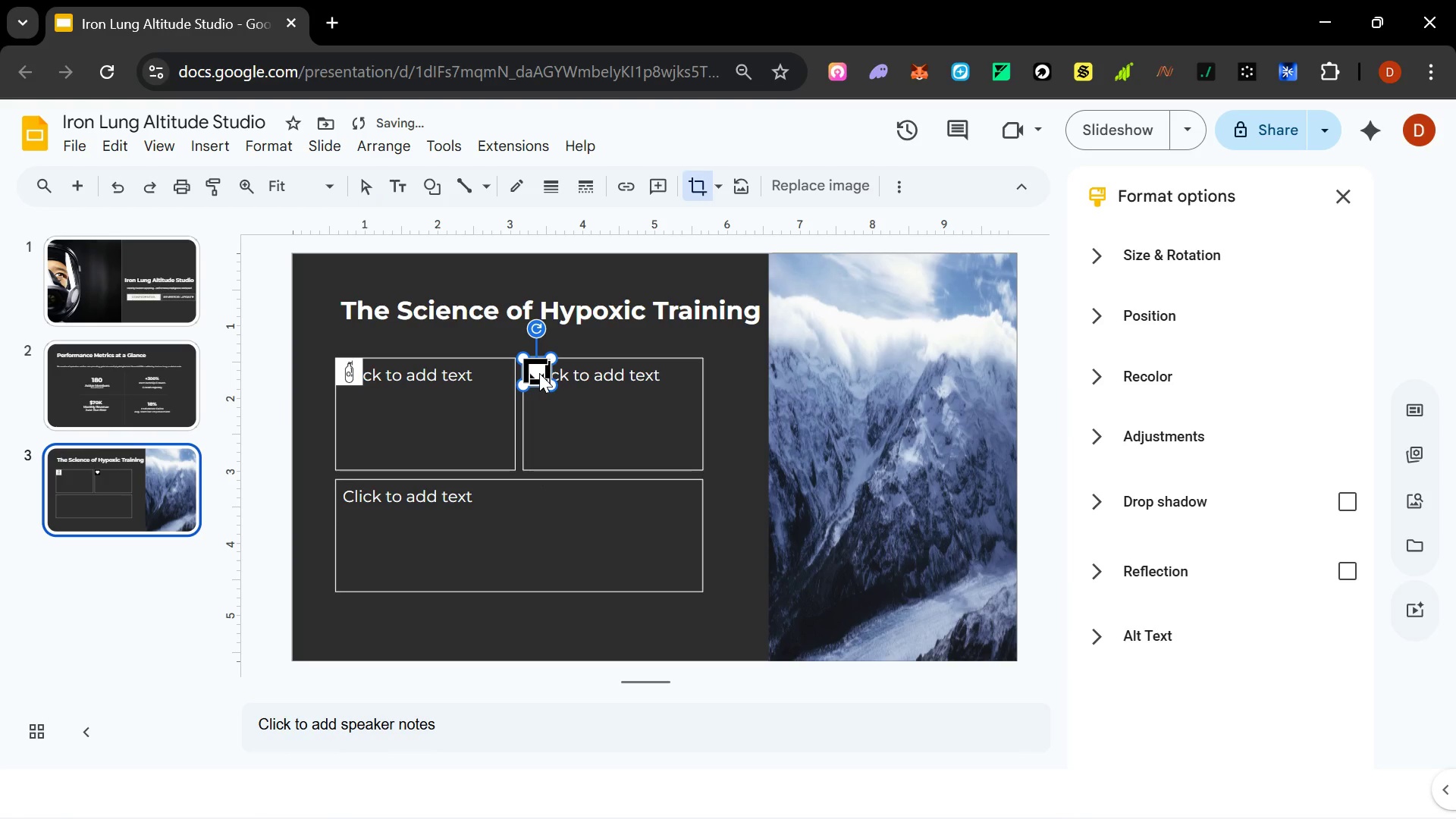 
left_click_drag(start_coordinate=[539, 373], to_coordinate=[570, 423])
 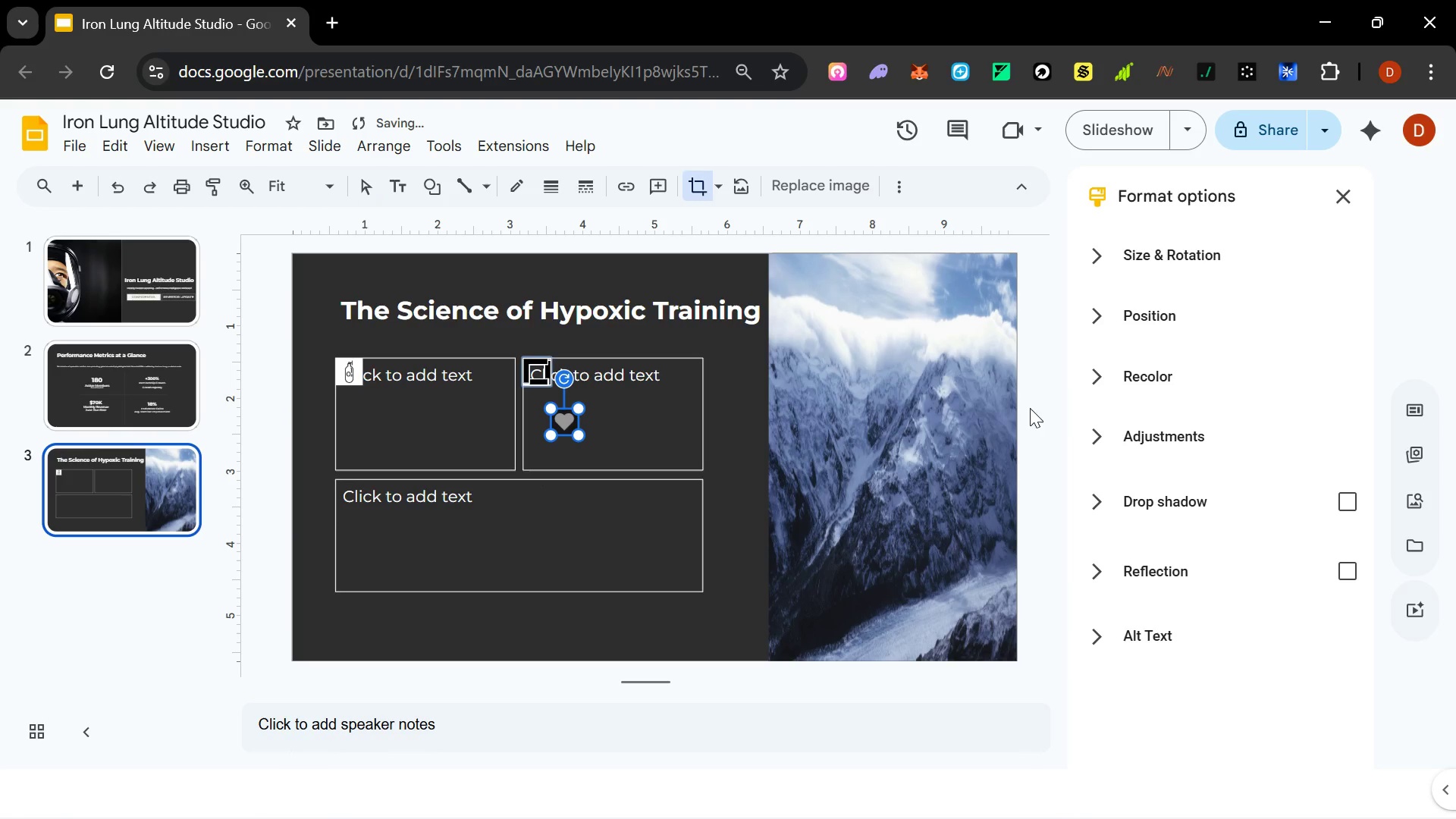 
mouse_move([1158, 405])
 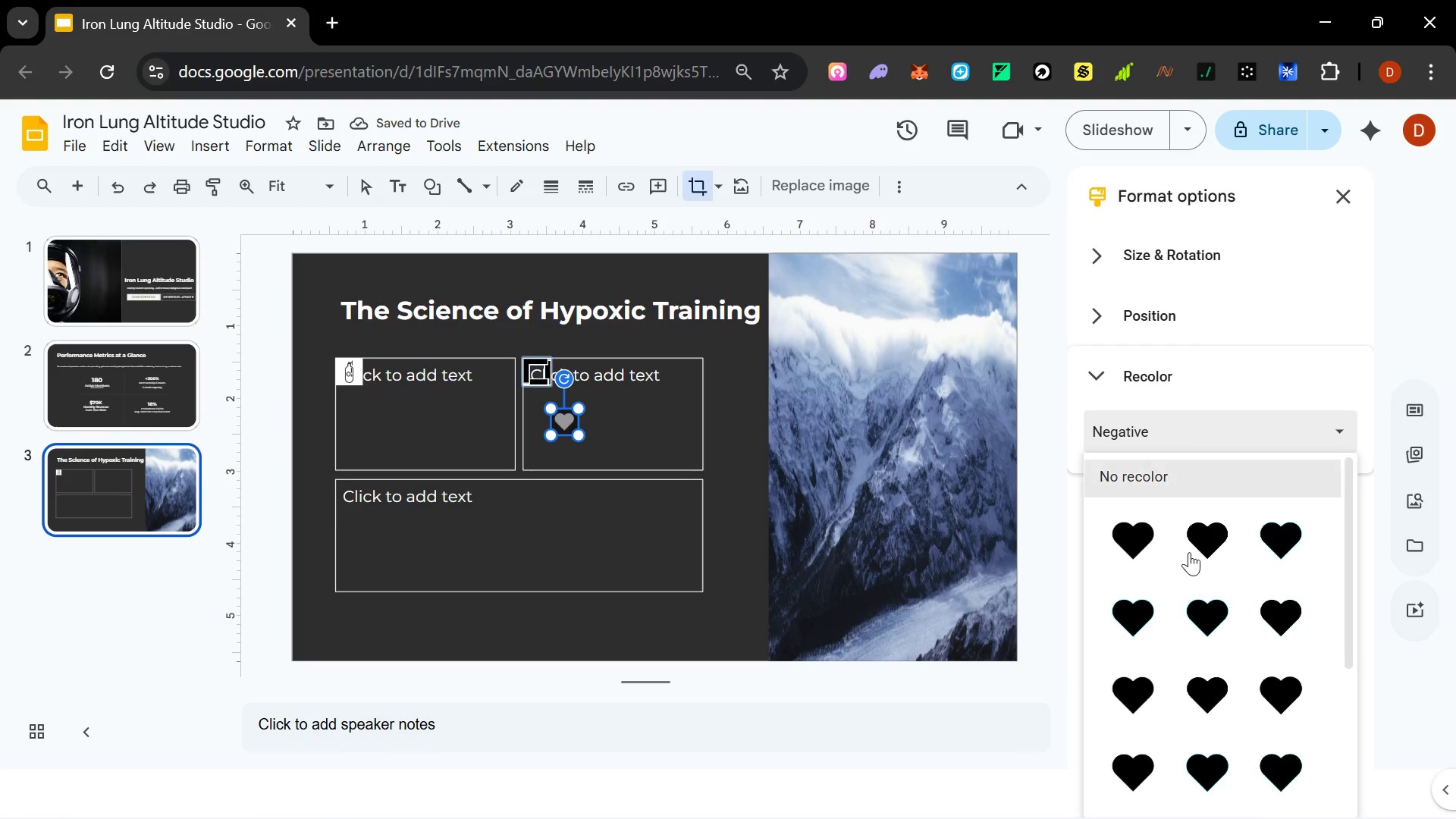 
scroll: coordinate [1226, 658], scroll_direction: down, amount: 3.0
 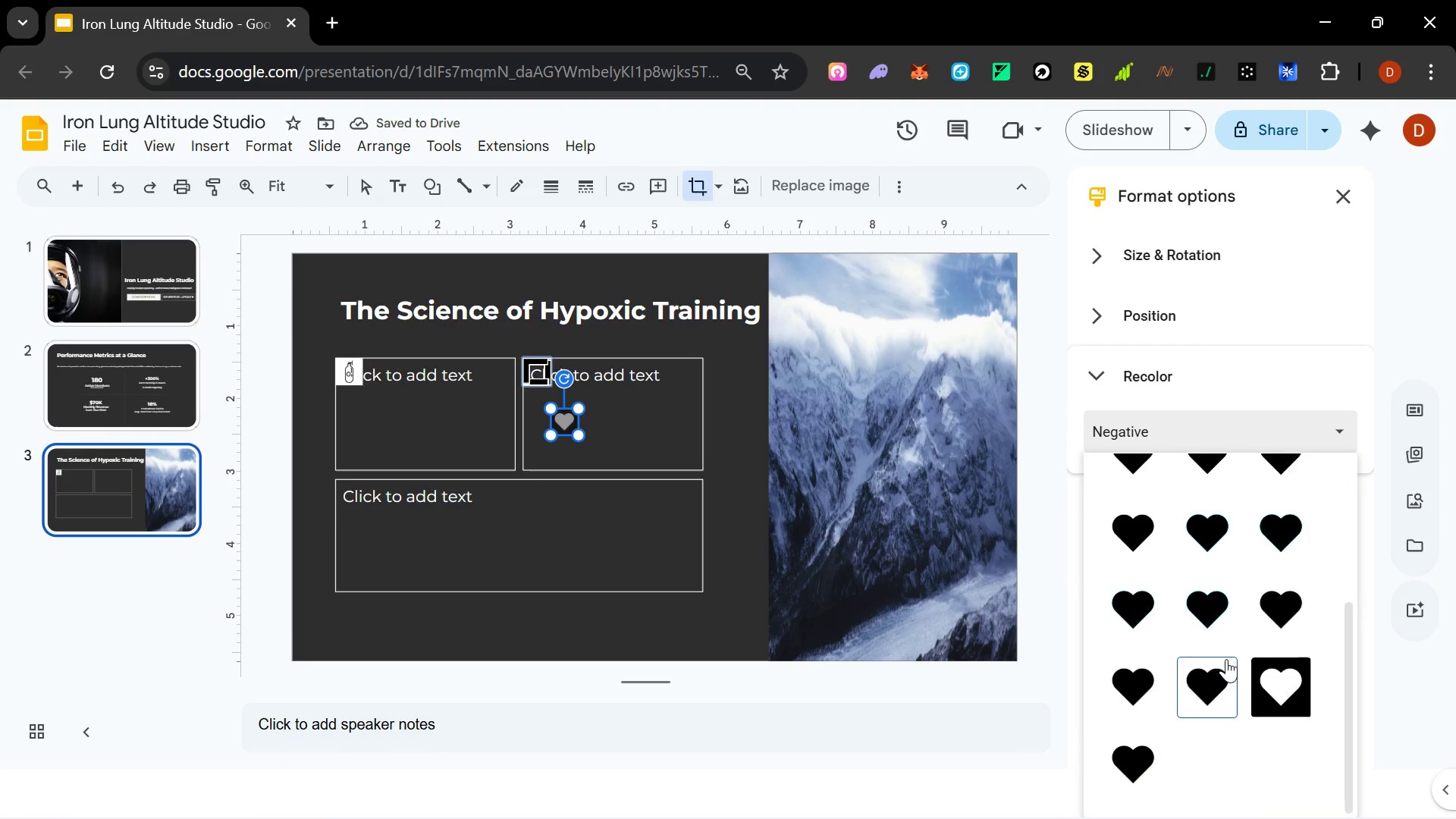 
left_click([1279, 678])
 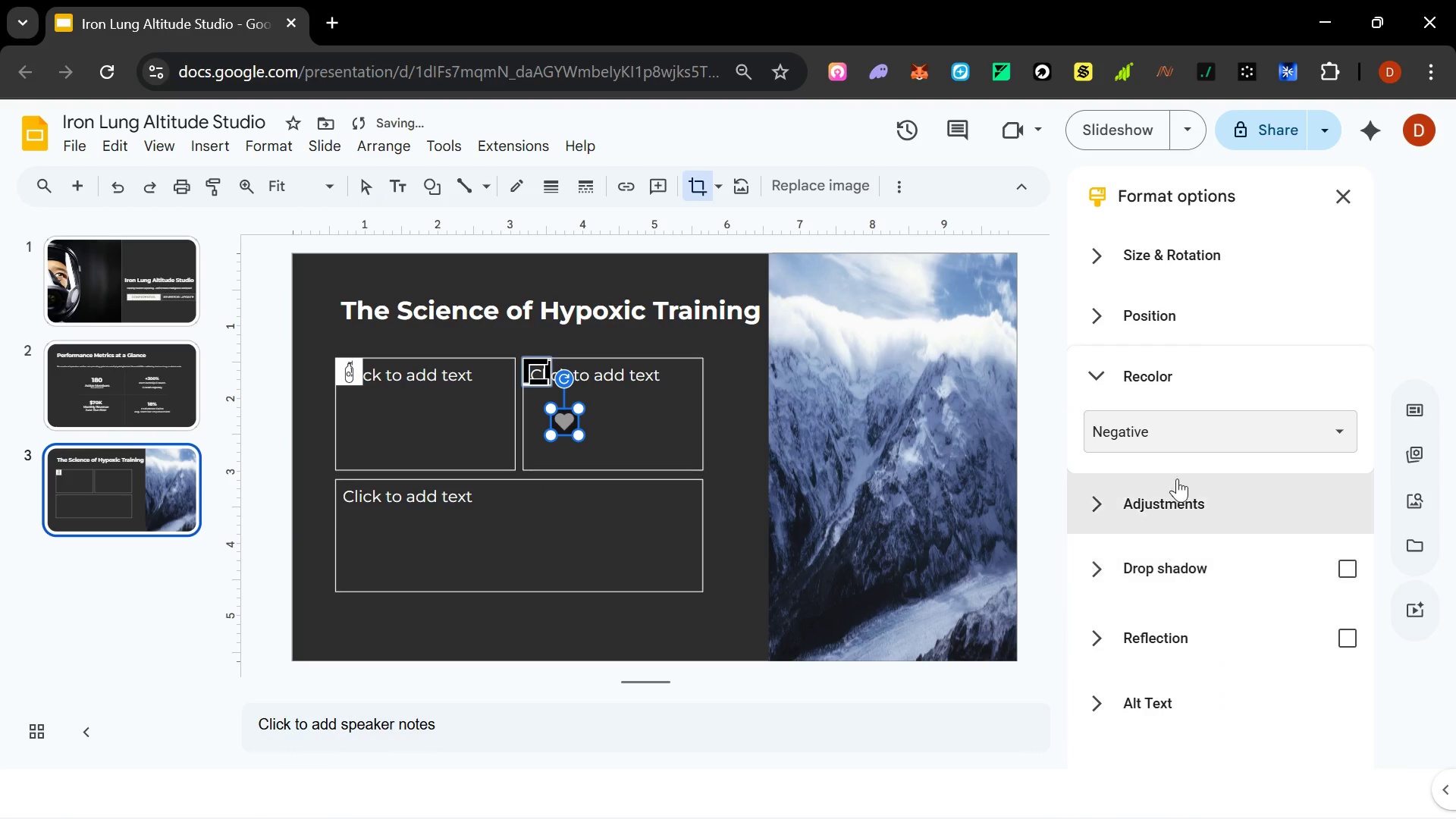 
left_click([1178, 438])
 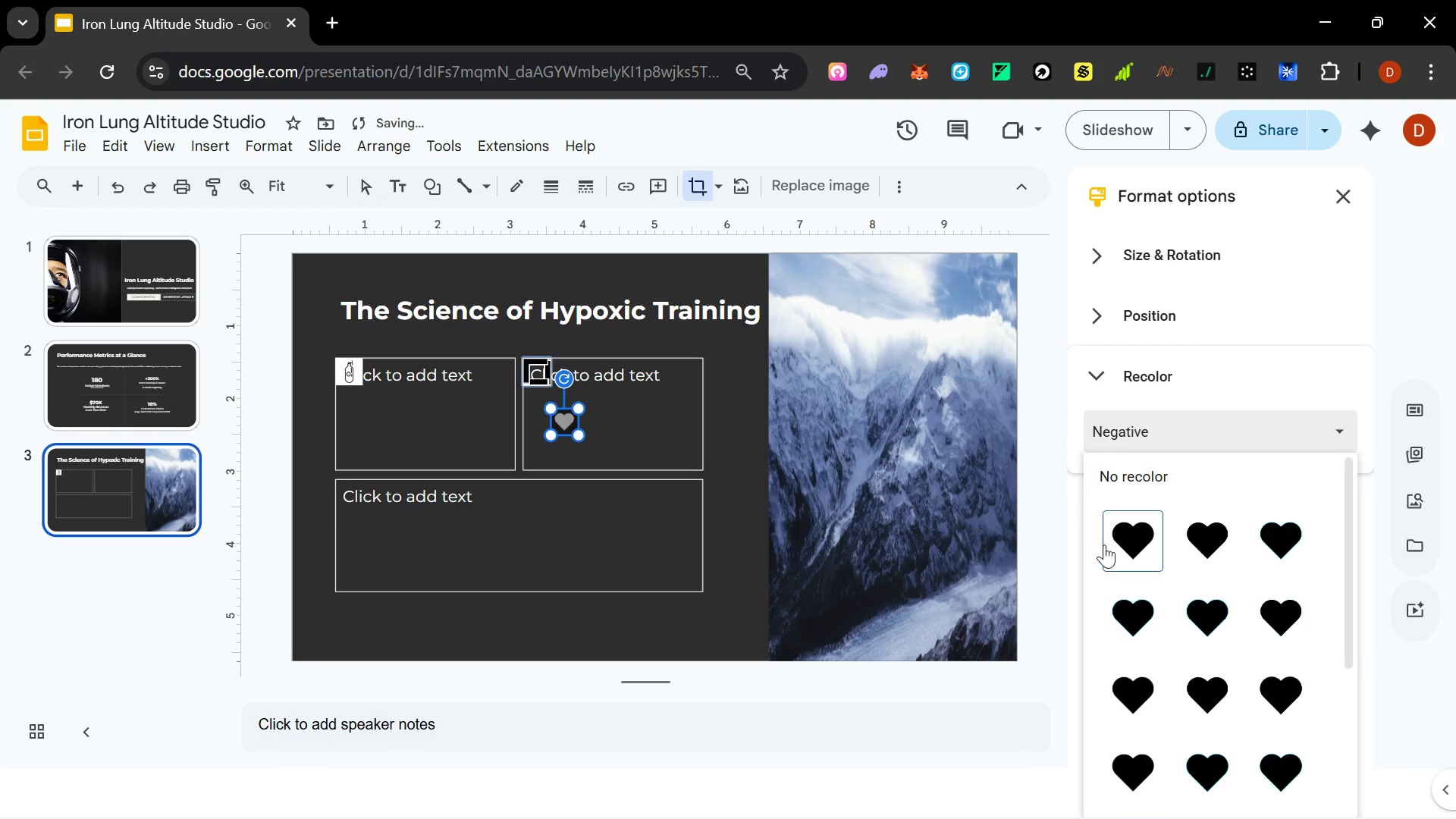 
left_click([1122, 542])
 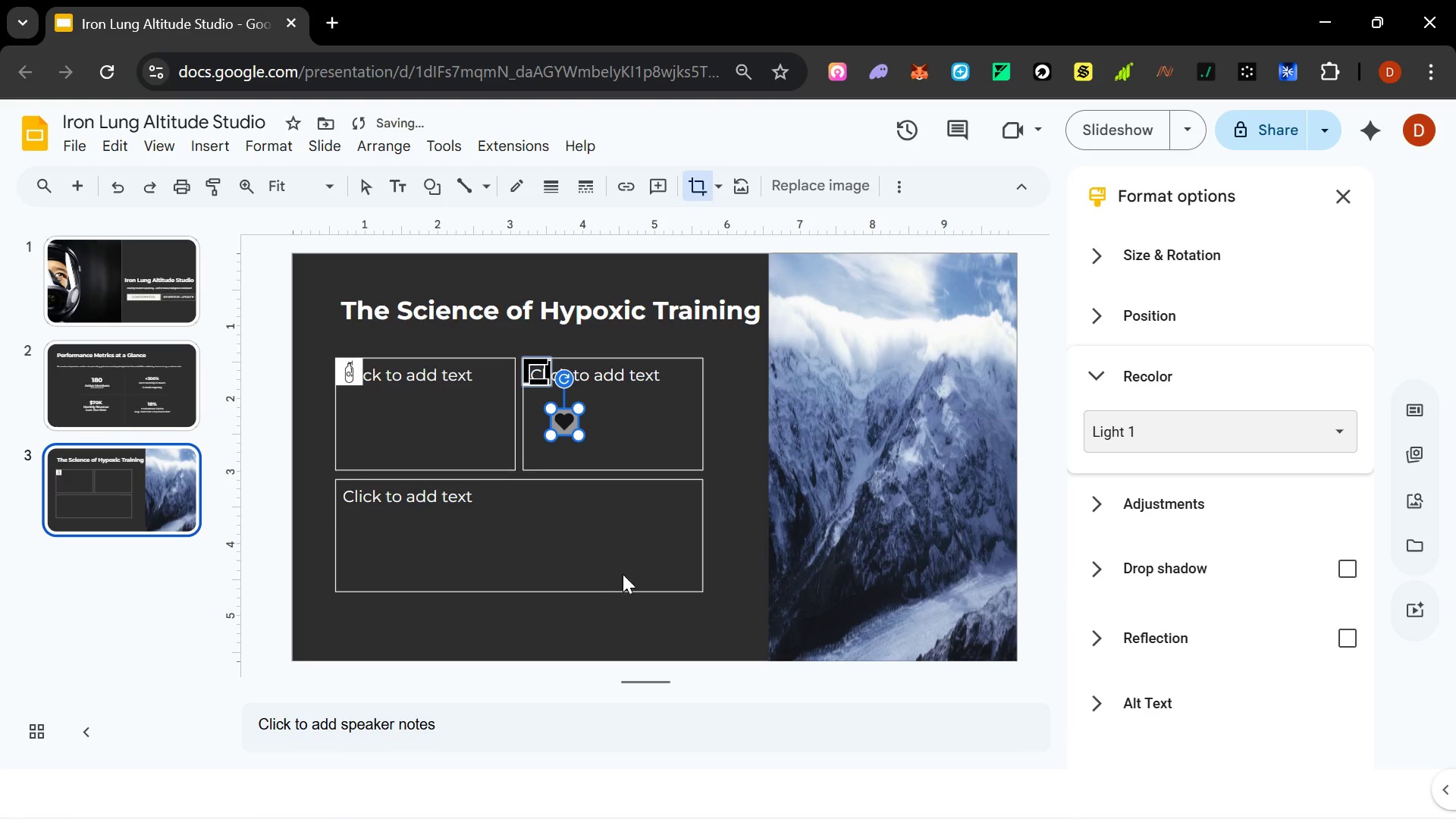 
left_click([860, 550])
 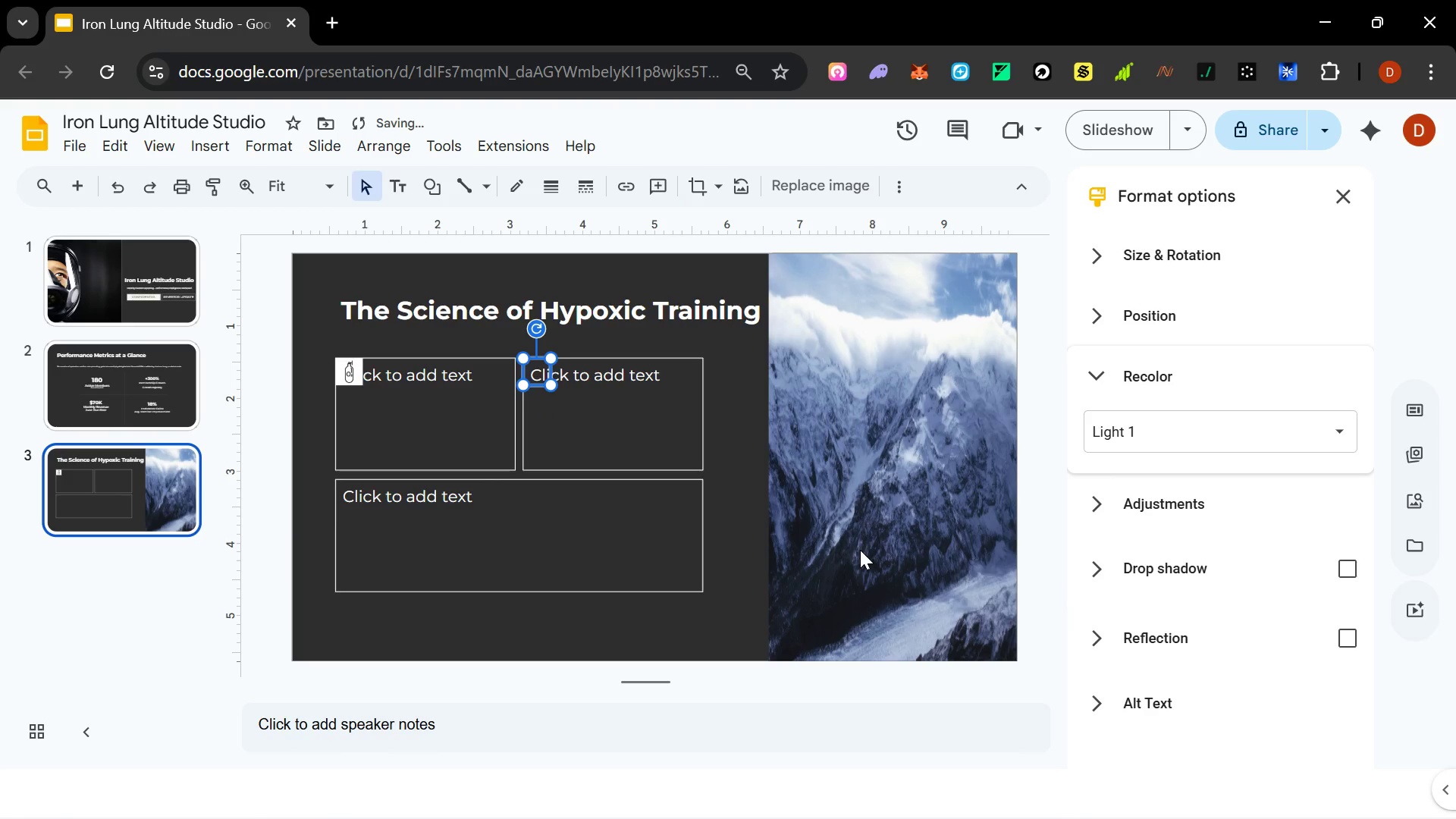 
key(Control+Z)
 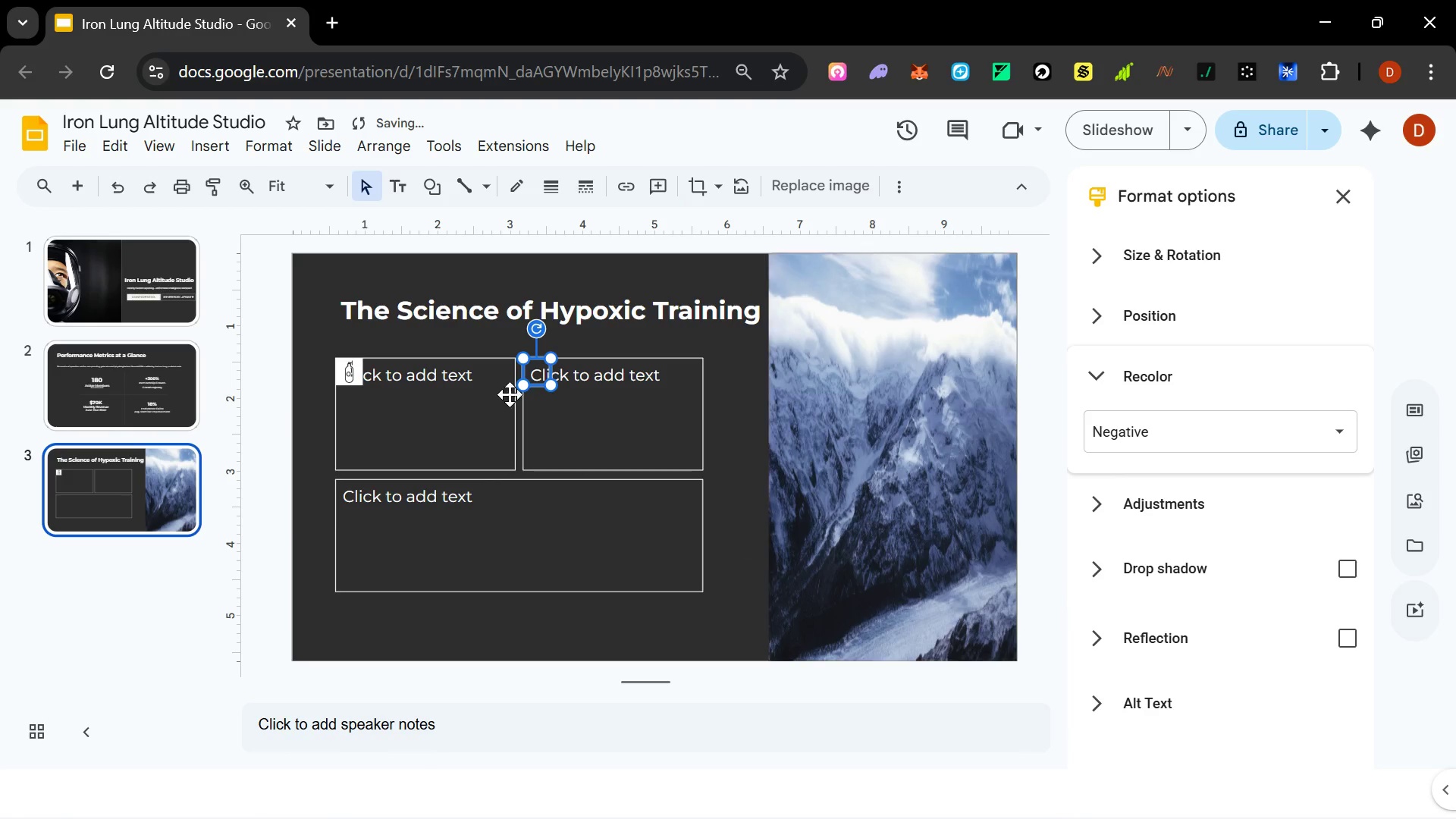 
key(Control+Z)
 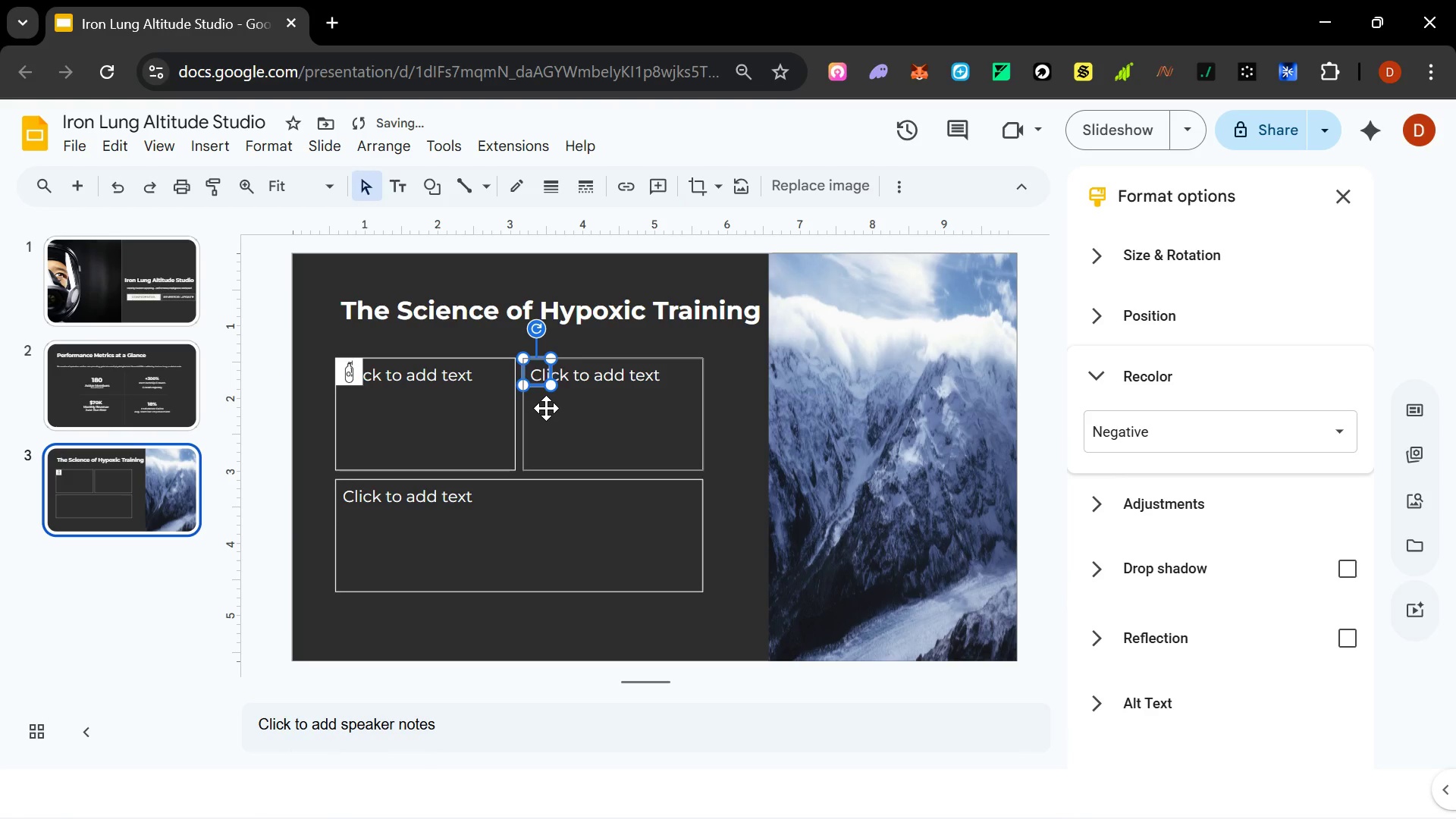 
key(Control+Z)
 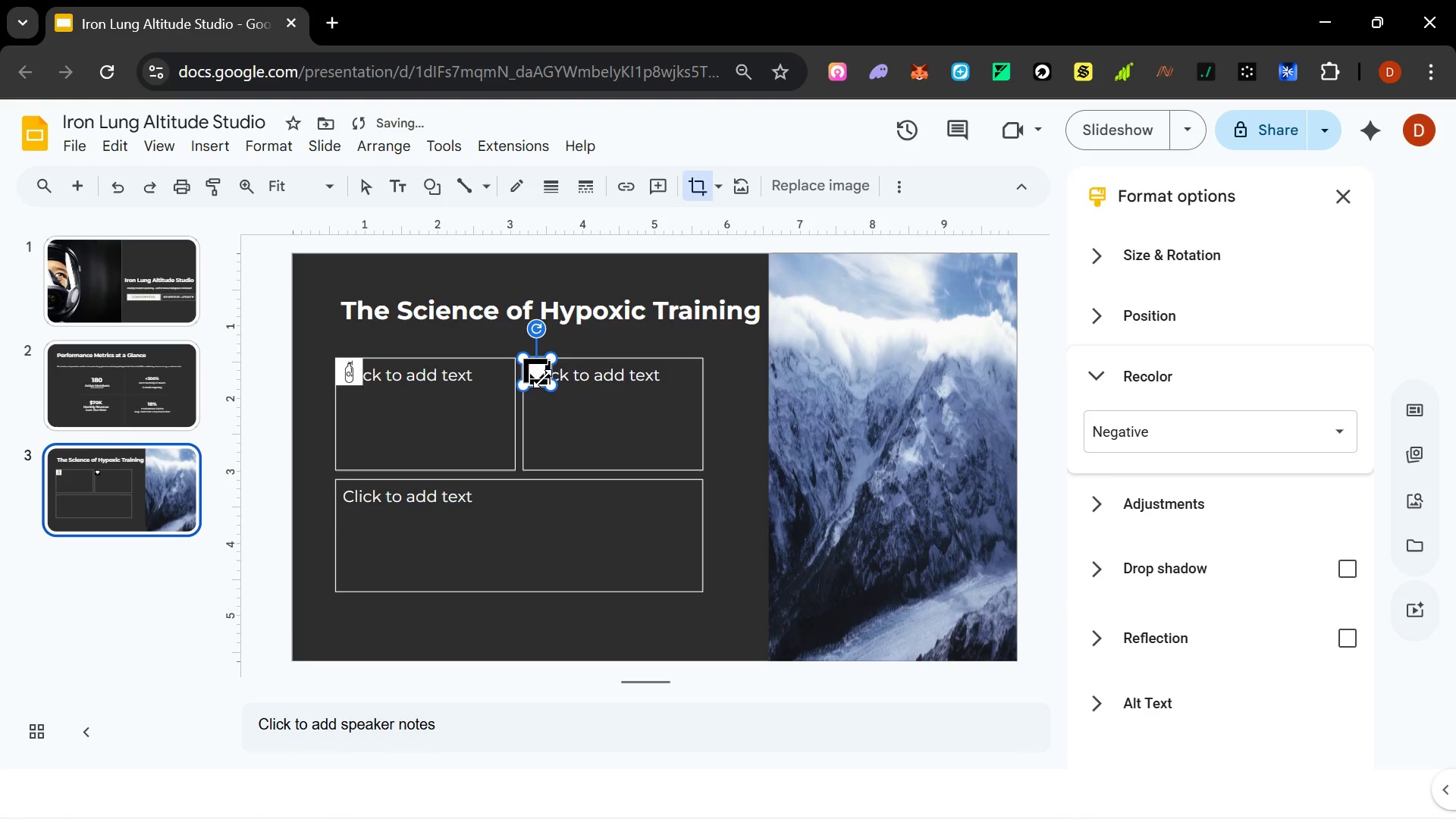 
left_click_drag(start_coordinate=[538, 365], to_coordinate=[560, 479])
 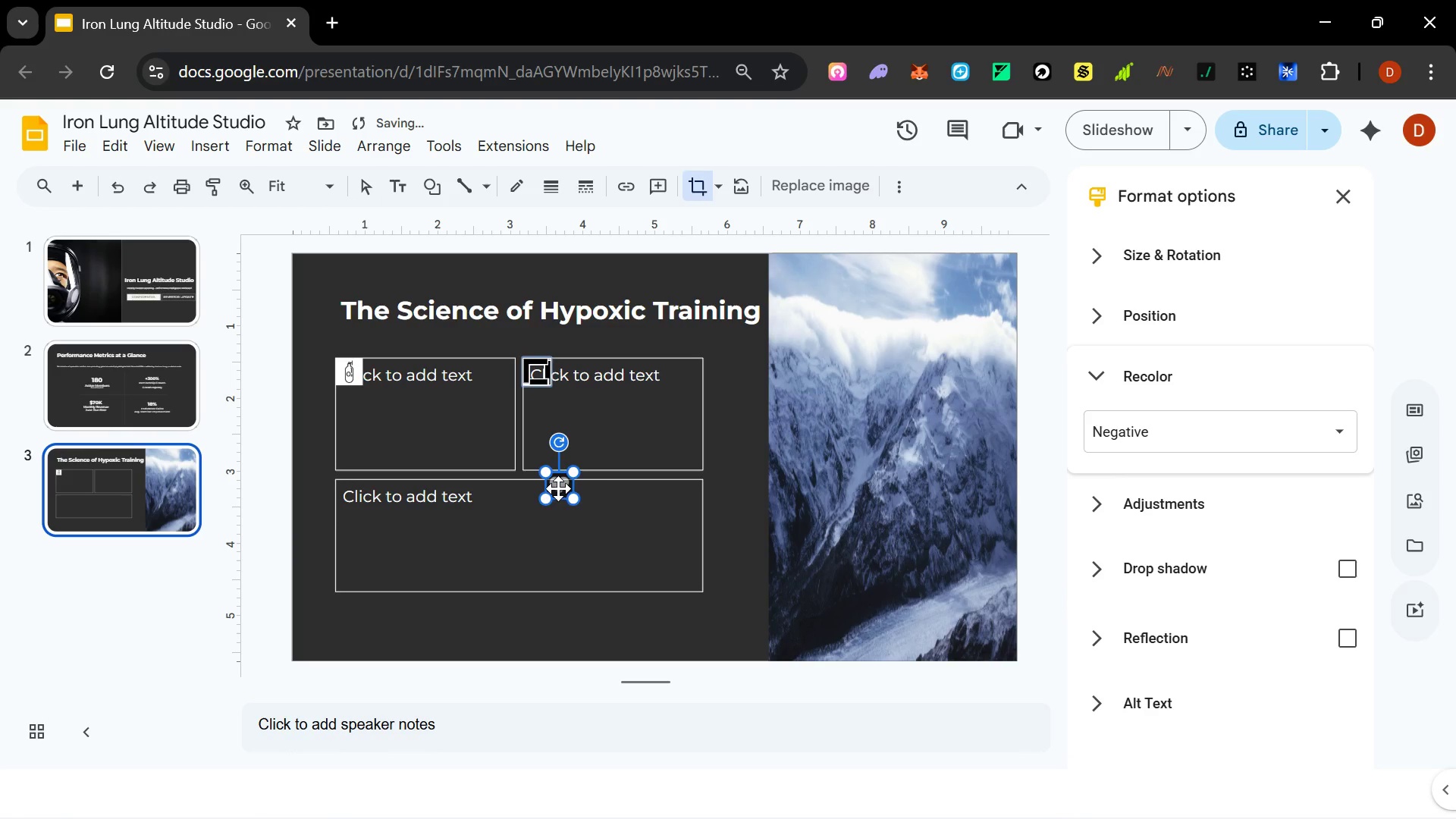 
left_click_drag(start_coordinate=[558, 488], to_coordinate=[563, 538])
 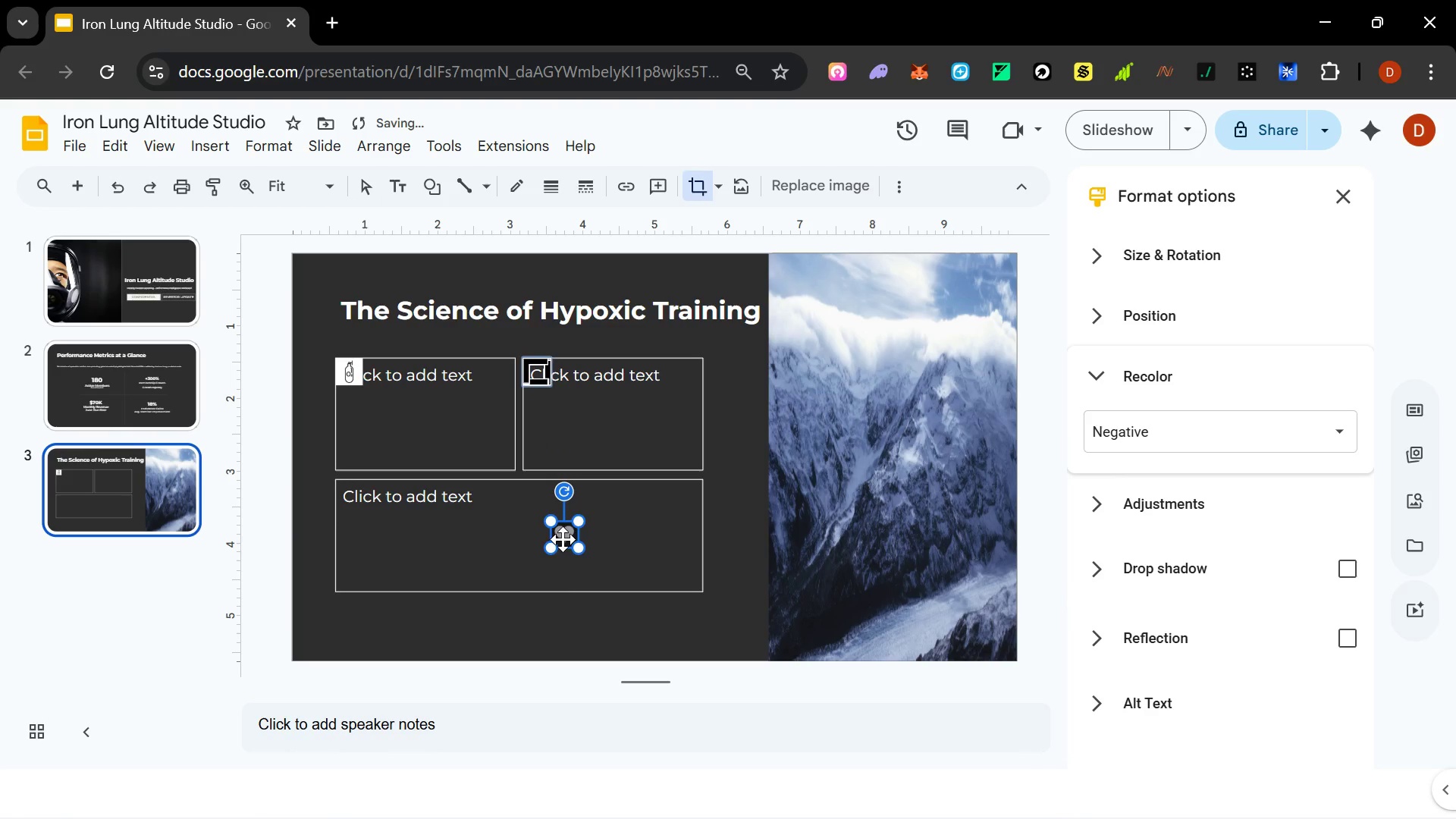 
left_click_drag(start_coordinate=[563, 539], to_coordinate=[668, 626])
 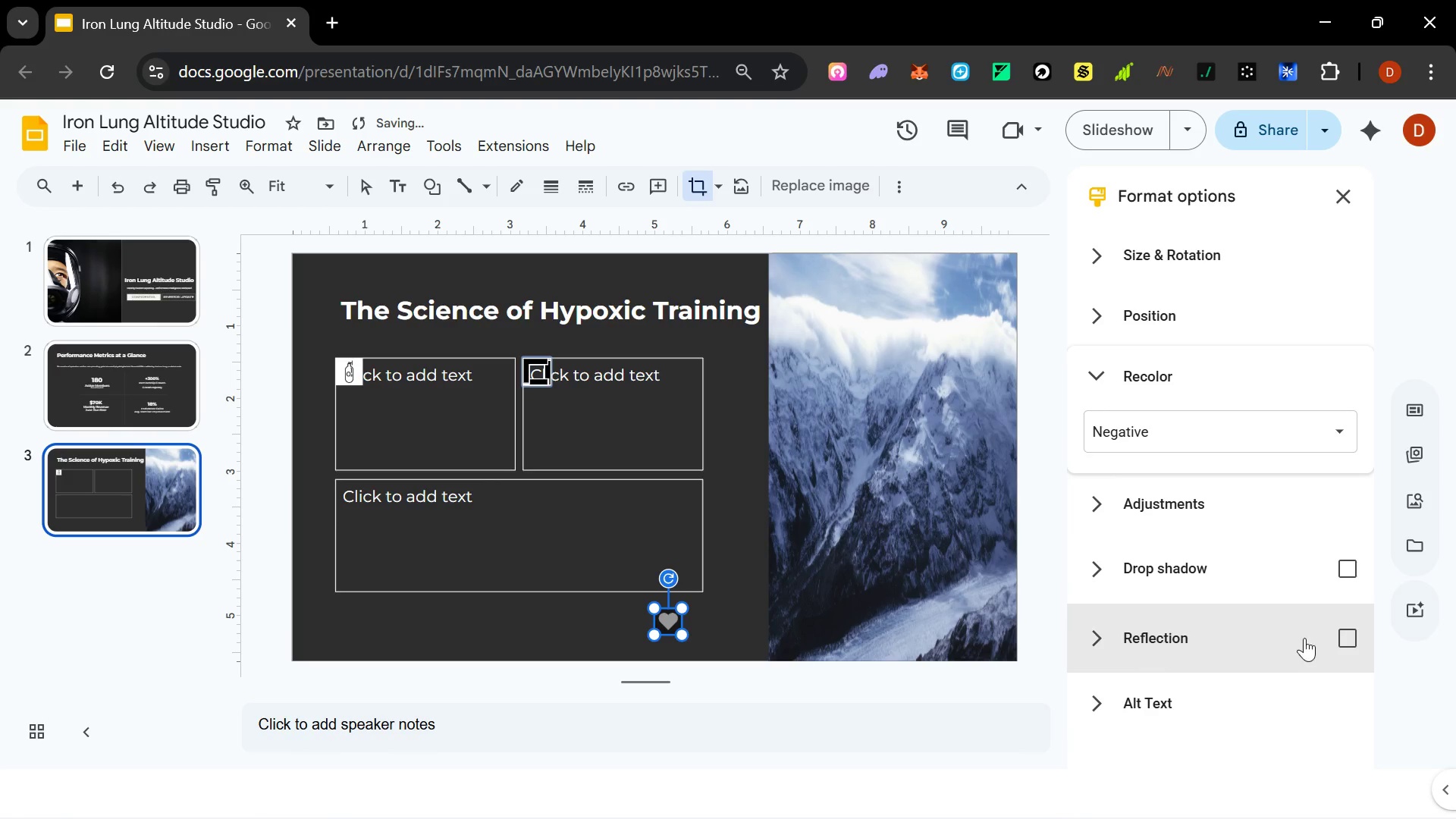 
left_click([1325, 632])
 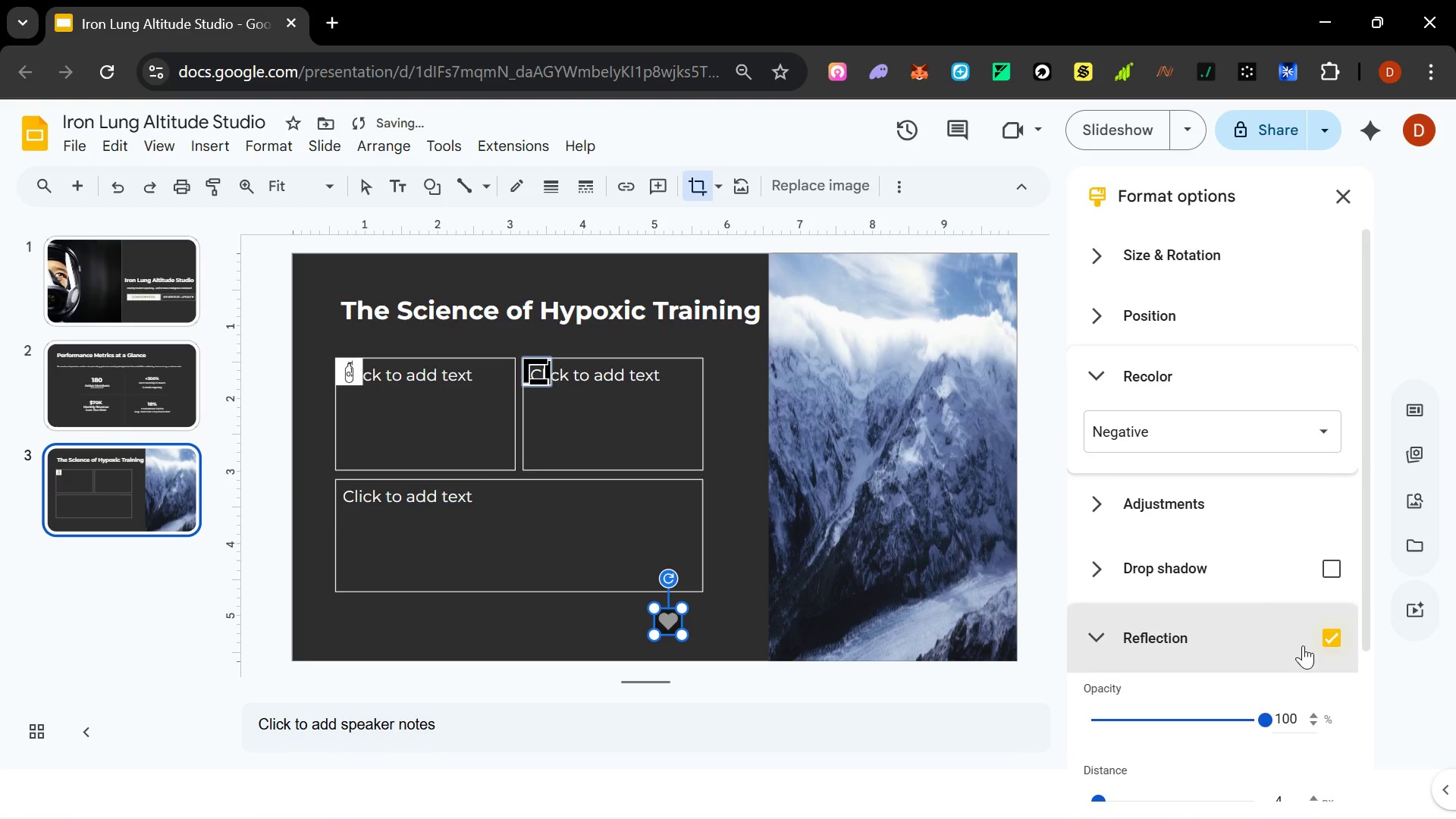 
scroll: coordinate [1279, 649], scroll_direction: down, amount: 4.0
 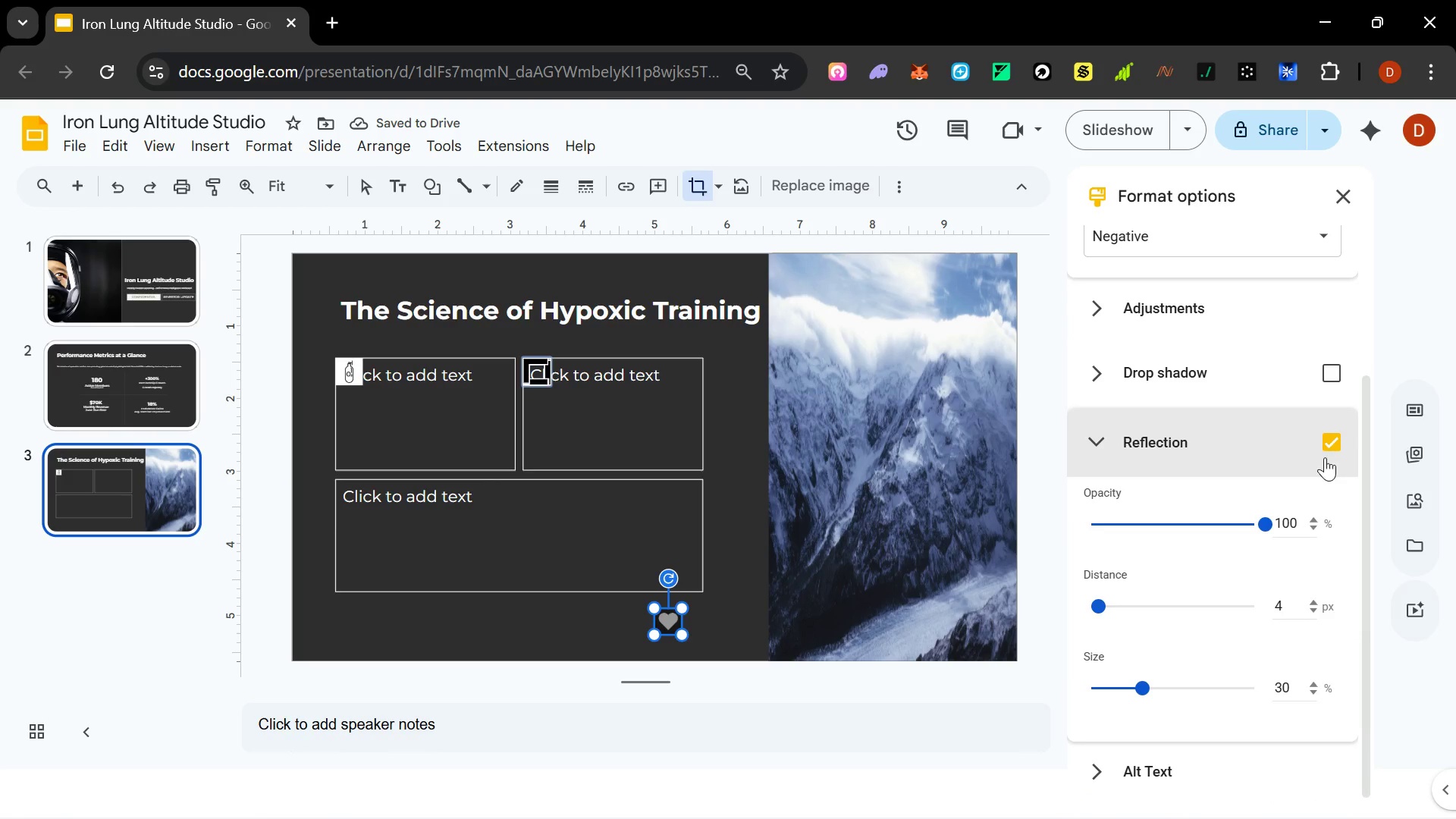 
left_click([1326, 441])
 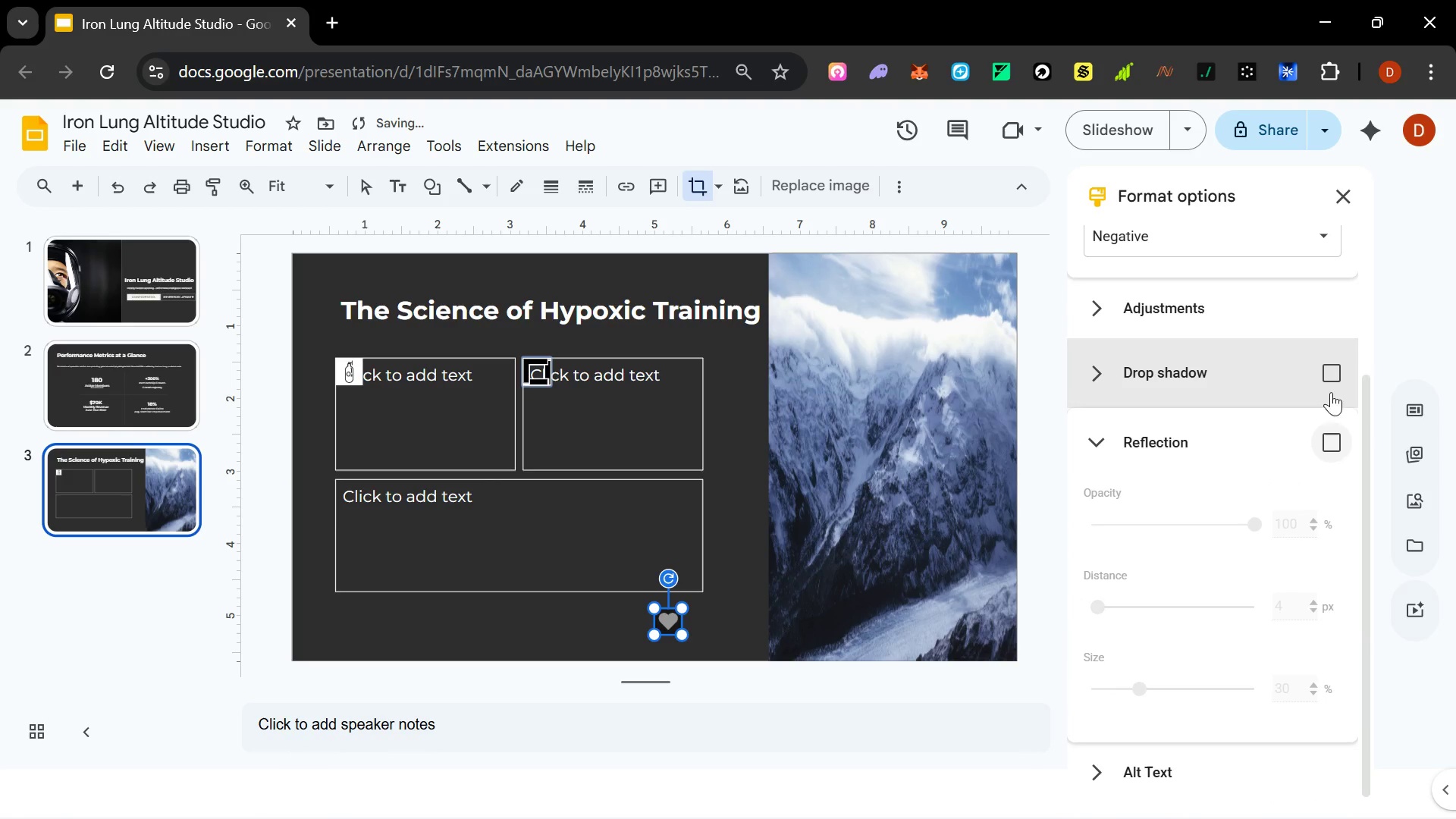 
left_click([1331, 378])
 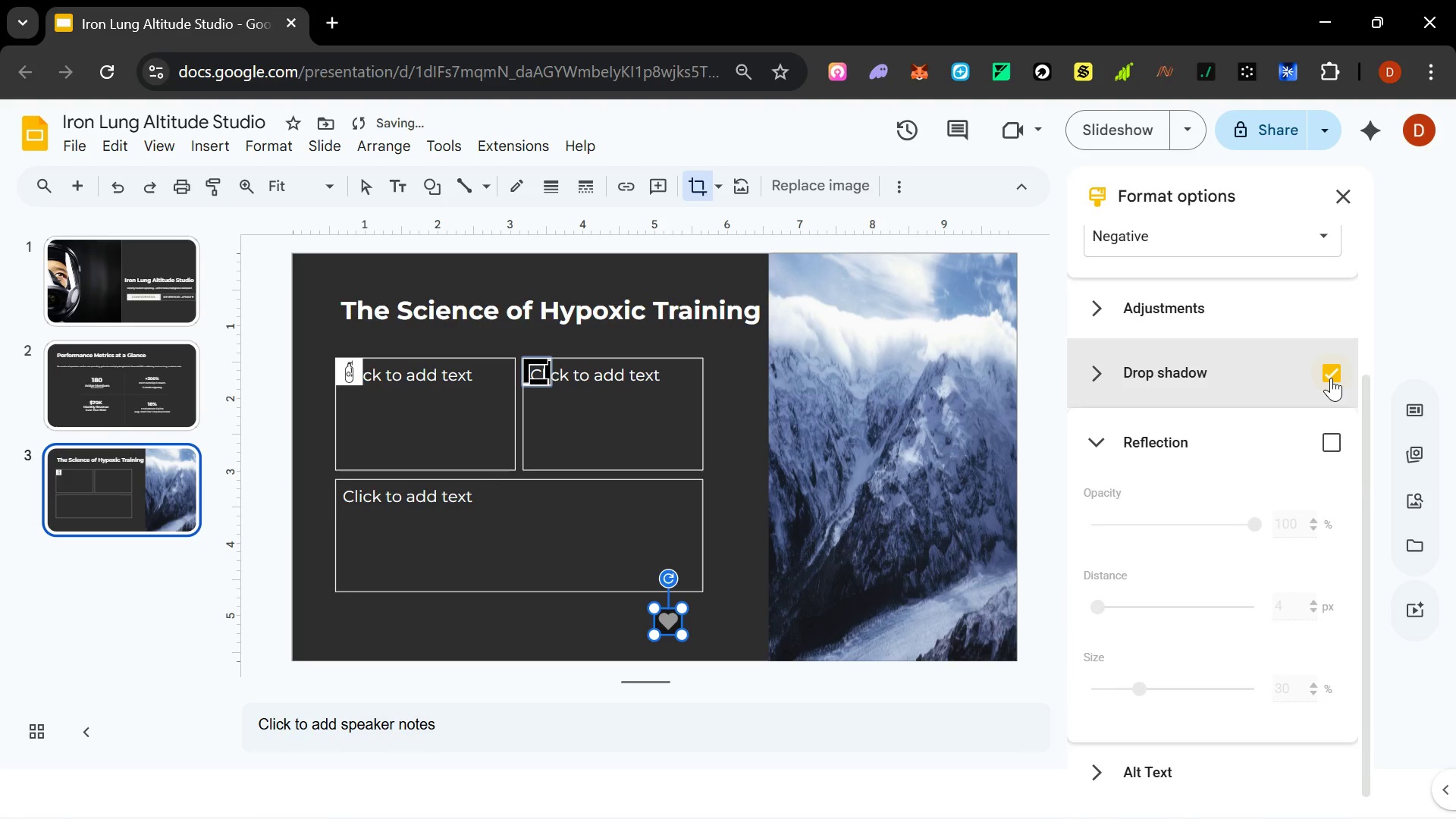 
left_click([1331, 378])
 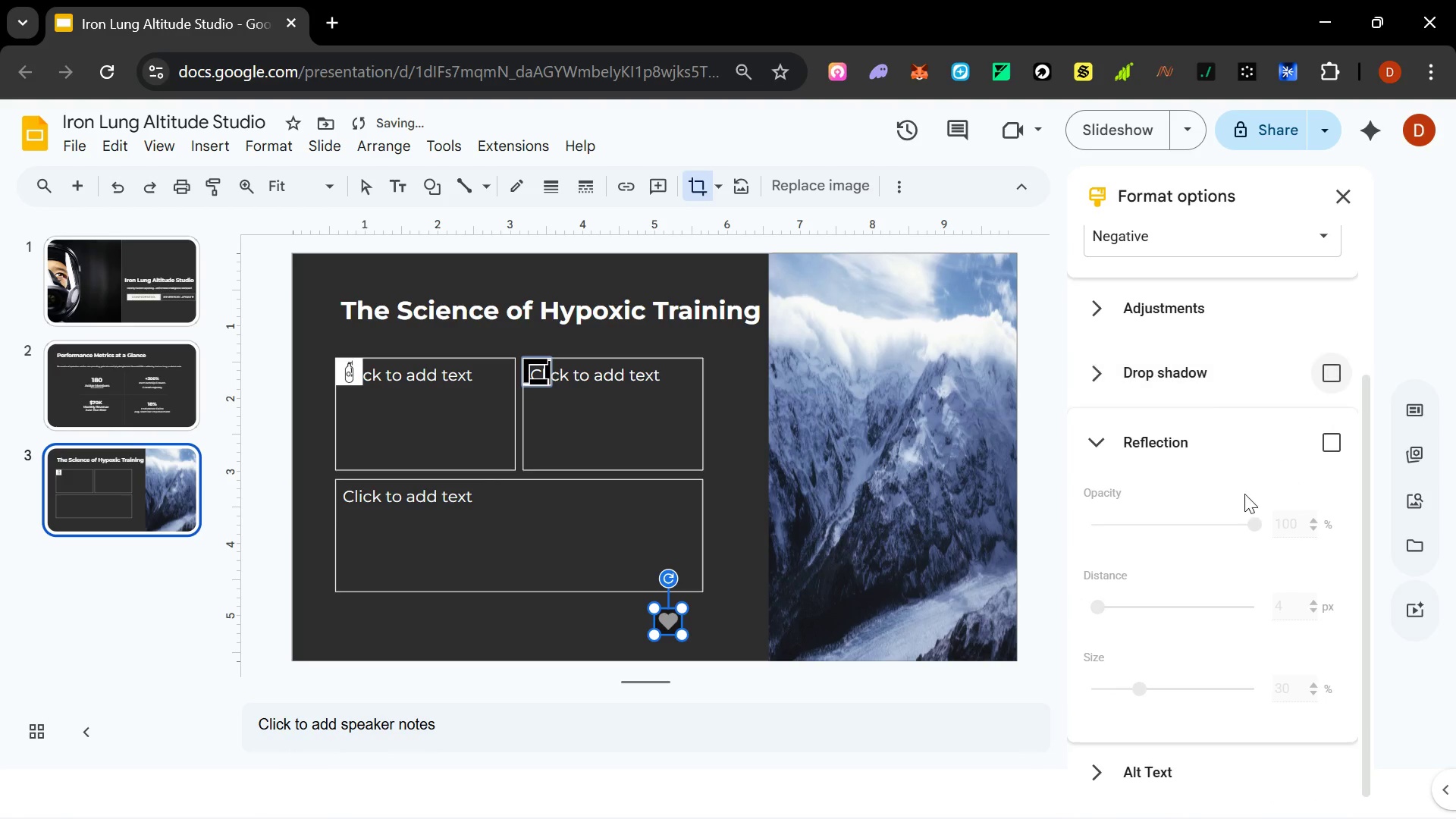 
scroll: coordinate [1244, 497], scroll_direction: none, amount: 0.0
 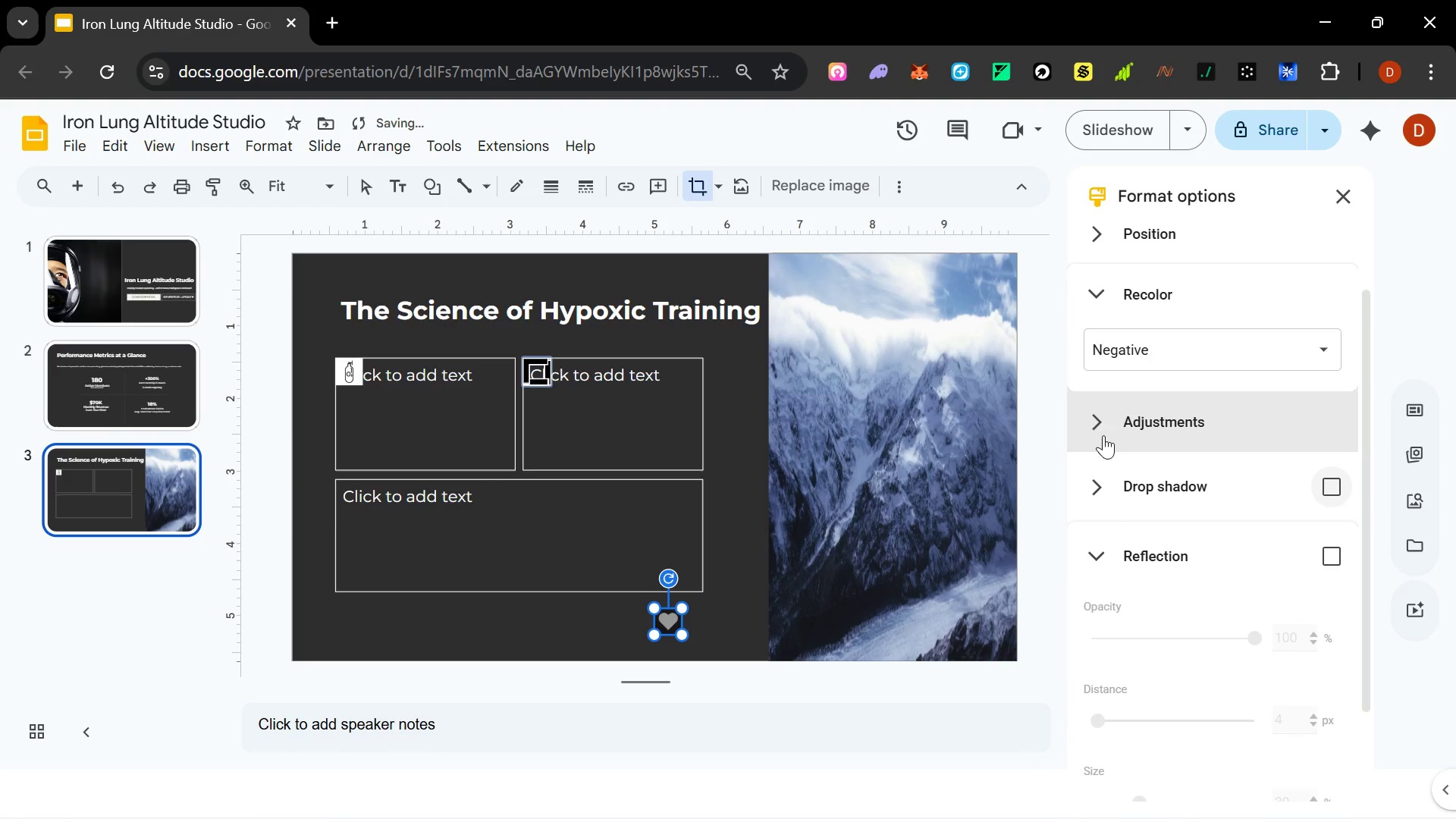 
left_click([1099, 422])
 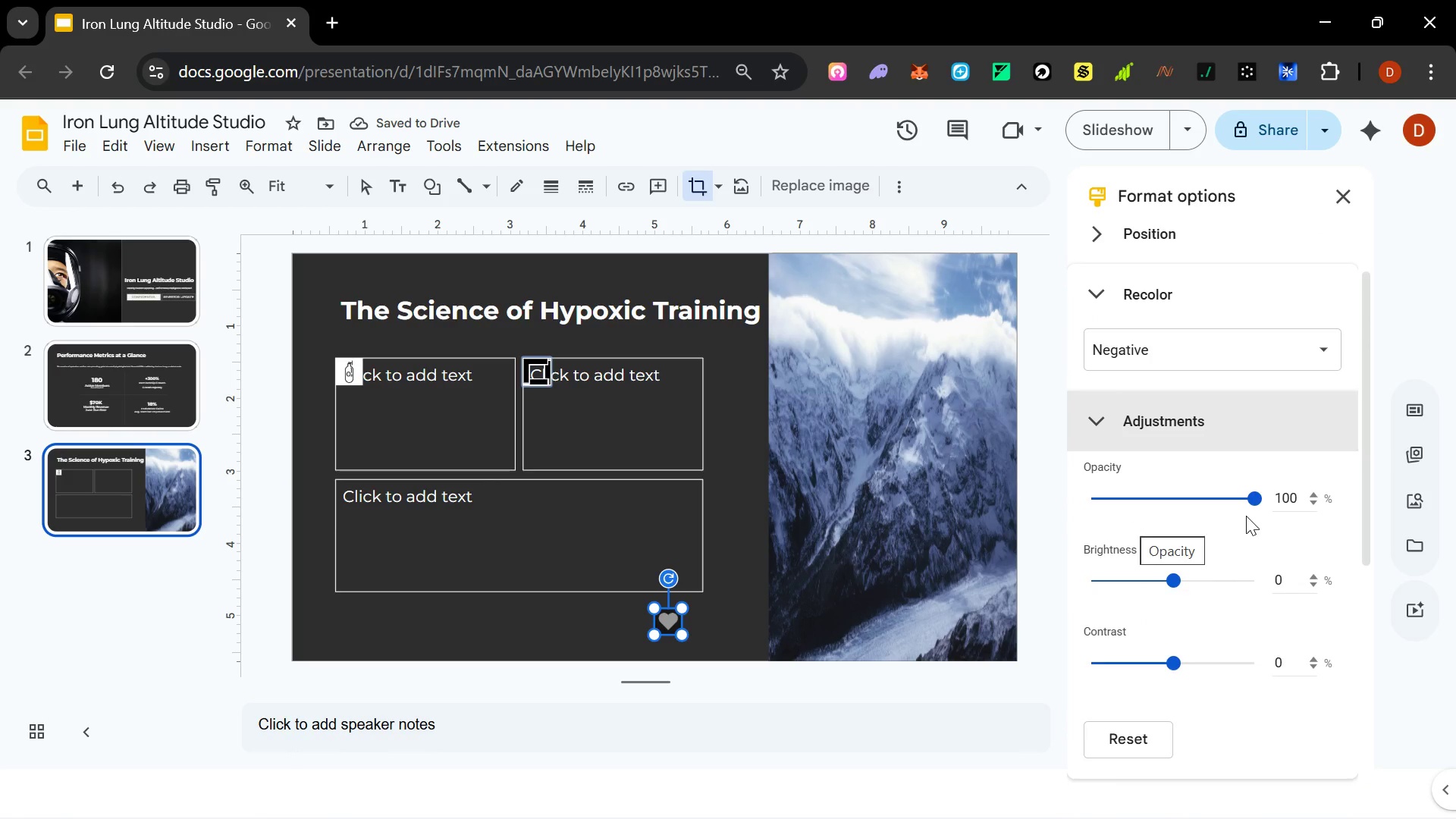 
left_click_drag(start_coordinate=[1176, 581], to_coordinate=[1326, 579])
 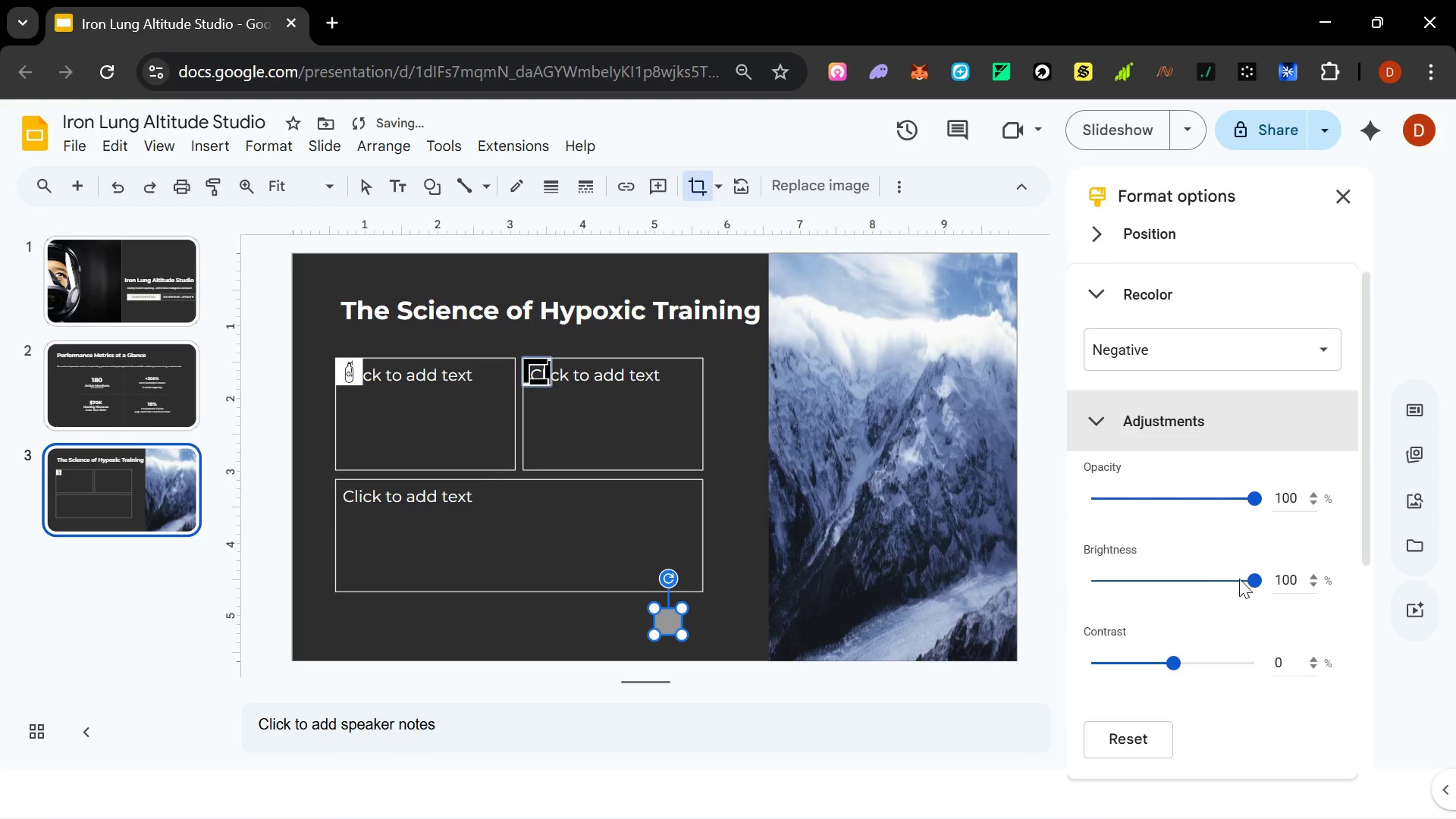 
left_click_drag(start_coordinate=[1256, 576], to_coordinate=[911, 569])
 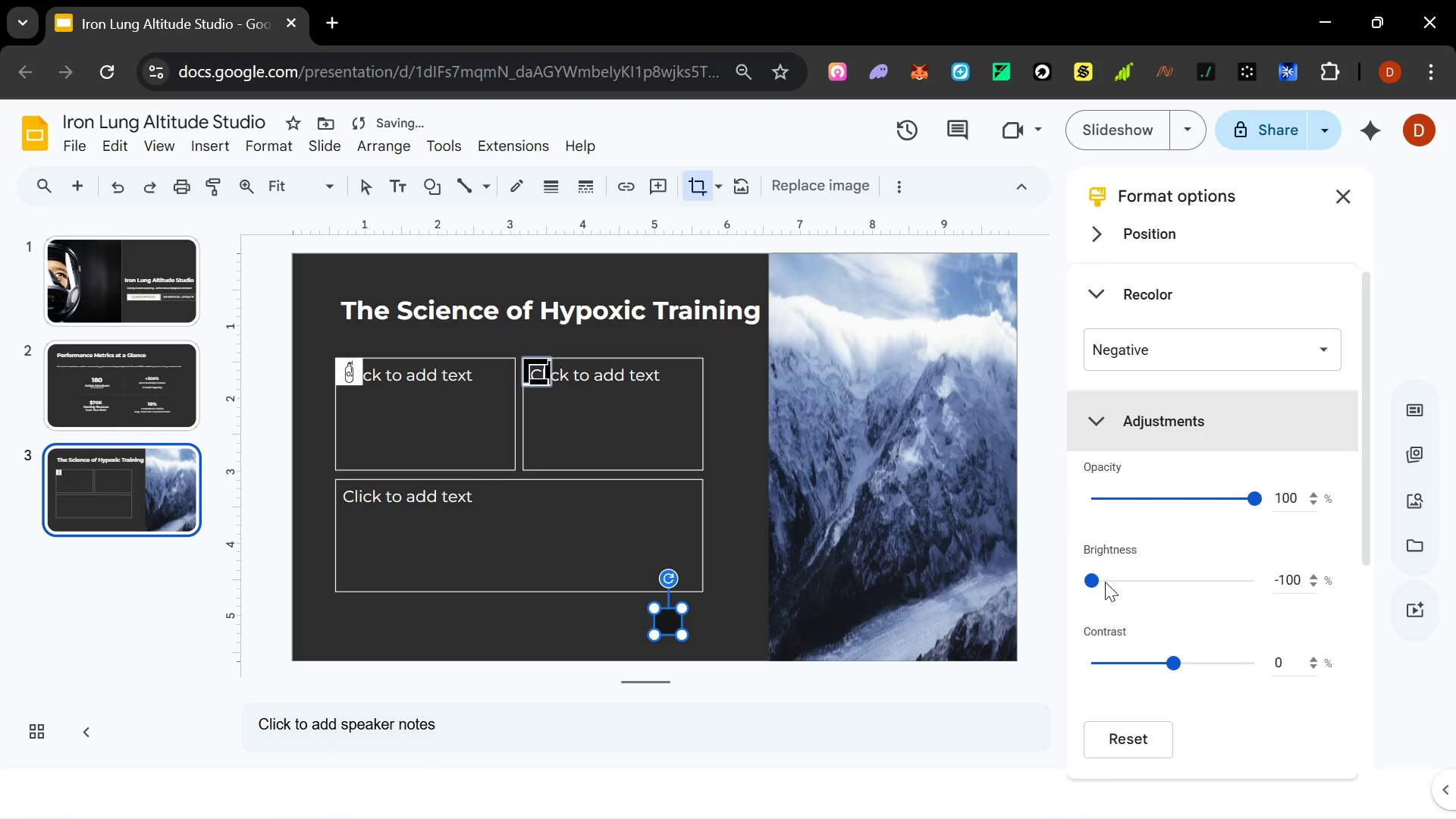 
left_click_drag(start_coordinate=[1081, 581], to_coordinate=[1144, 576])
 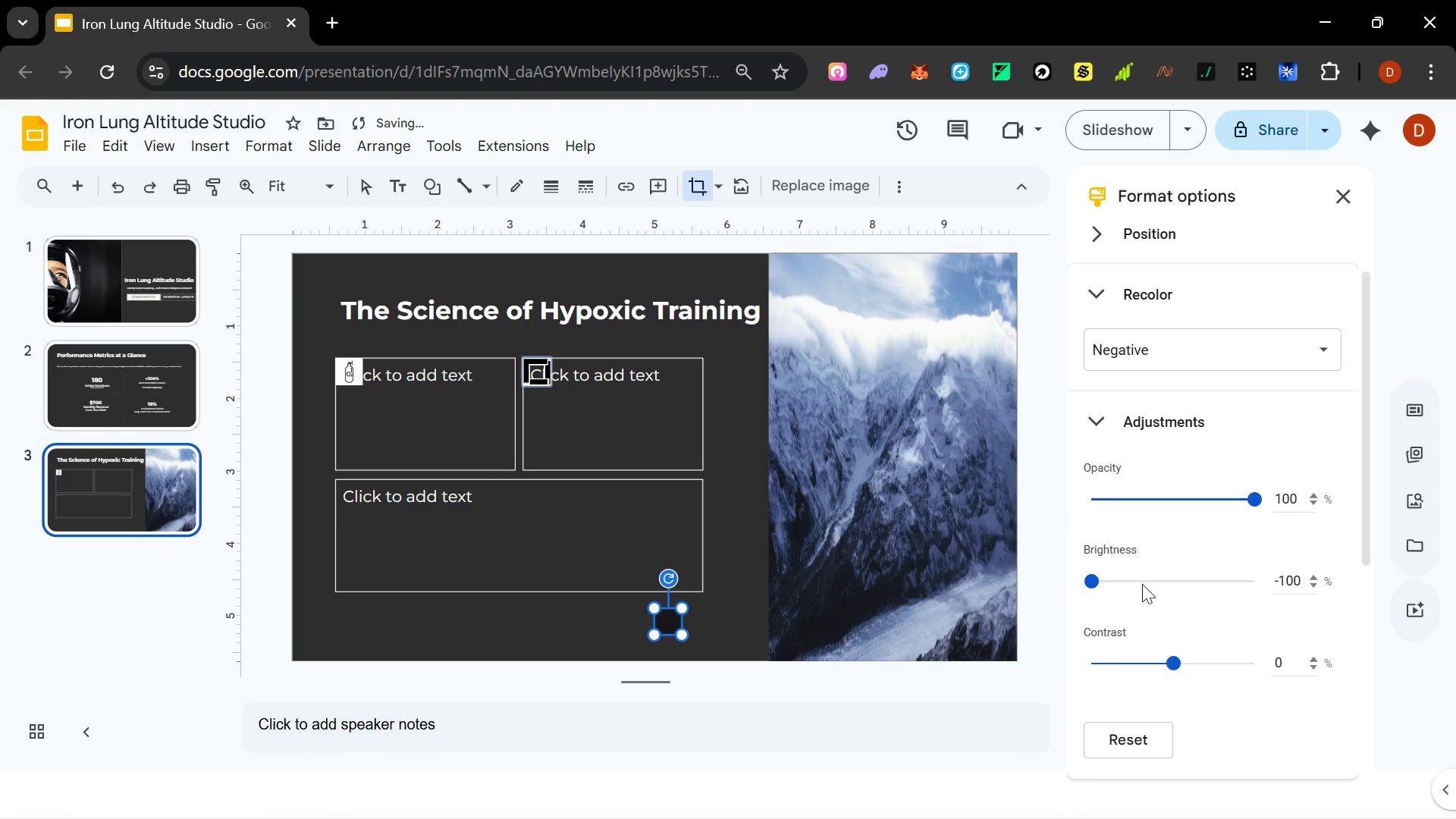 
left_click([1148, 584])
 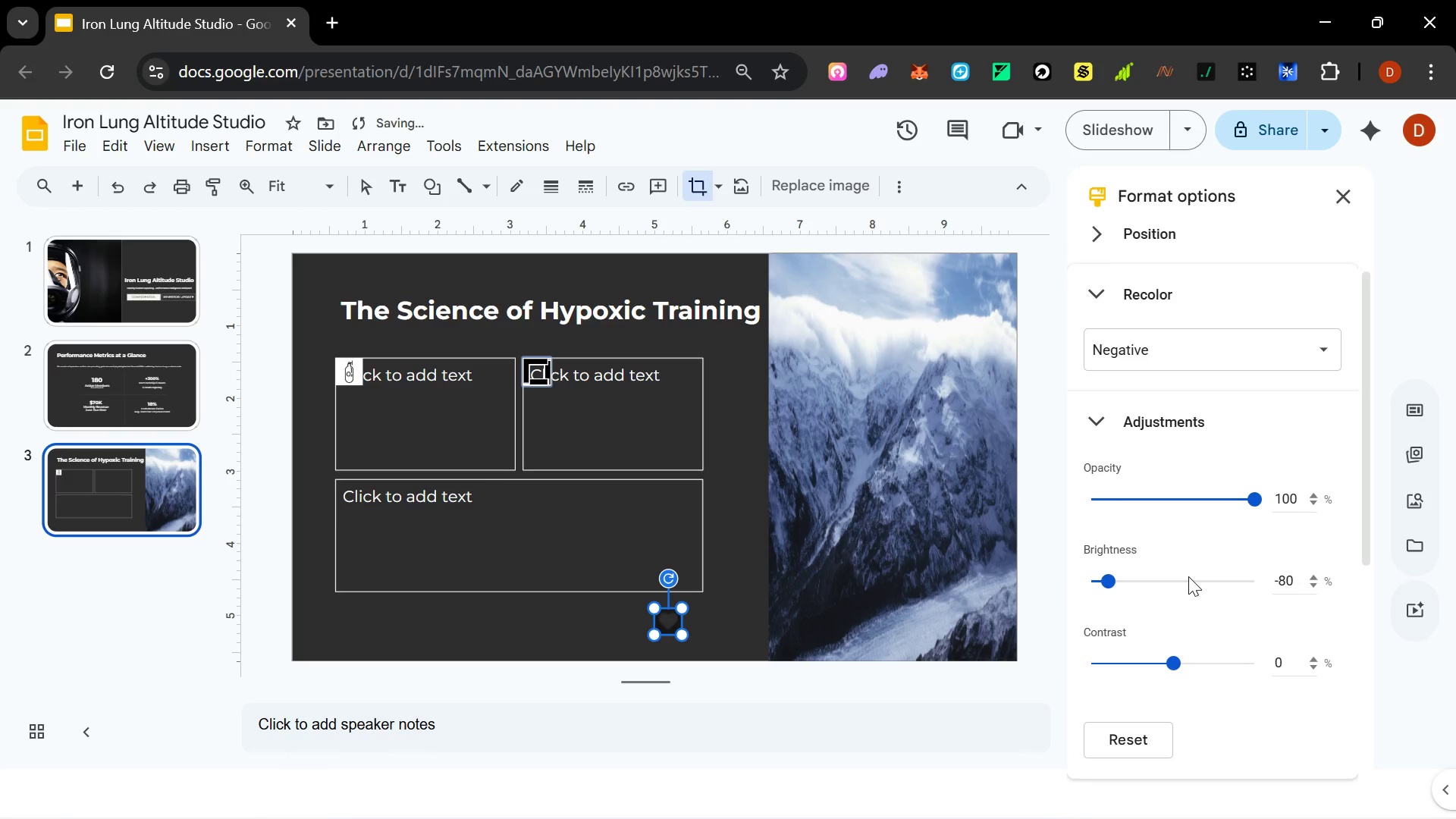 
double_click([1183, 578])
 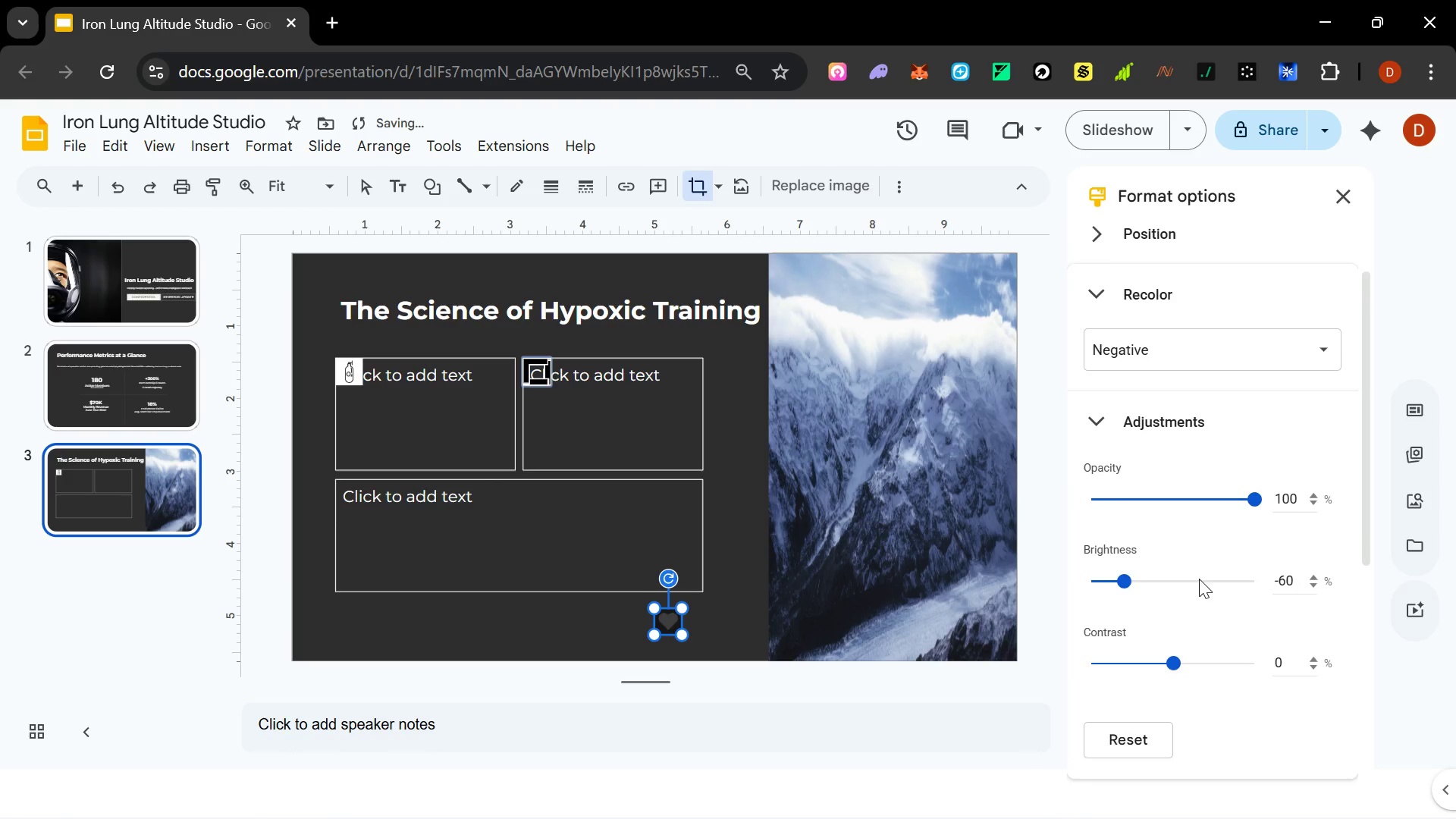 
triple_click([1218, 578])
 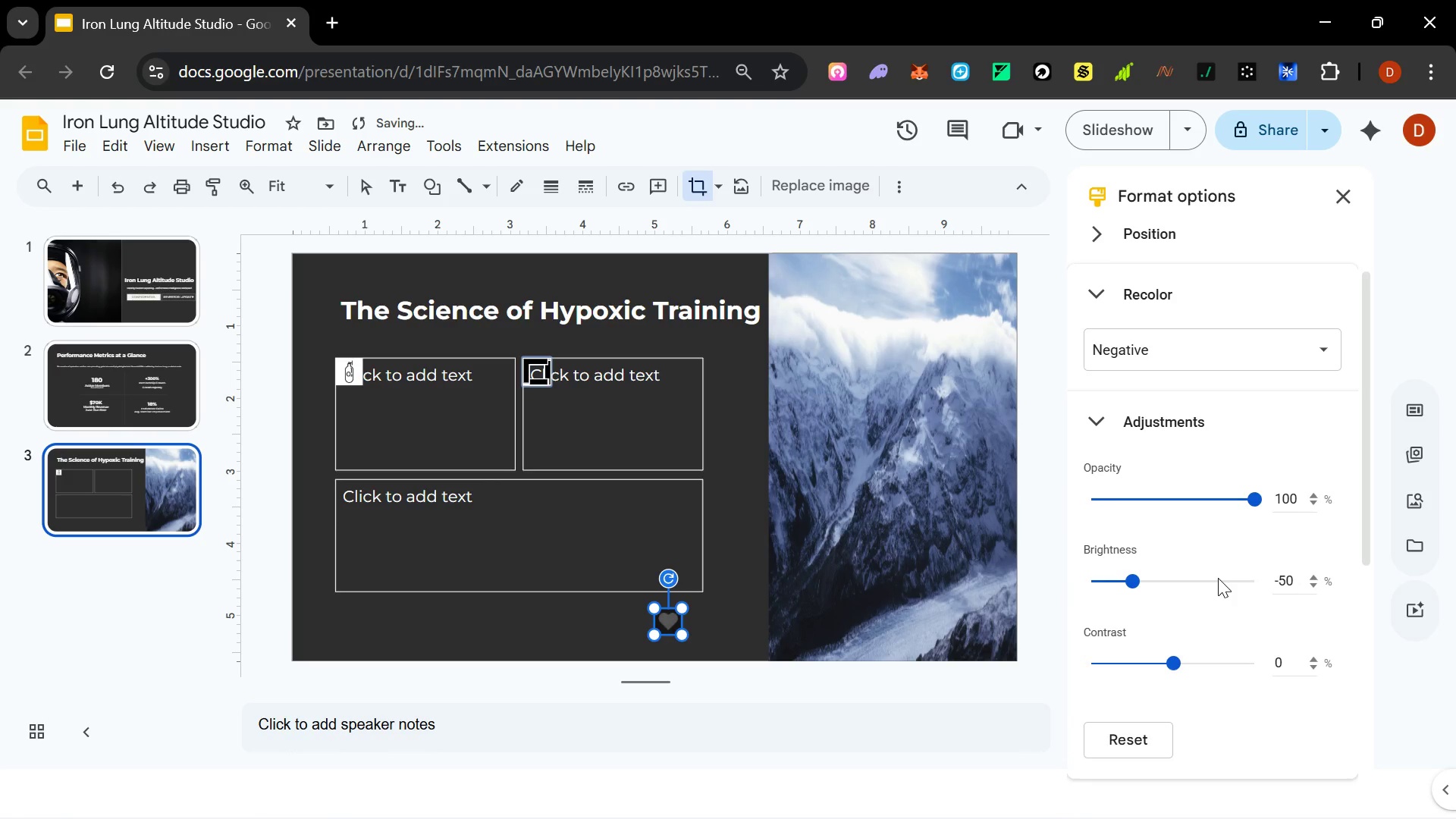 
triple_click([1218, 578])
 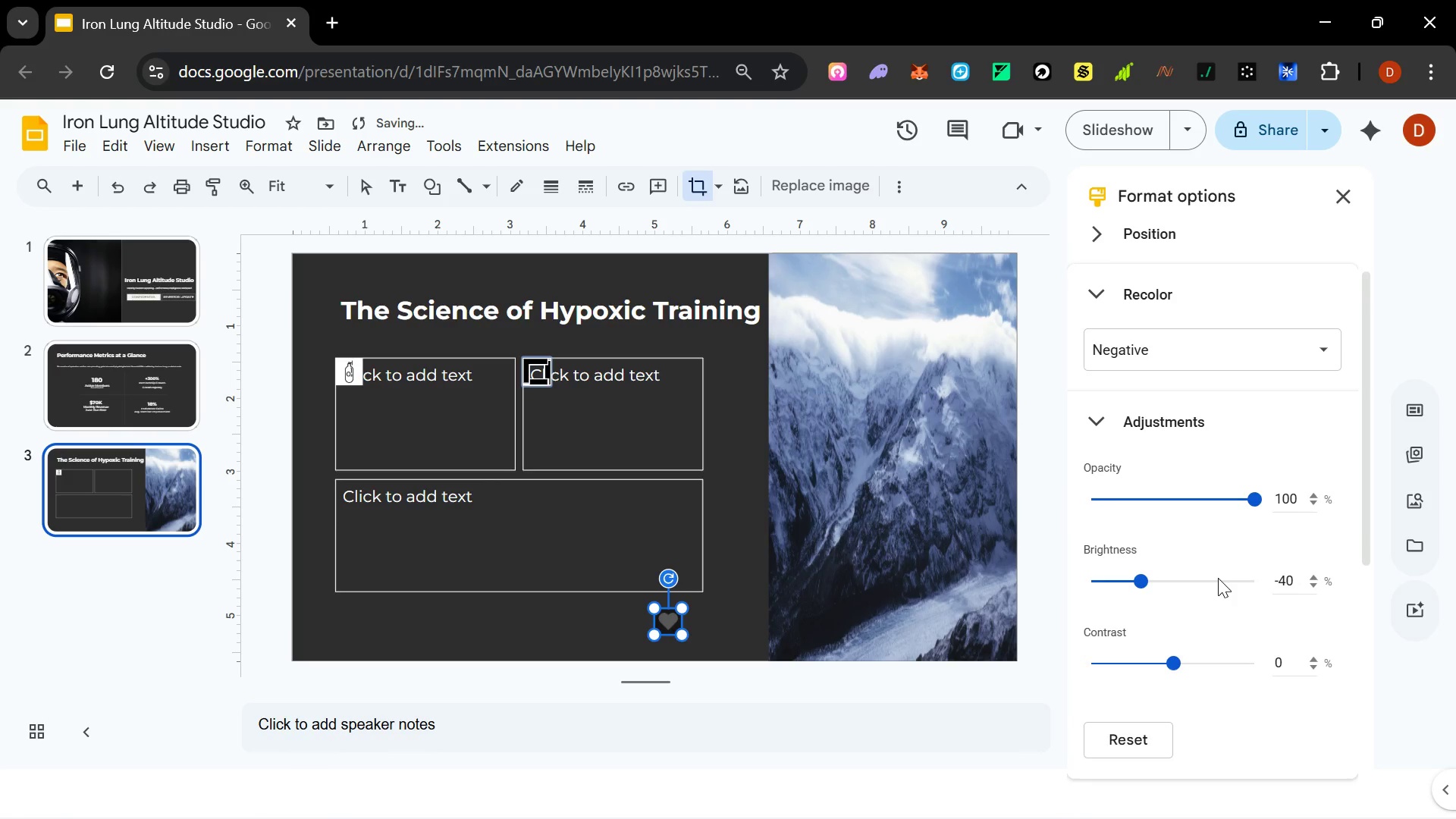 
triple_click([1218, 578])
 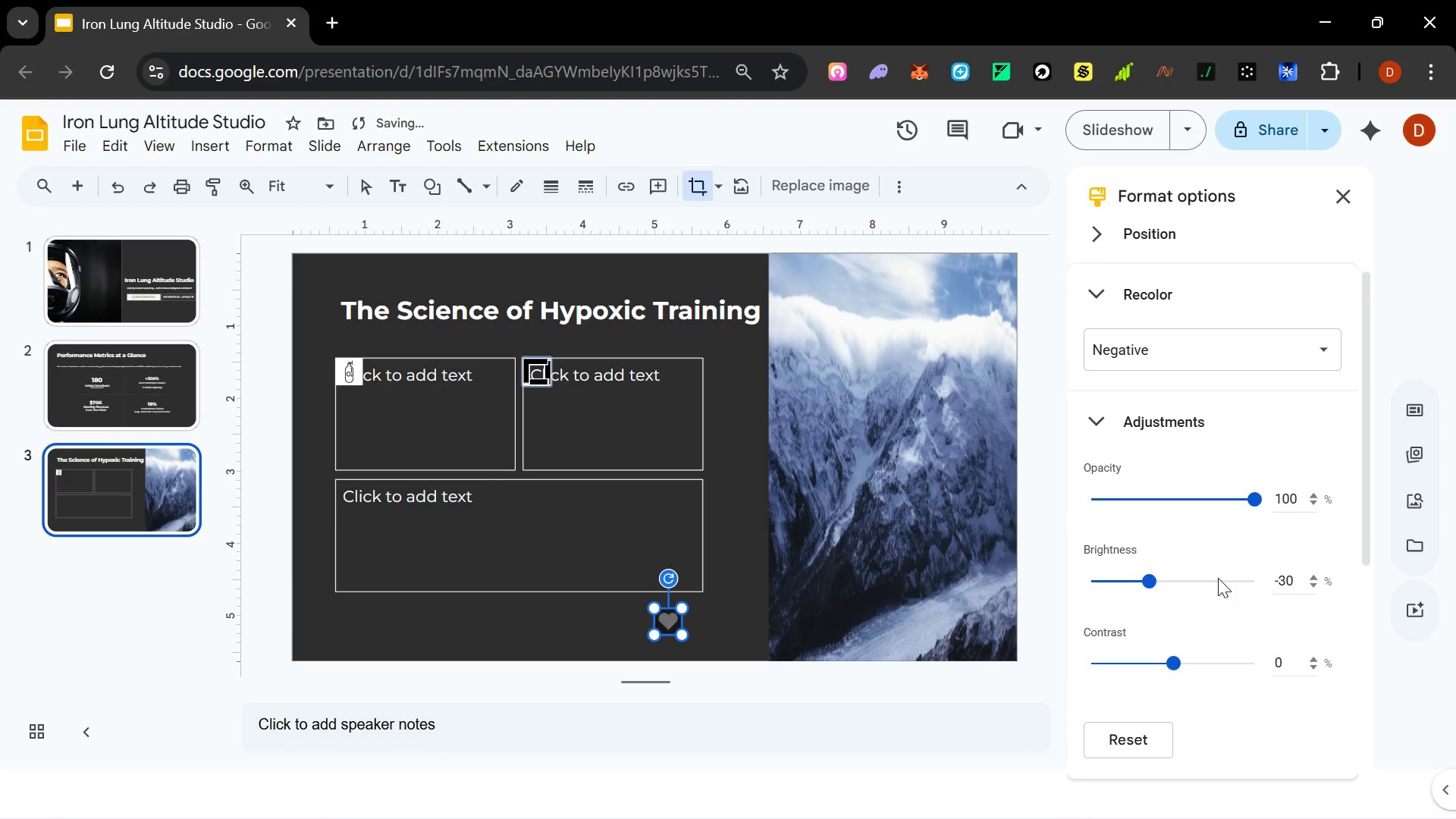 
triple_click([1218, 578])
 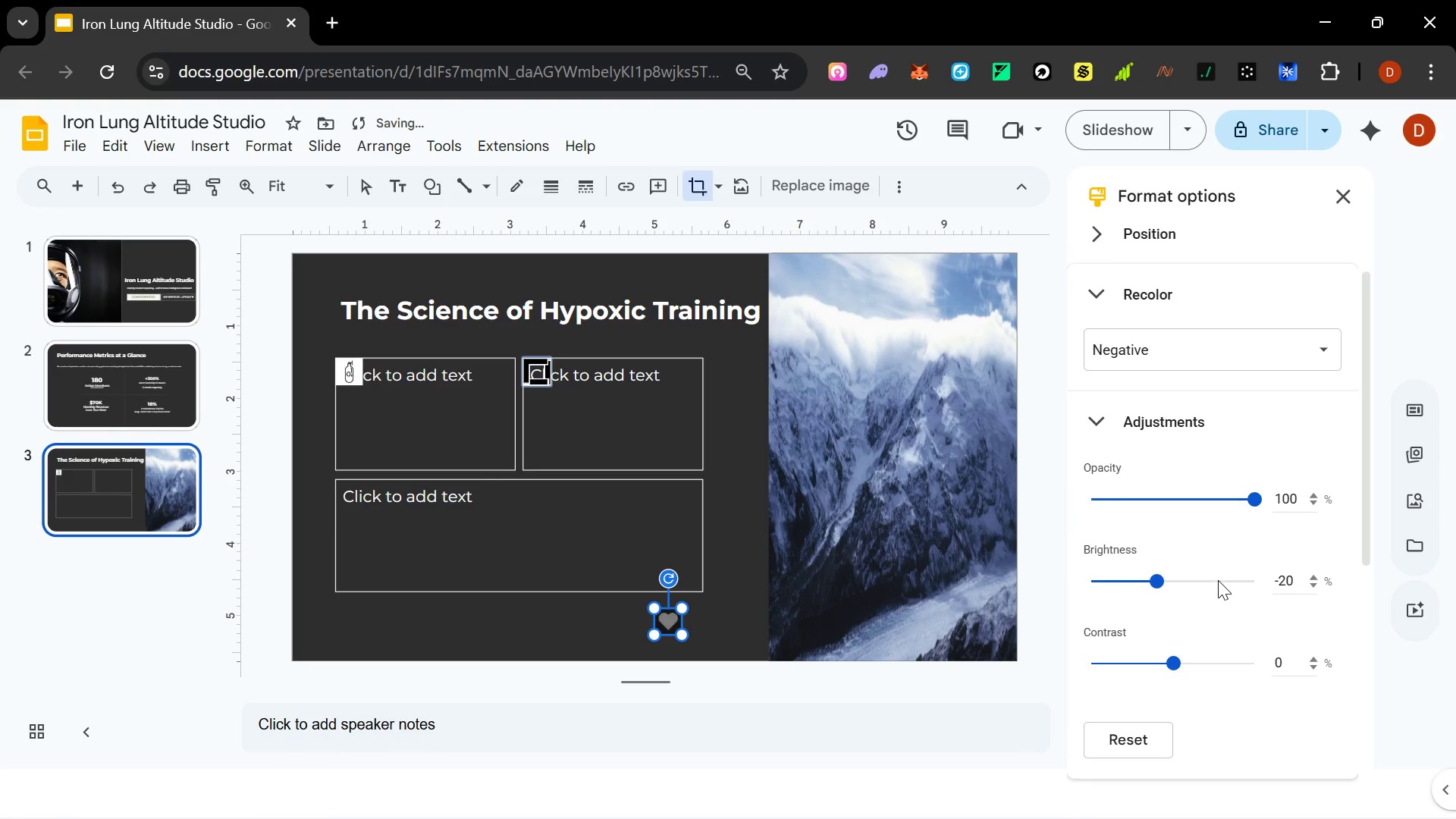 
triple_click([1216, 581])
 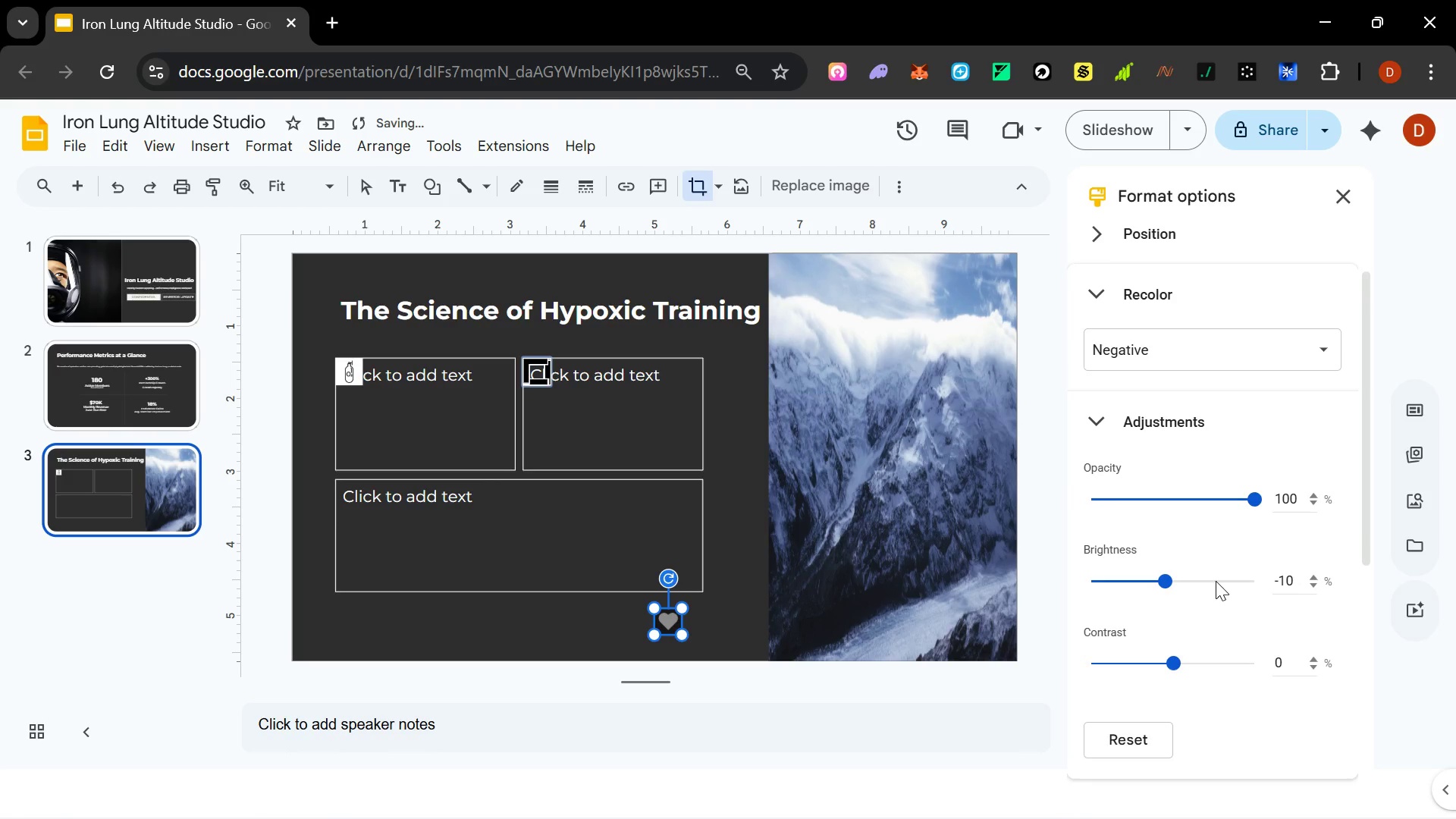 
triple_click([1216, 581])
 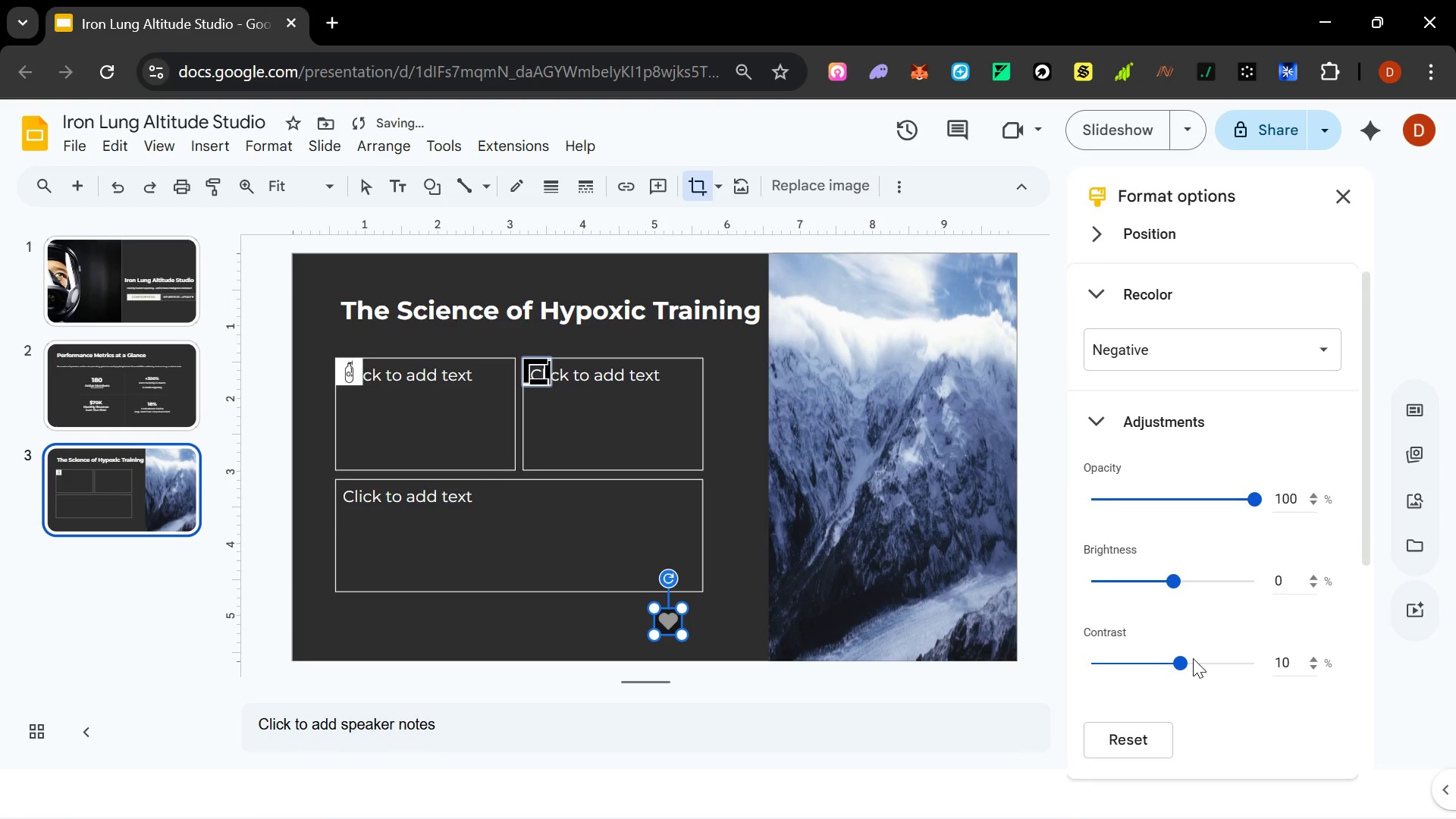 
left_click_drag(start_coordinate=[1199, 659], to_coordinate=[1206, 661])
 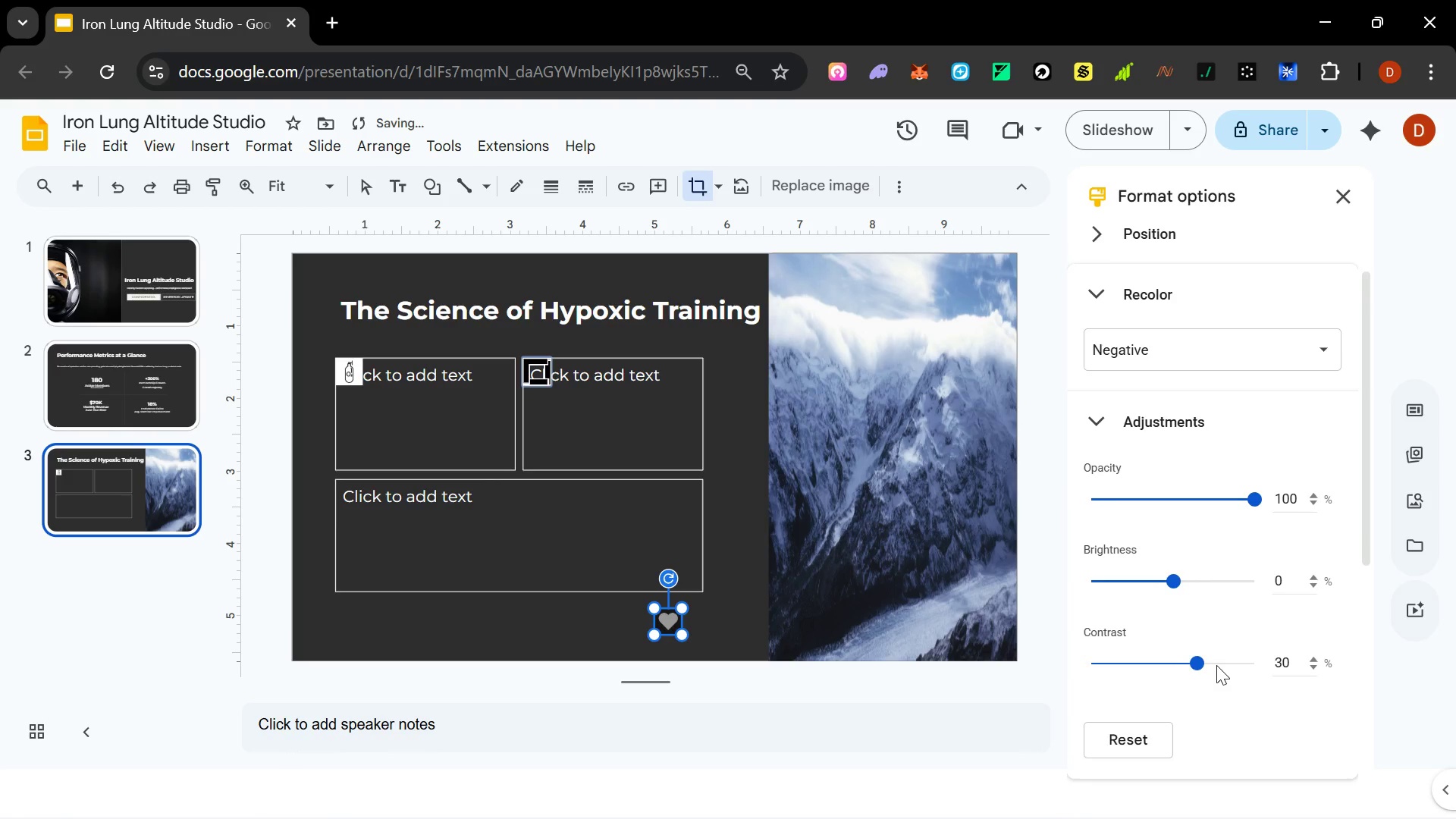 
triple_click([1216, 665])
 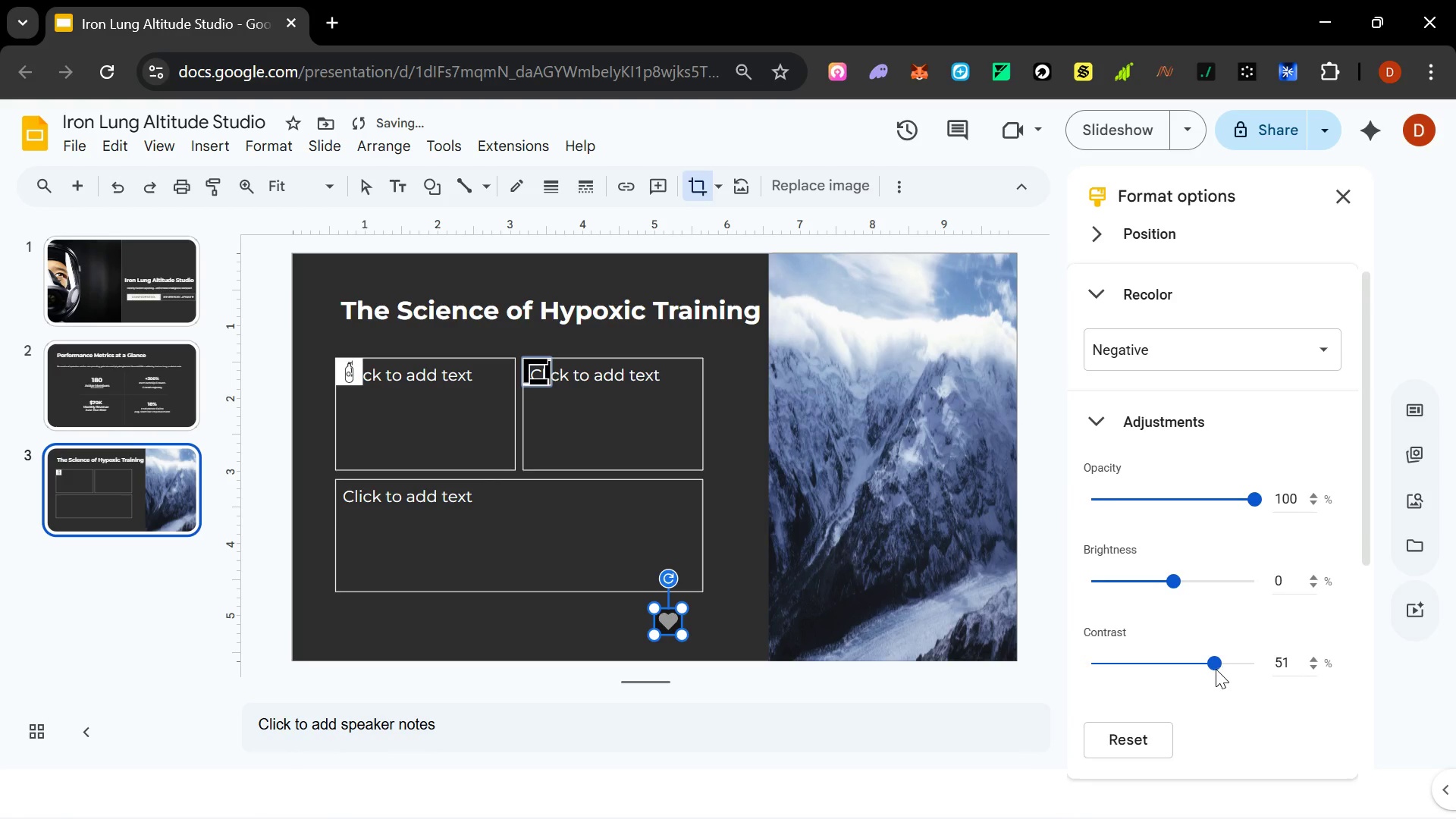 
left_click_drag(start_coordinate=[1212, 668], to_coordinate=[1455, 663])
 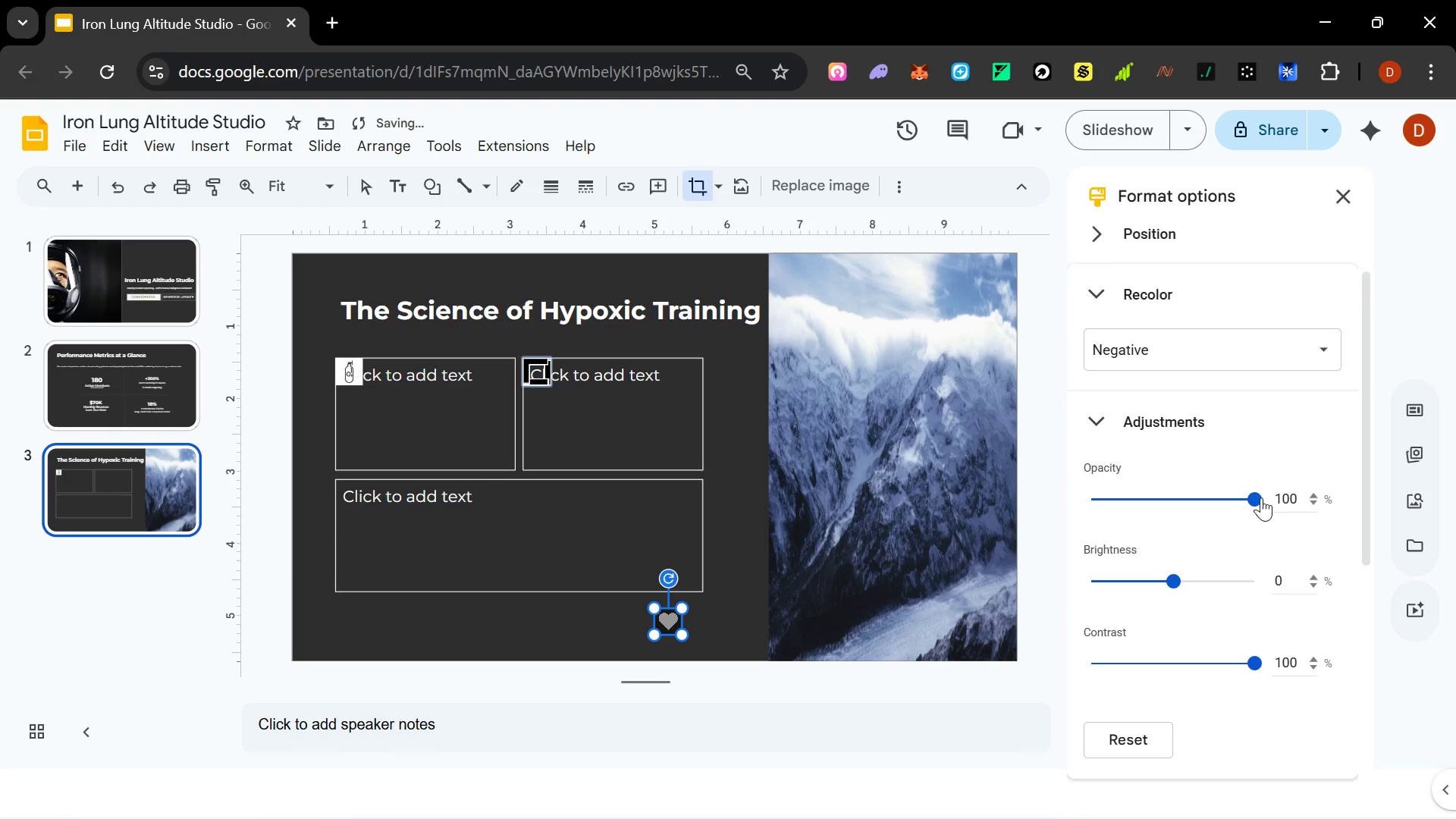 
left_click_drag(start_coordinate=[1254, 498], to_coordinate=[1035, 508])
 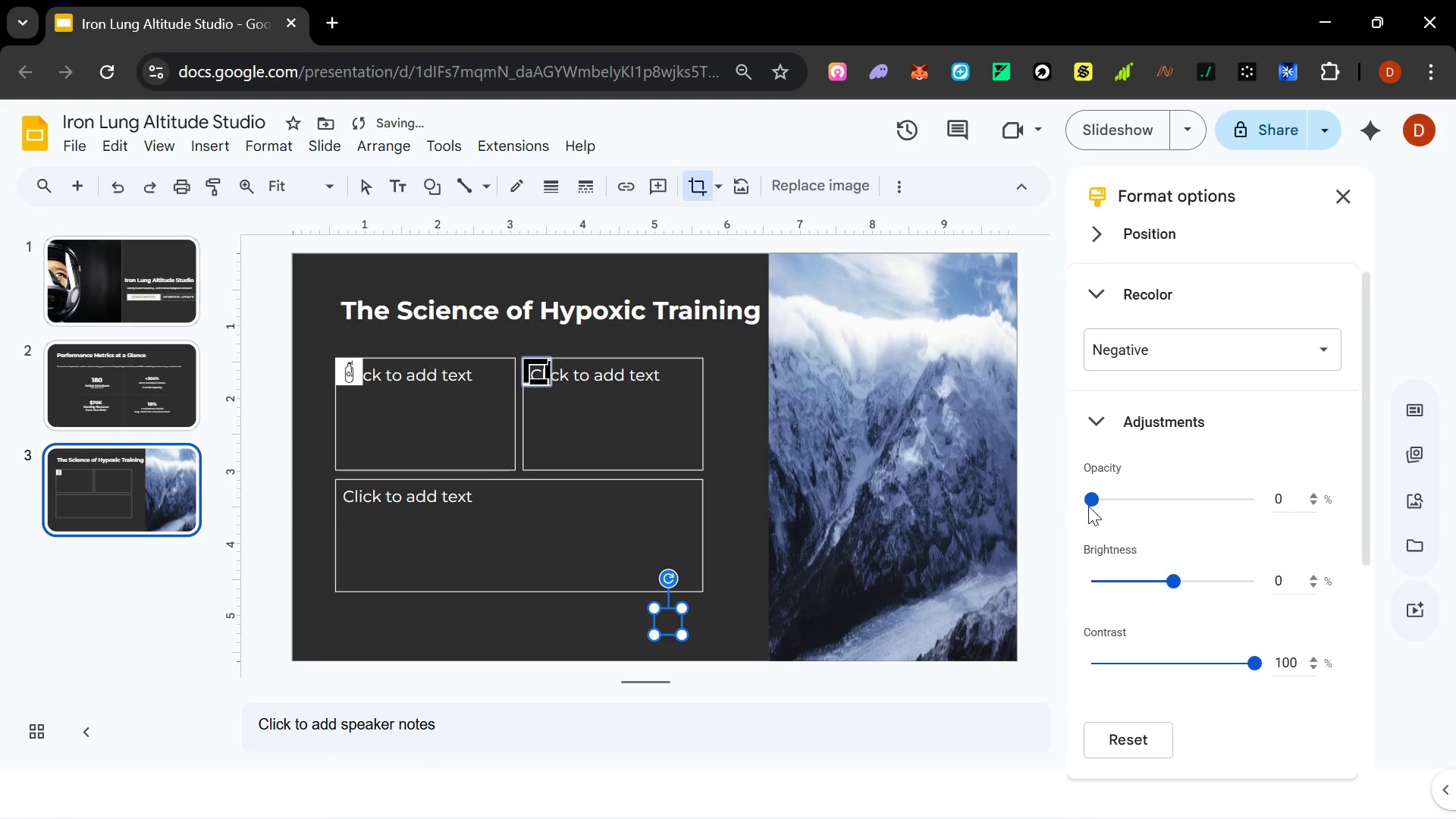 
left_click_drag(start_coordinate=[1086, 503], to_coordinate=[1316, 494])
 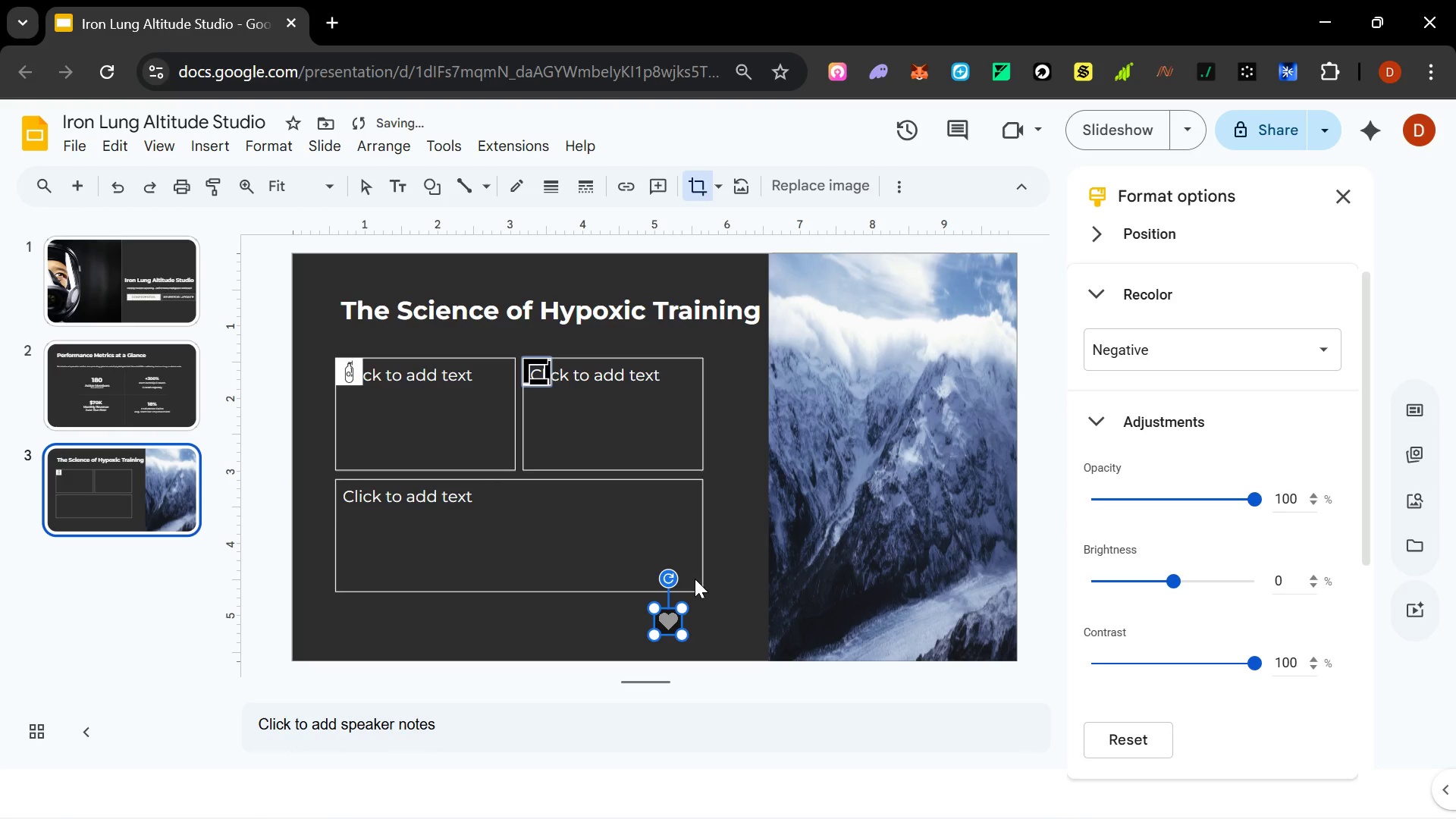 
left_click([735, 617])
 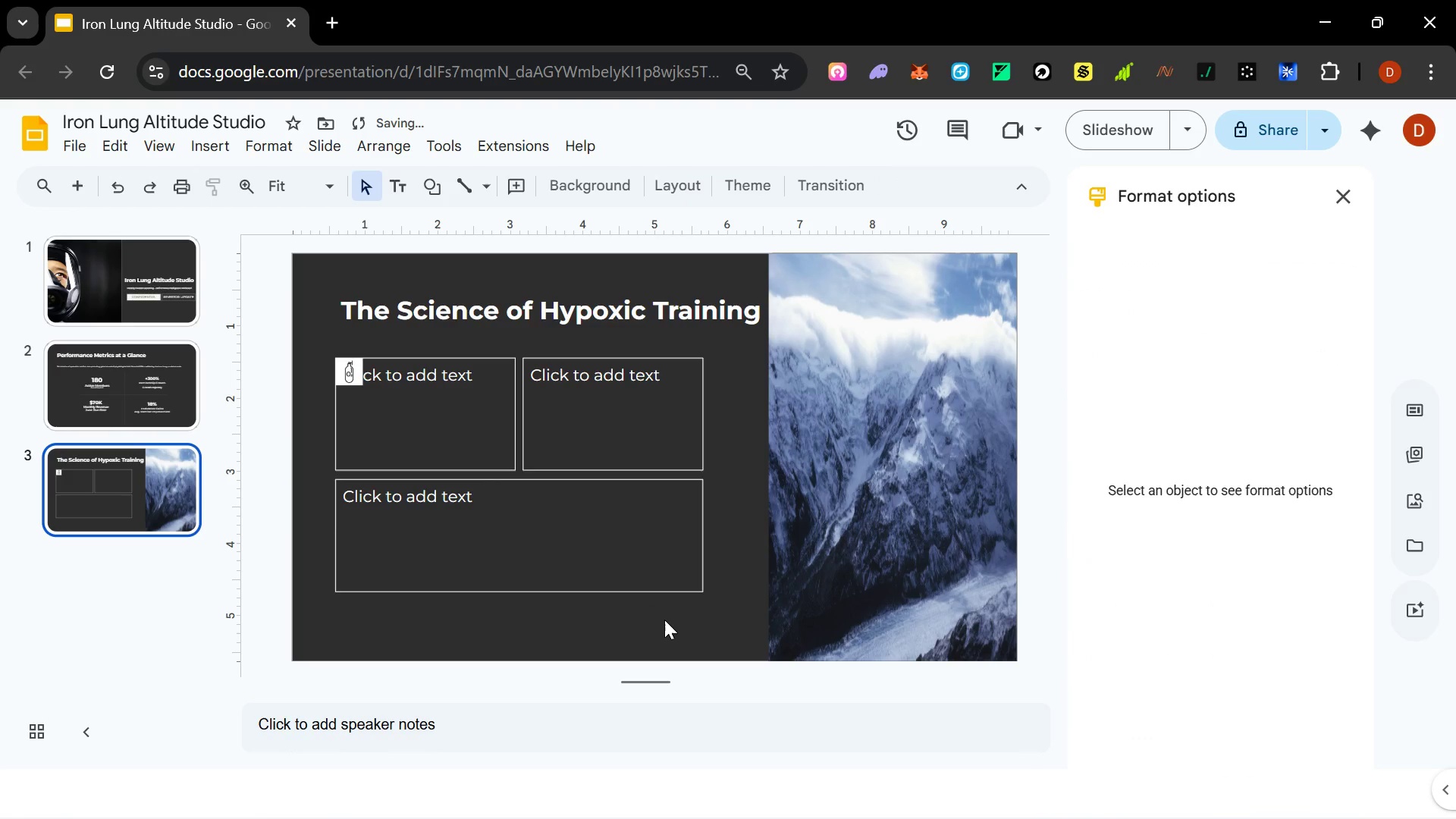 
double_click([664, 620])
 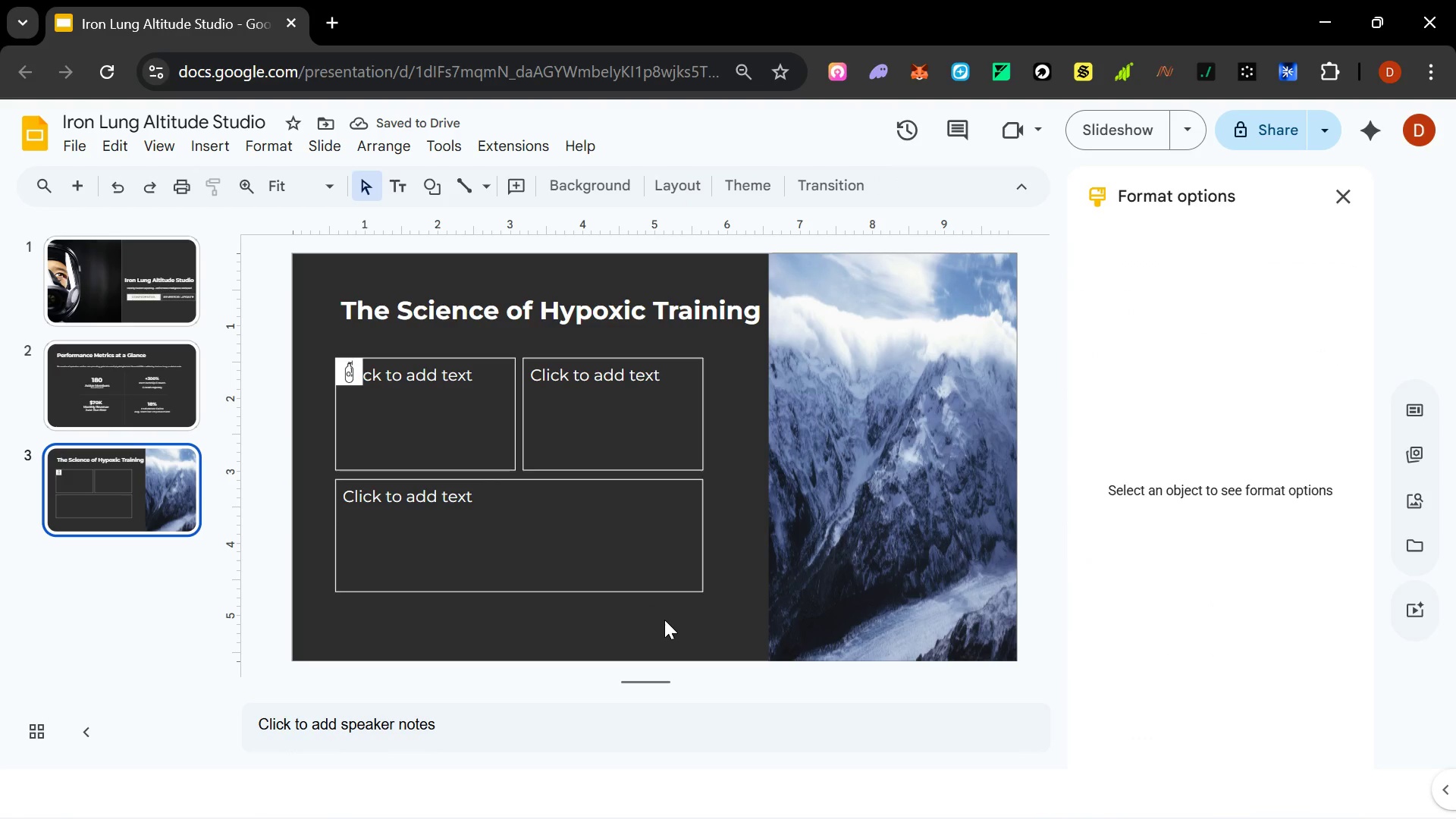 
key(Control+Z)
 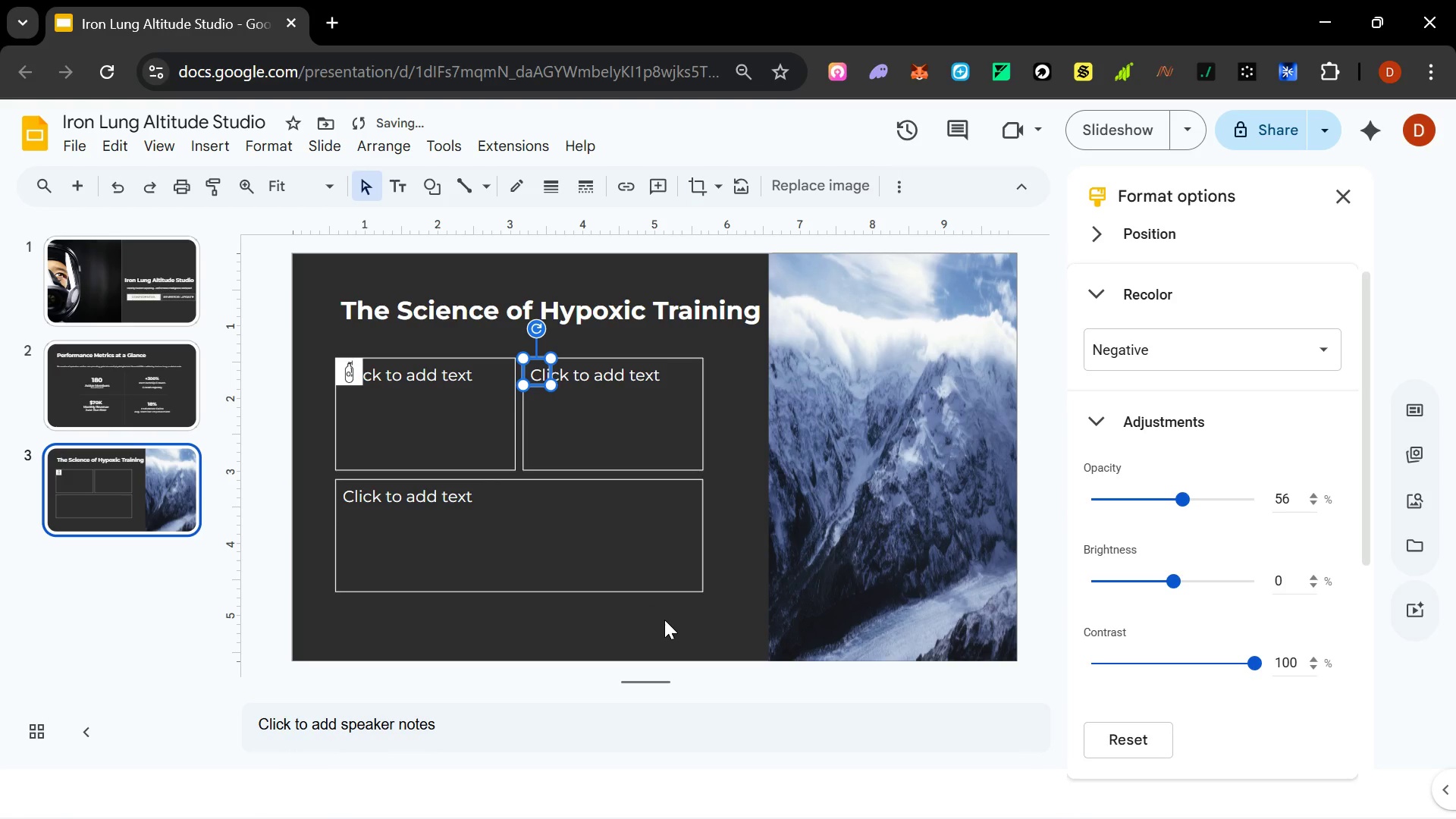 
key(Control+Z)
 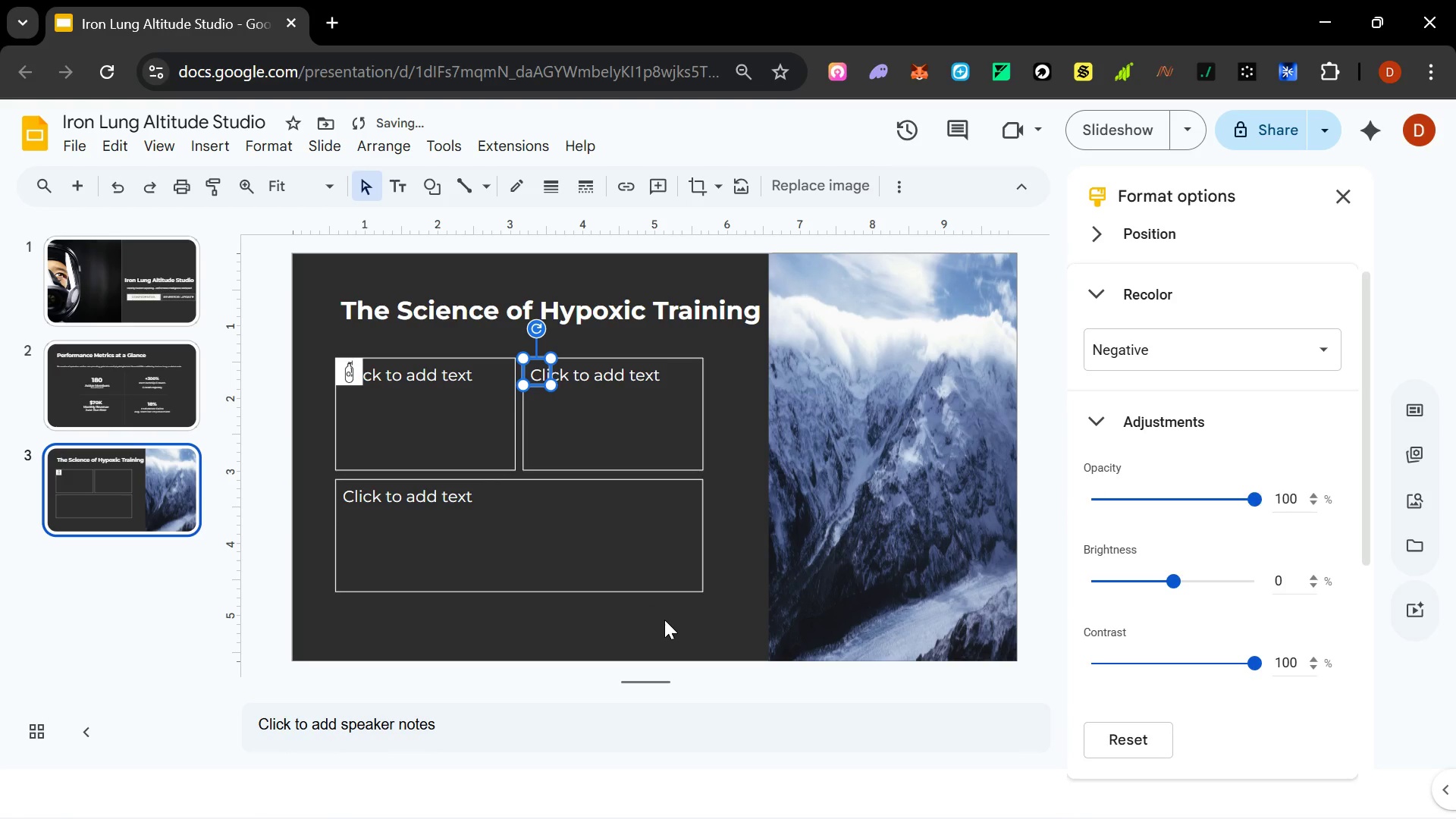 
key(Control+Z)
 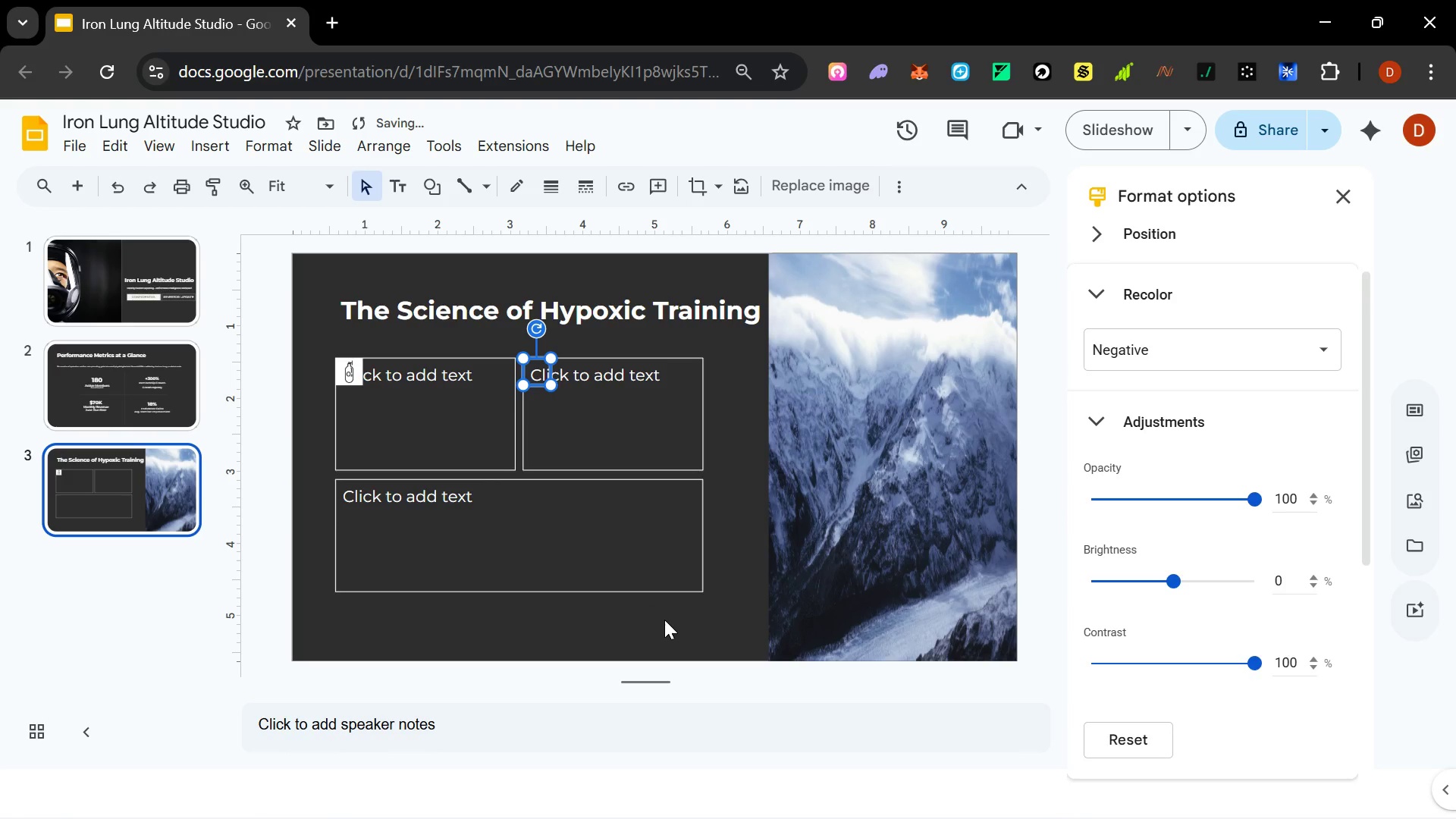 
key(Control+Z)
 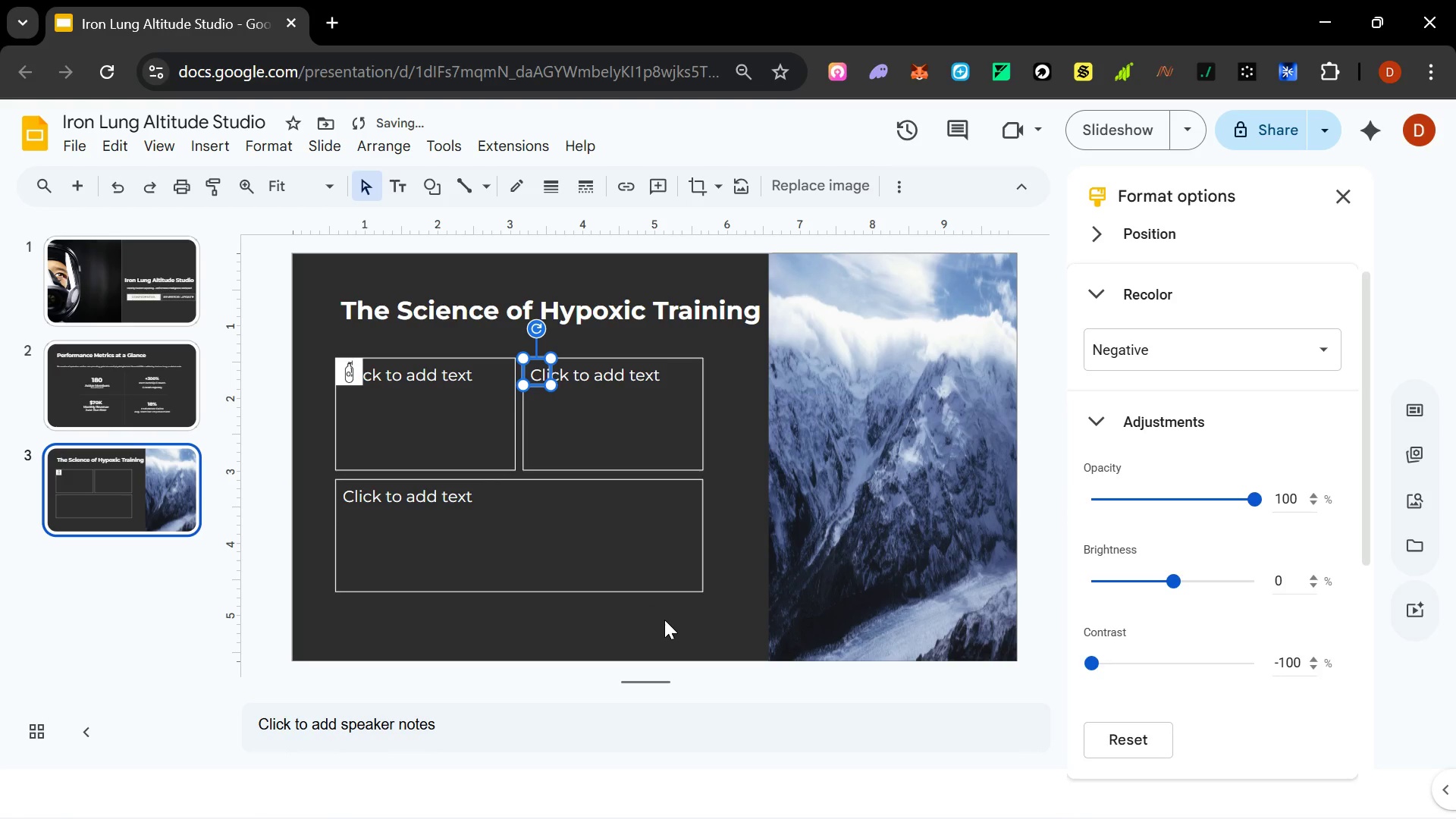 
key(Control+Z)
 